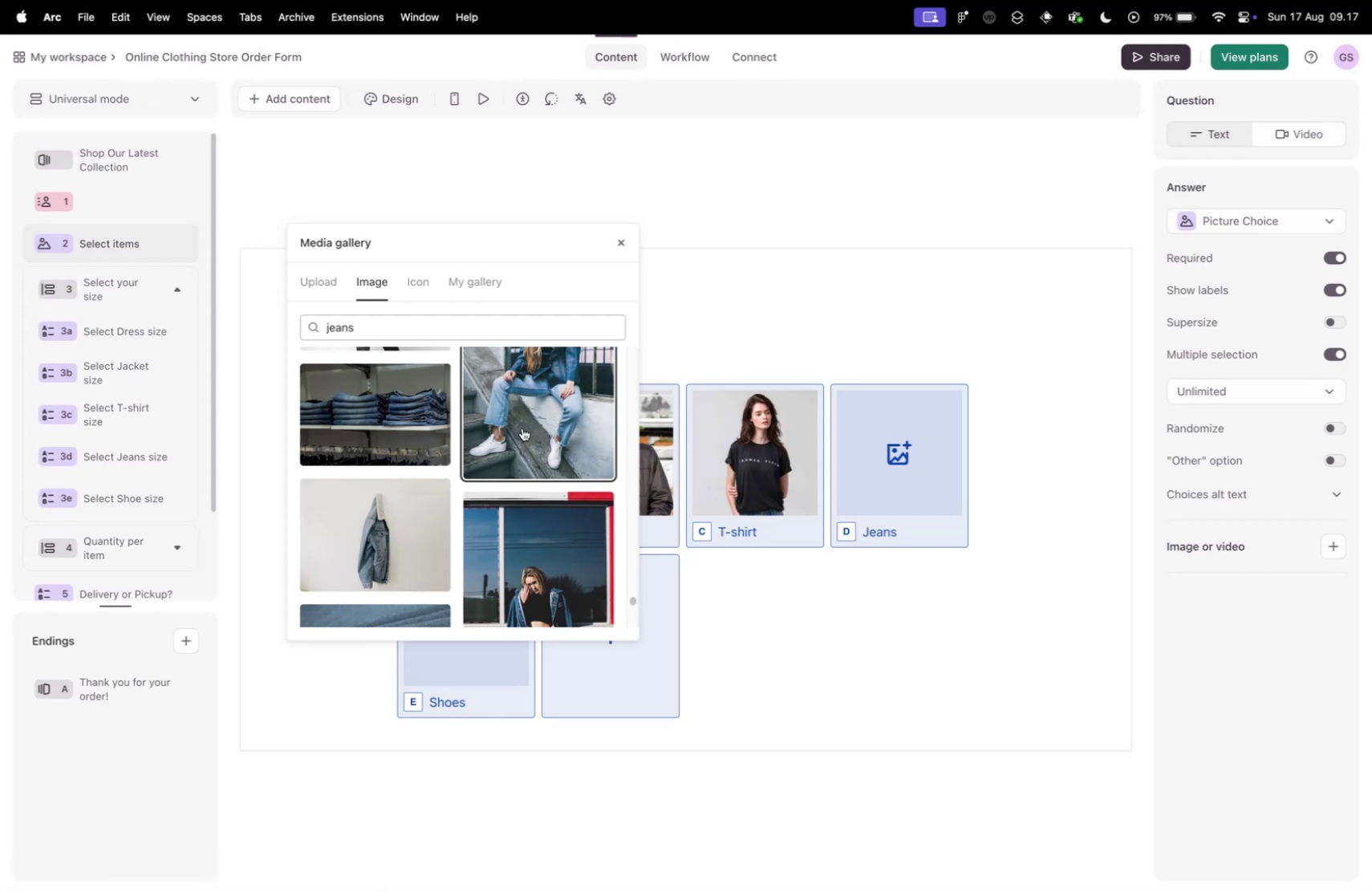 
left_click([530, 422])
 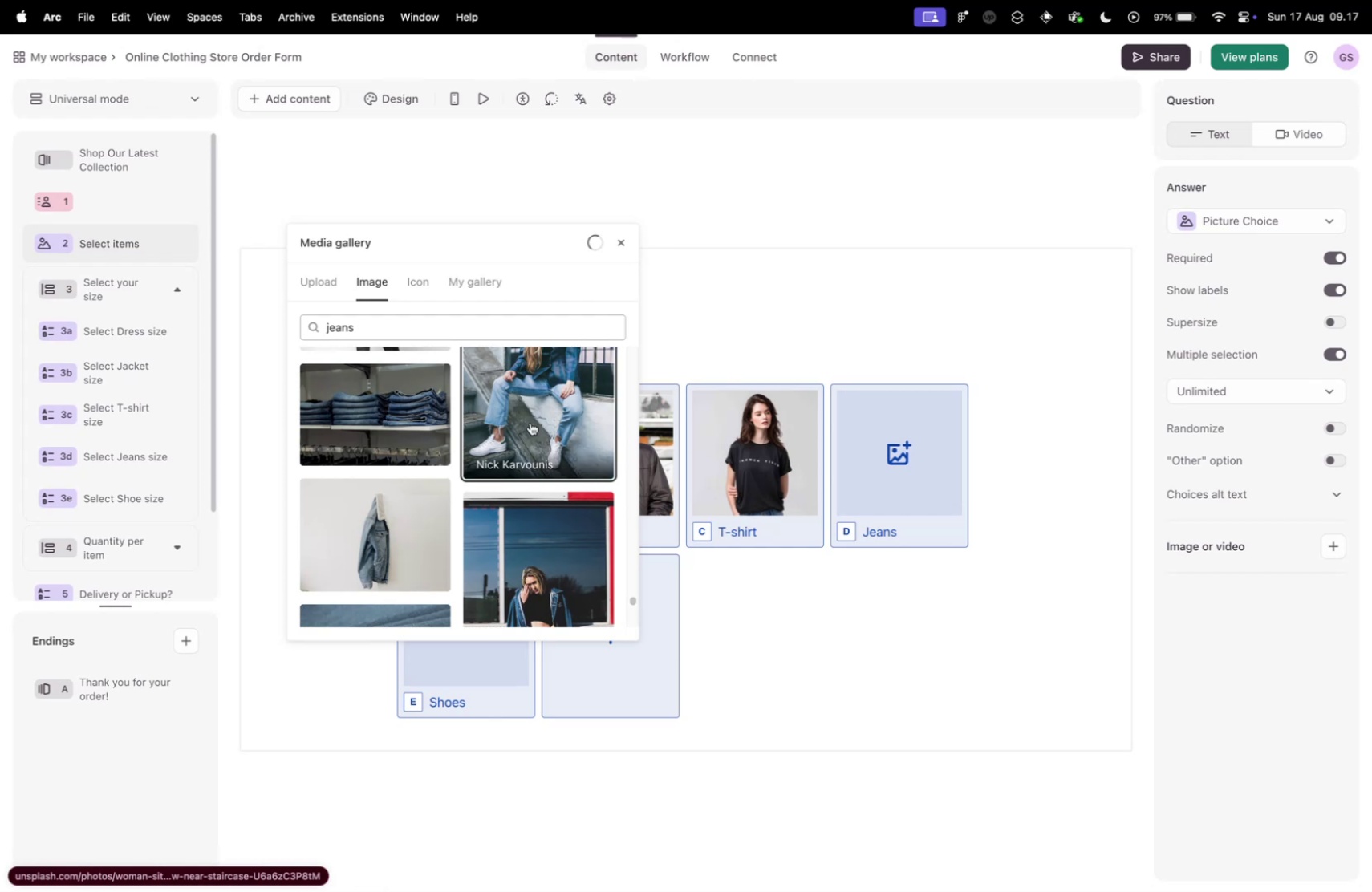 
scroll: coordinate [481, 452], scroll_direction: up, amount: 4.0
 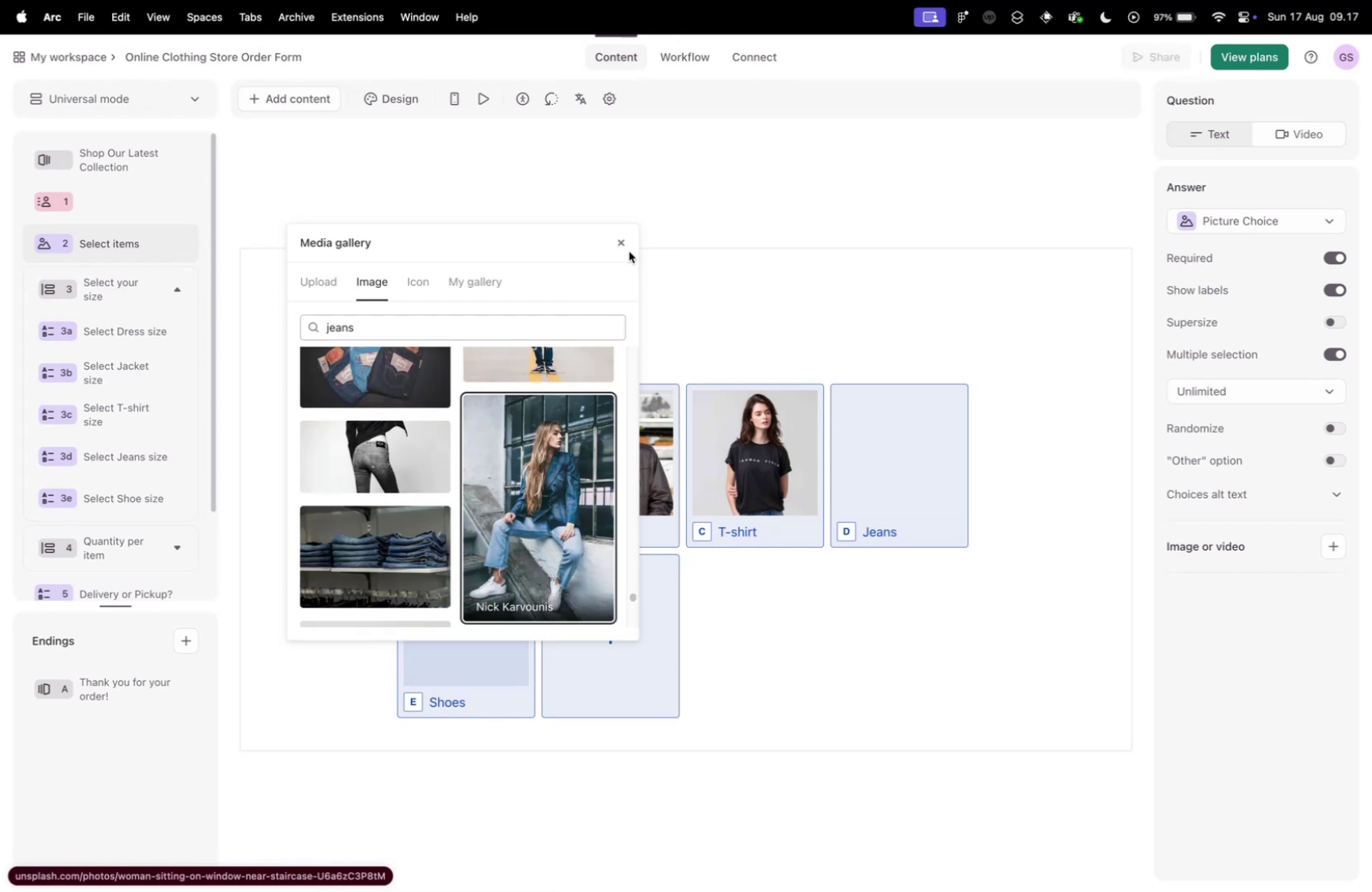 
left_click([620, 244])
 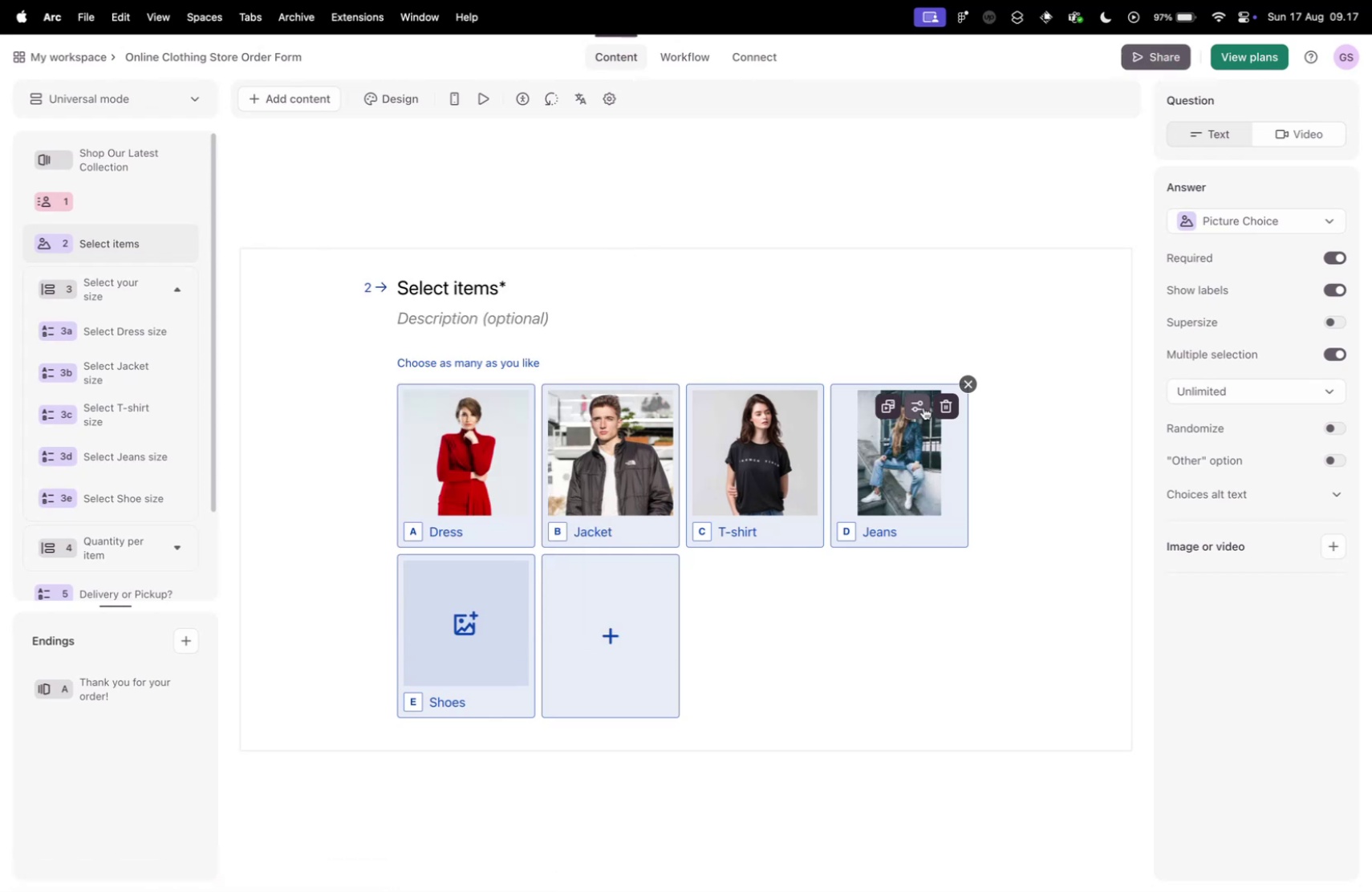 
left_click([921, 403])
 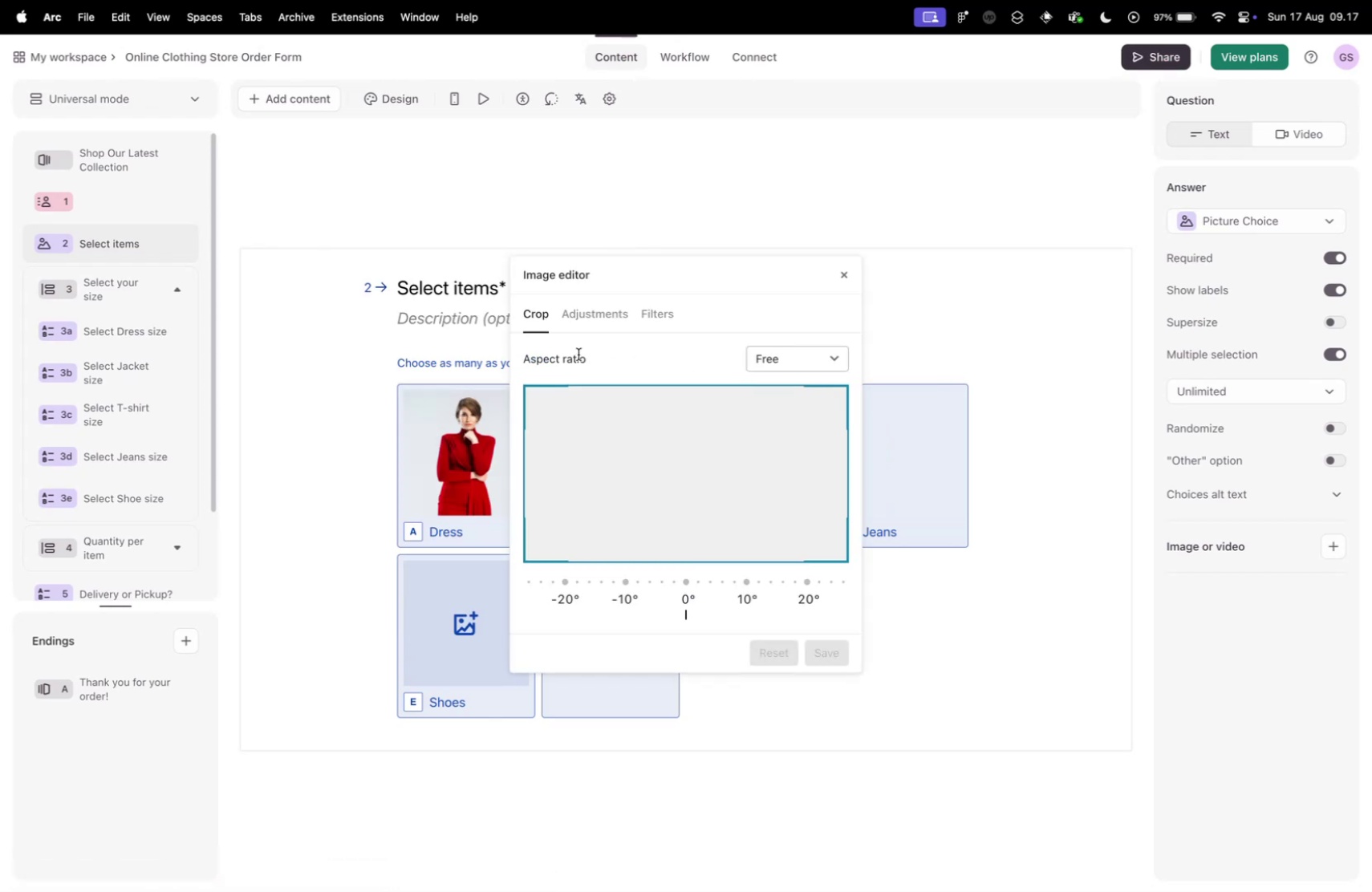 
left_click([570, 328])
 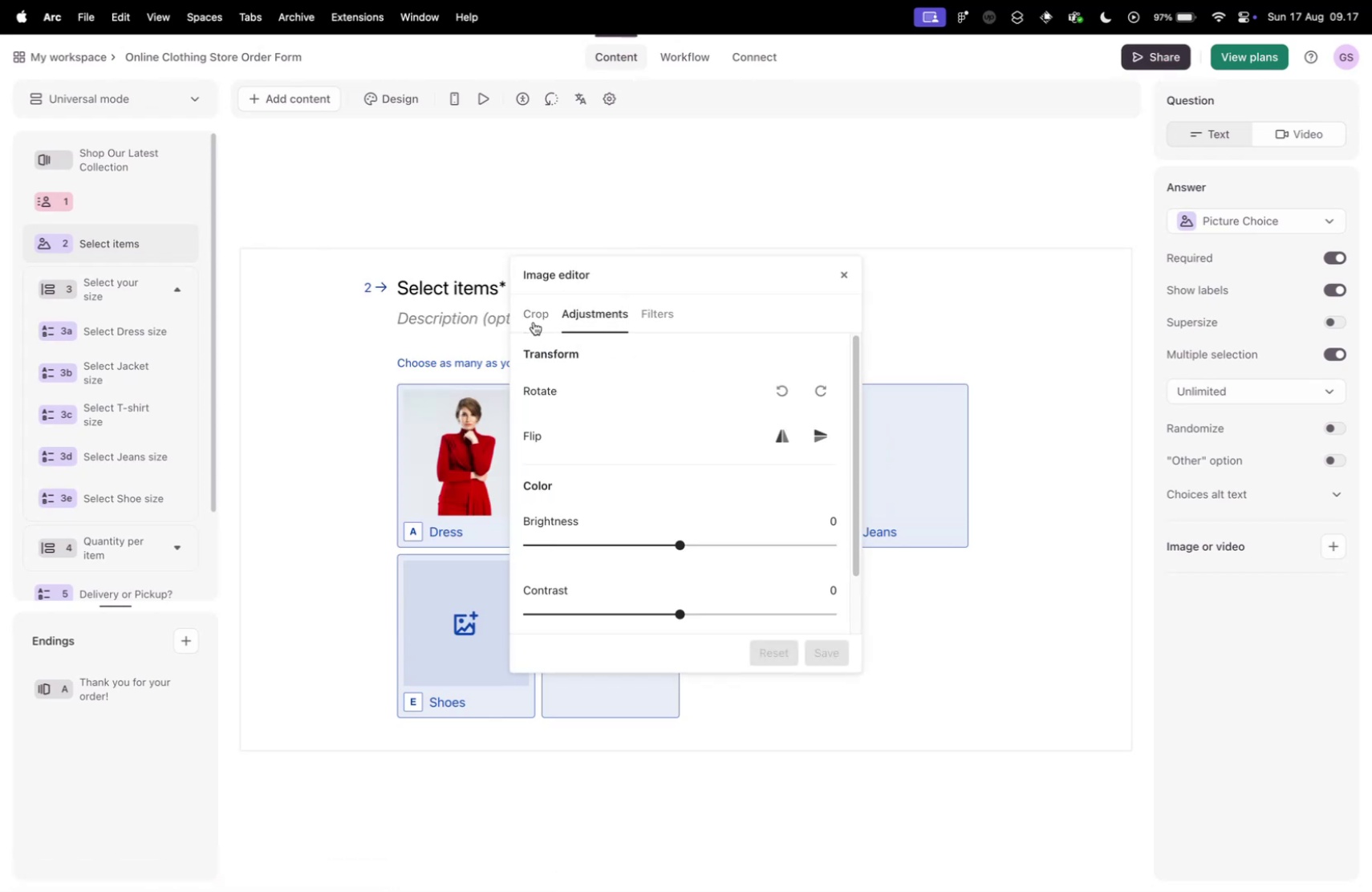 
left_click([532, 322])
 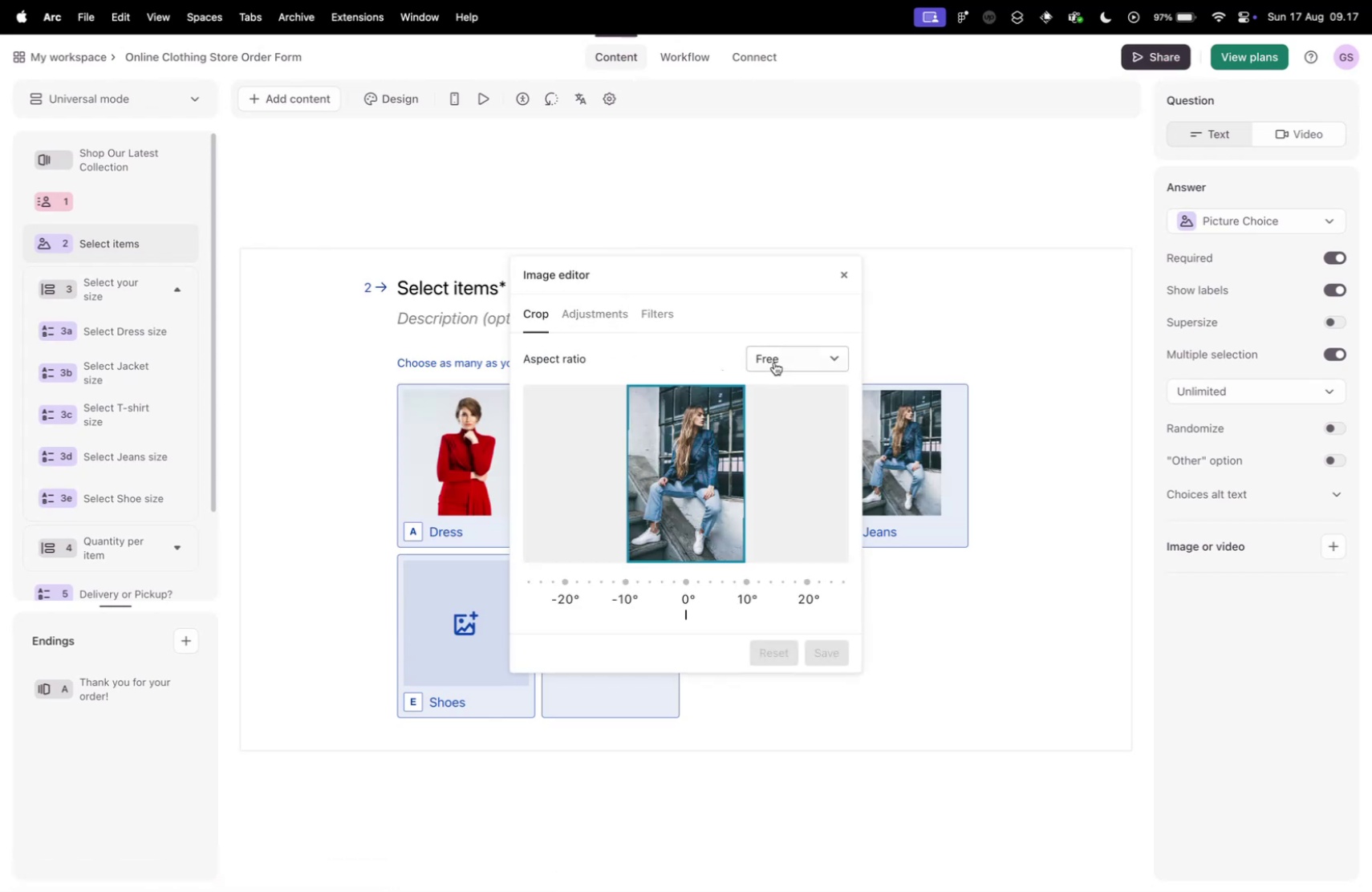 
left_click([773, 362])
 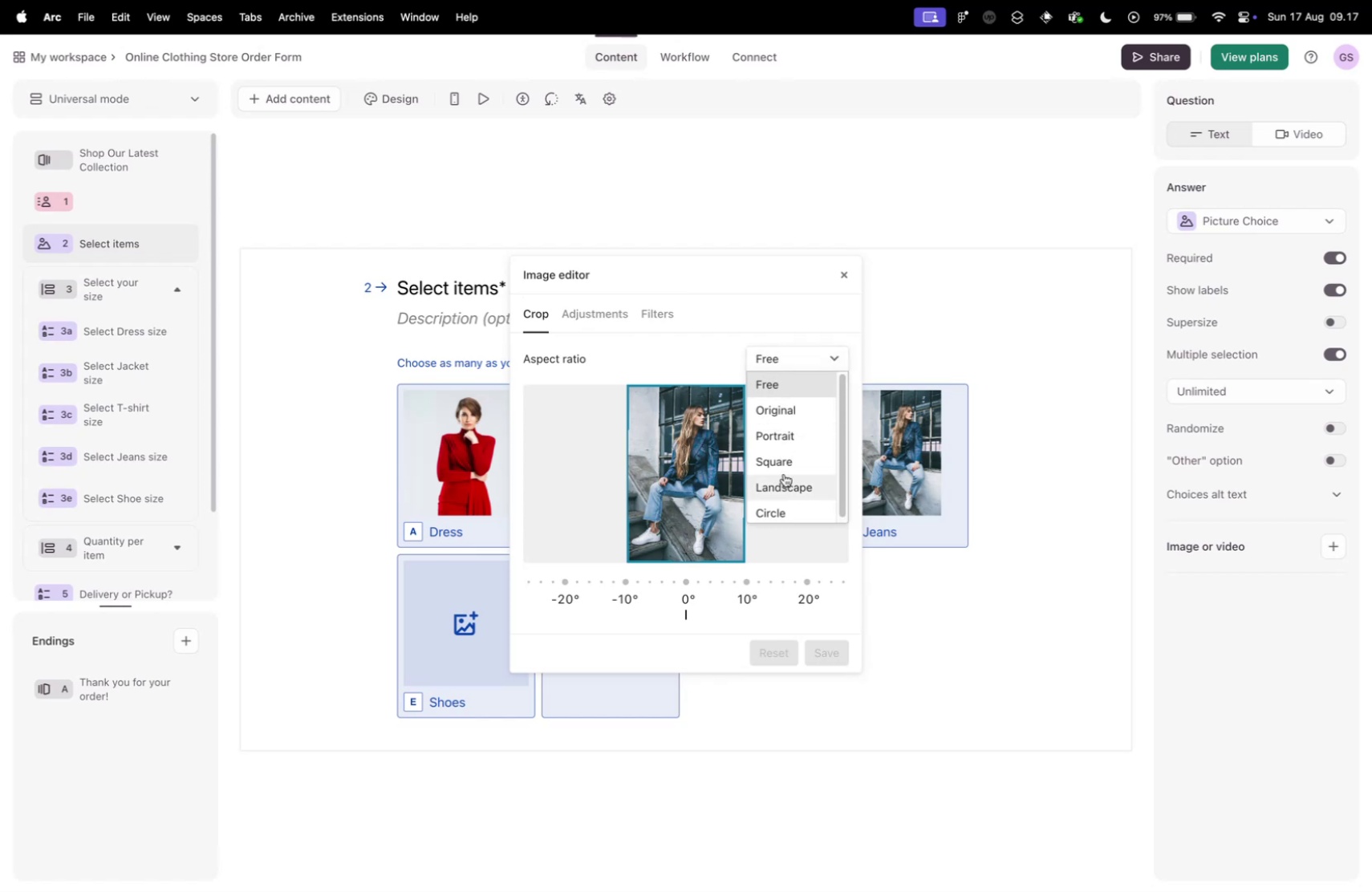 
left_click([782, 469])
 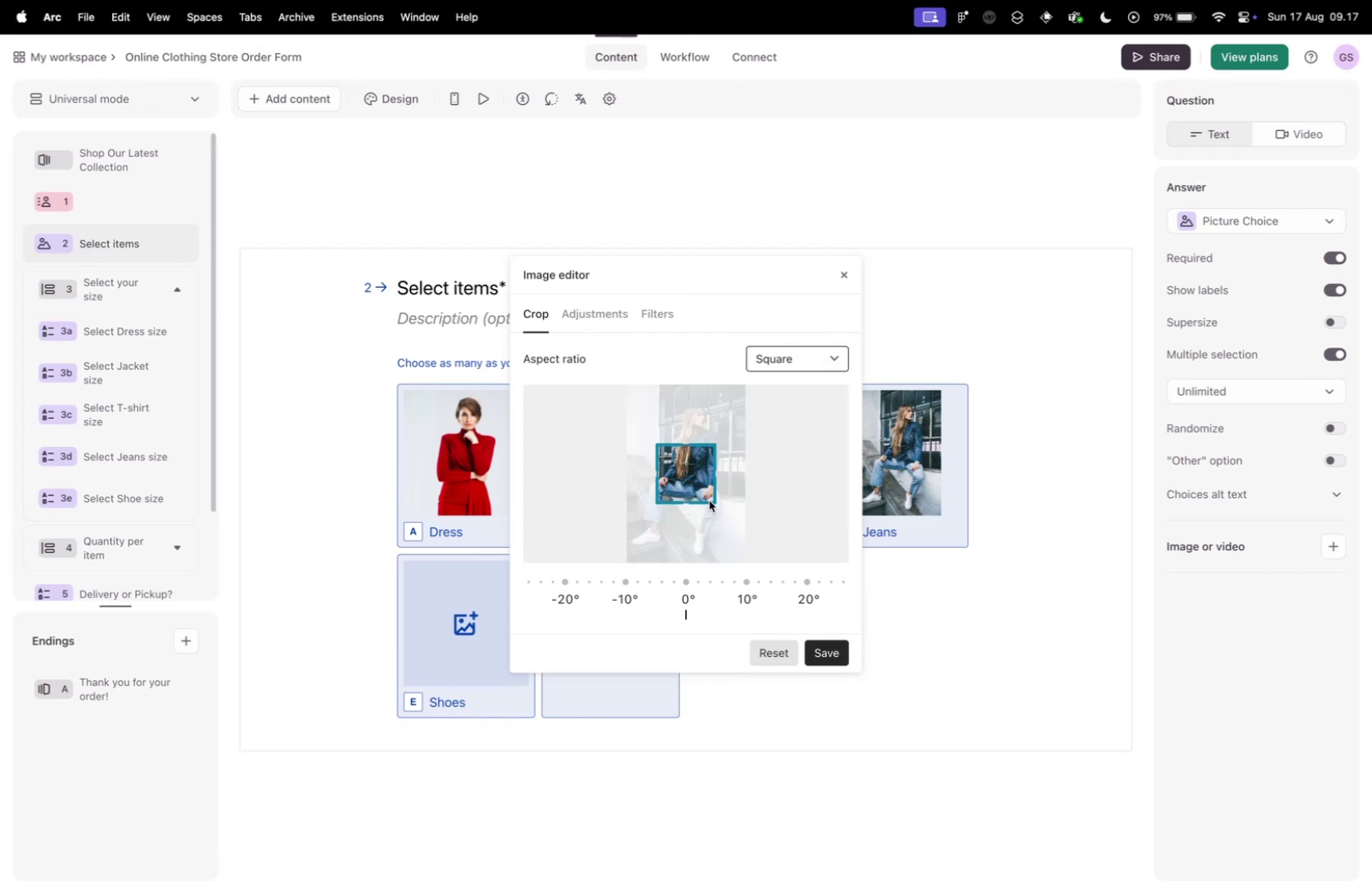 
left_click_drag(start_coordinate=[714, 502], to_coordinate=[793, 578])
 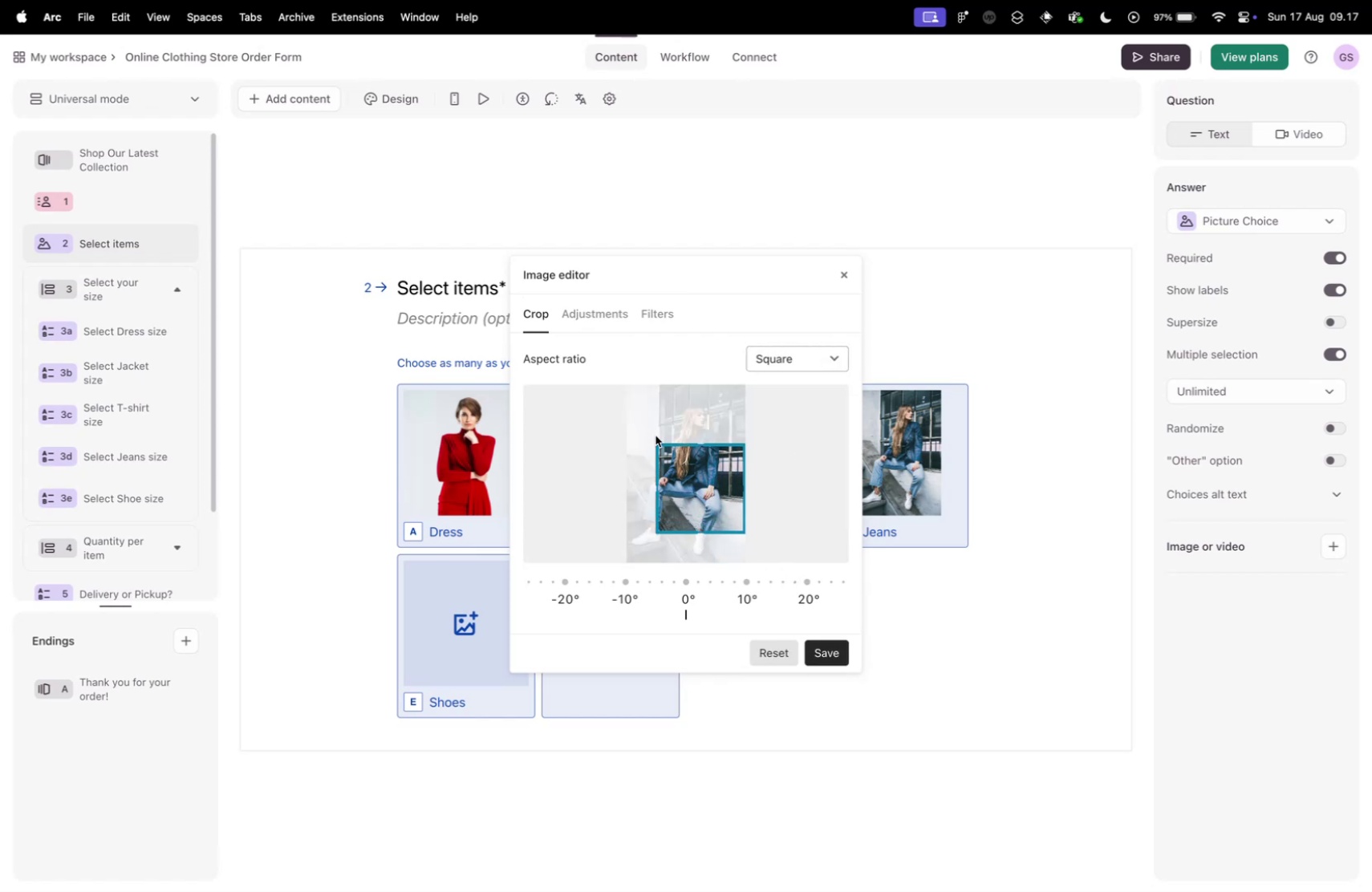 
left_click_drag(start_coordinate=[656, 442], to_coordinate=[538, 344])
 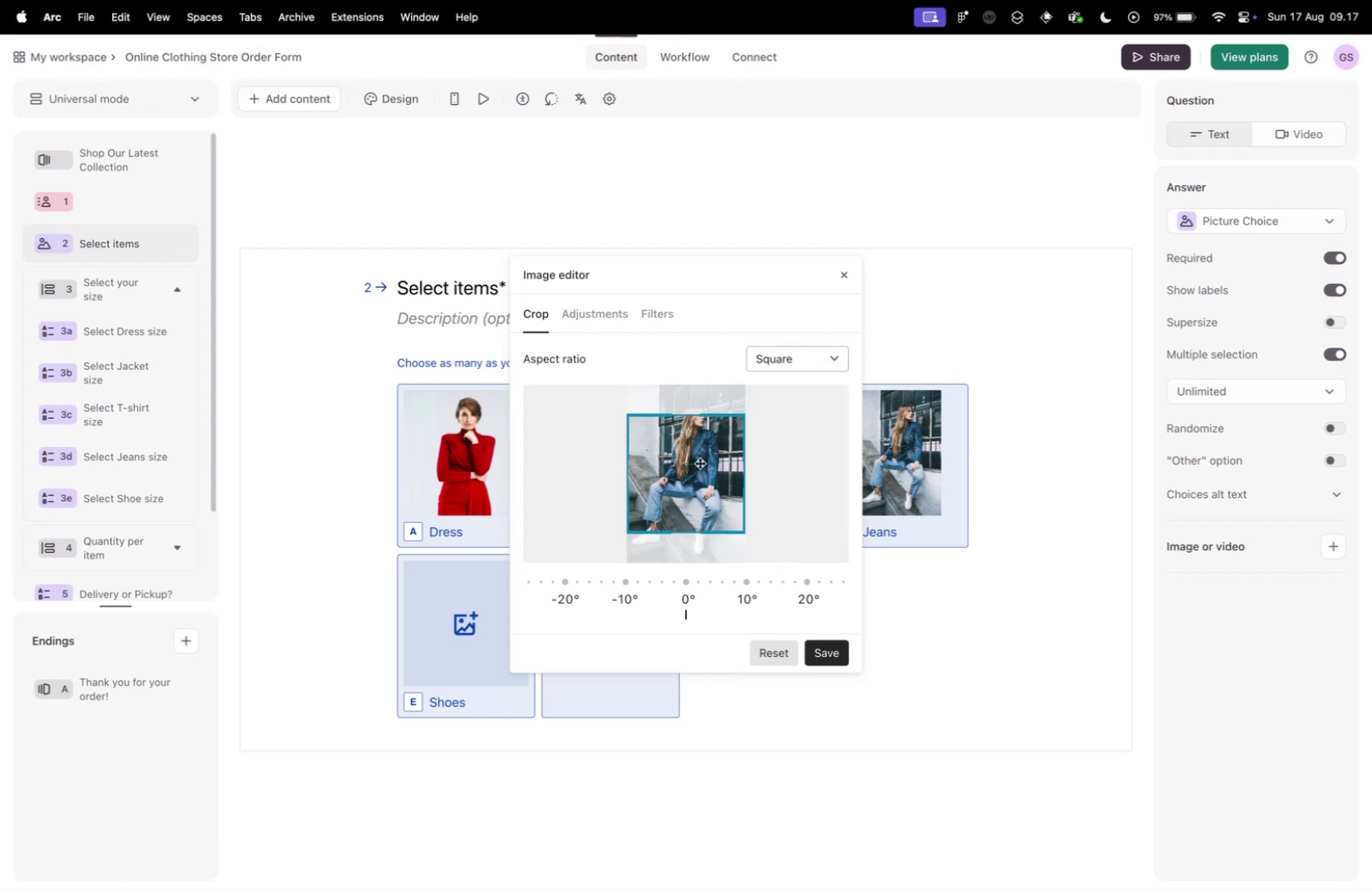 
left_click_drag(start_coordinate=[699, 462], to_coordinate=[700, 451])
 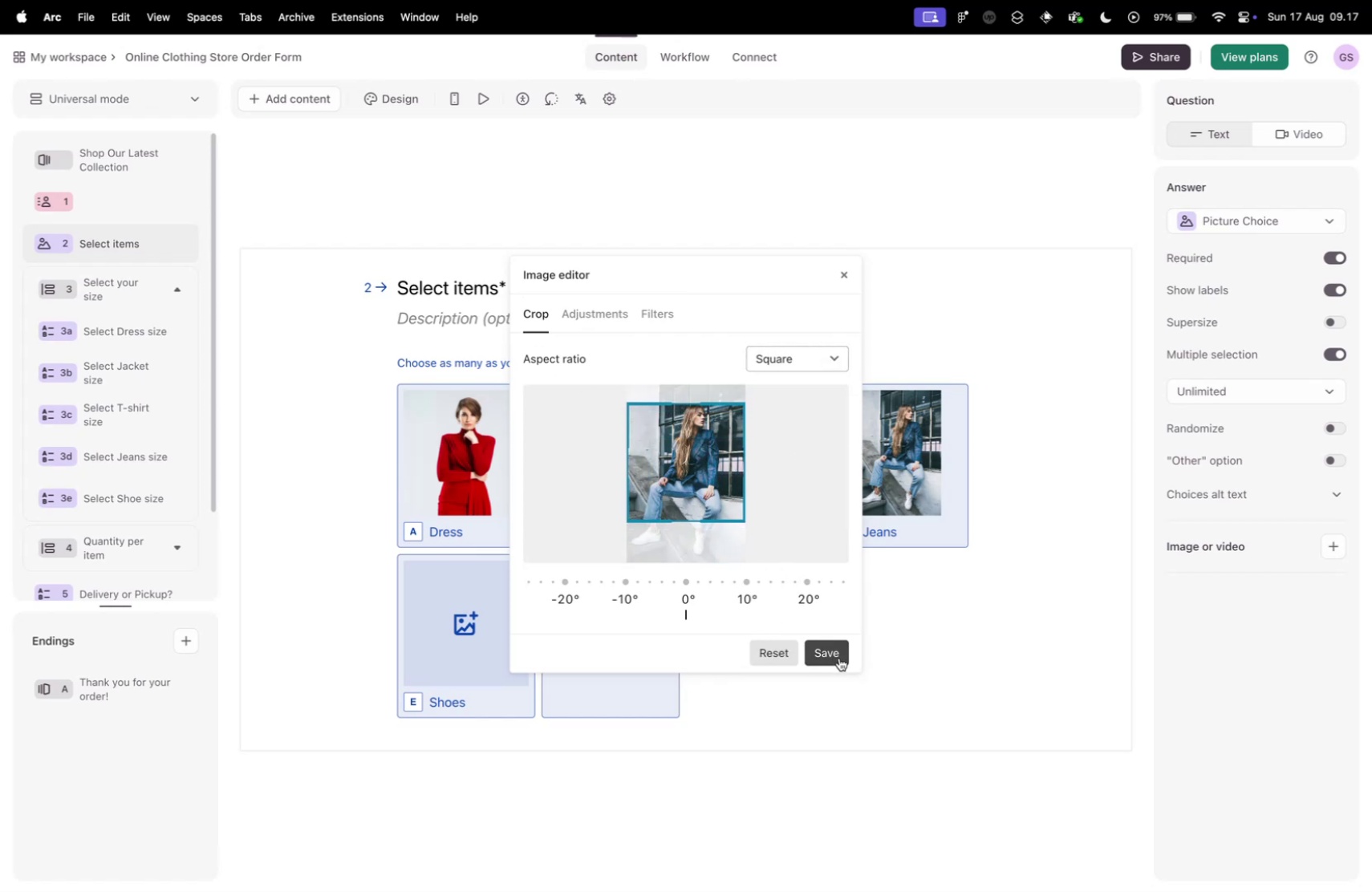 
left_click_drag(start_coordinate=[742, 520], to_coordinate=[790, 574])
 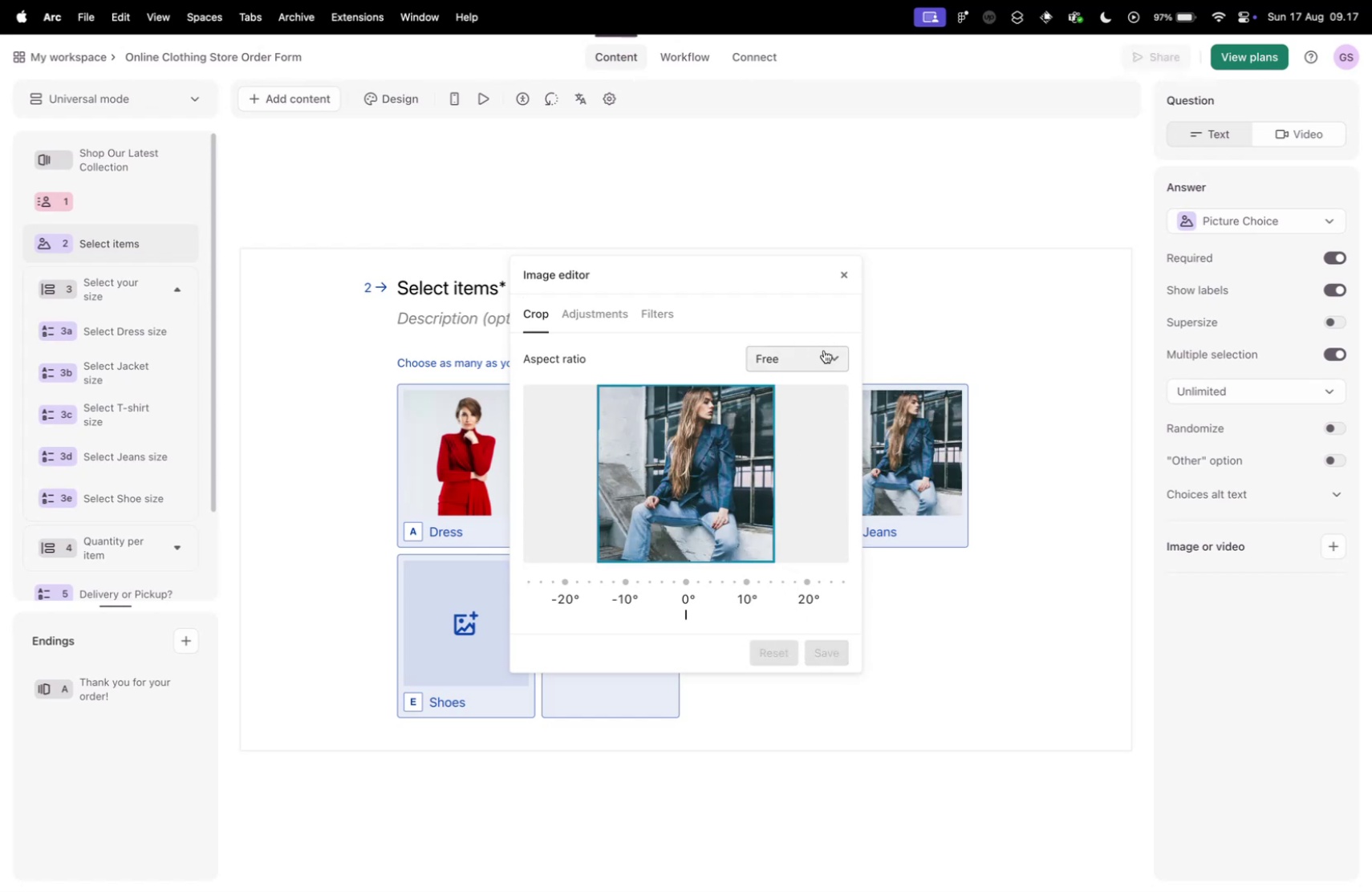 
wait(6.92)
 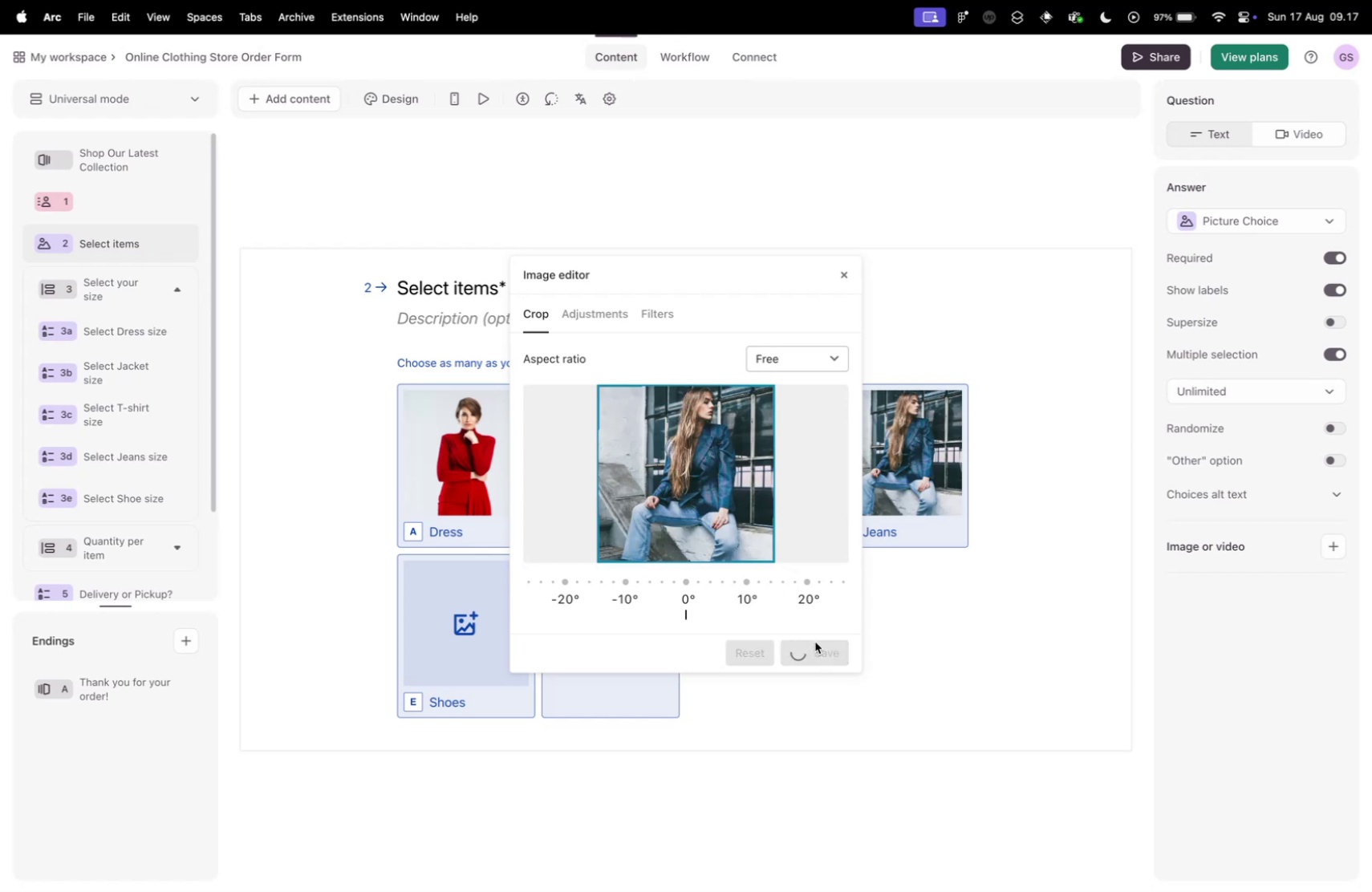 
key(Control+Tab)
 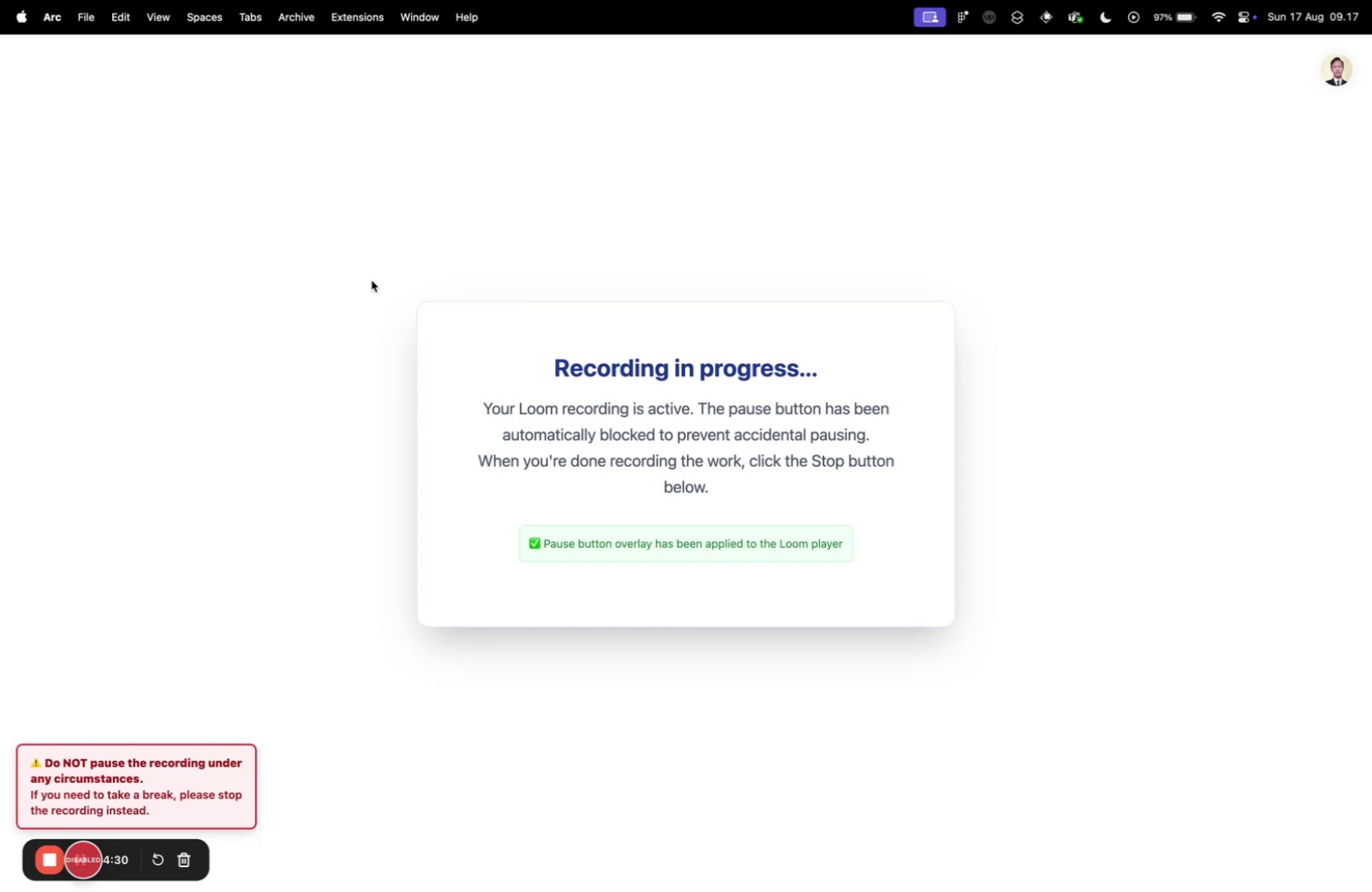 
key(Control+ControlLeft)
 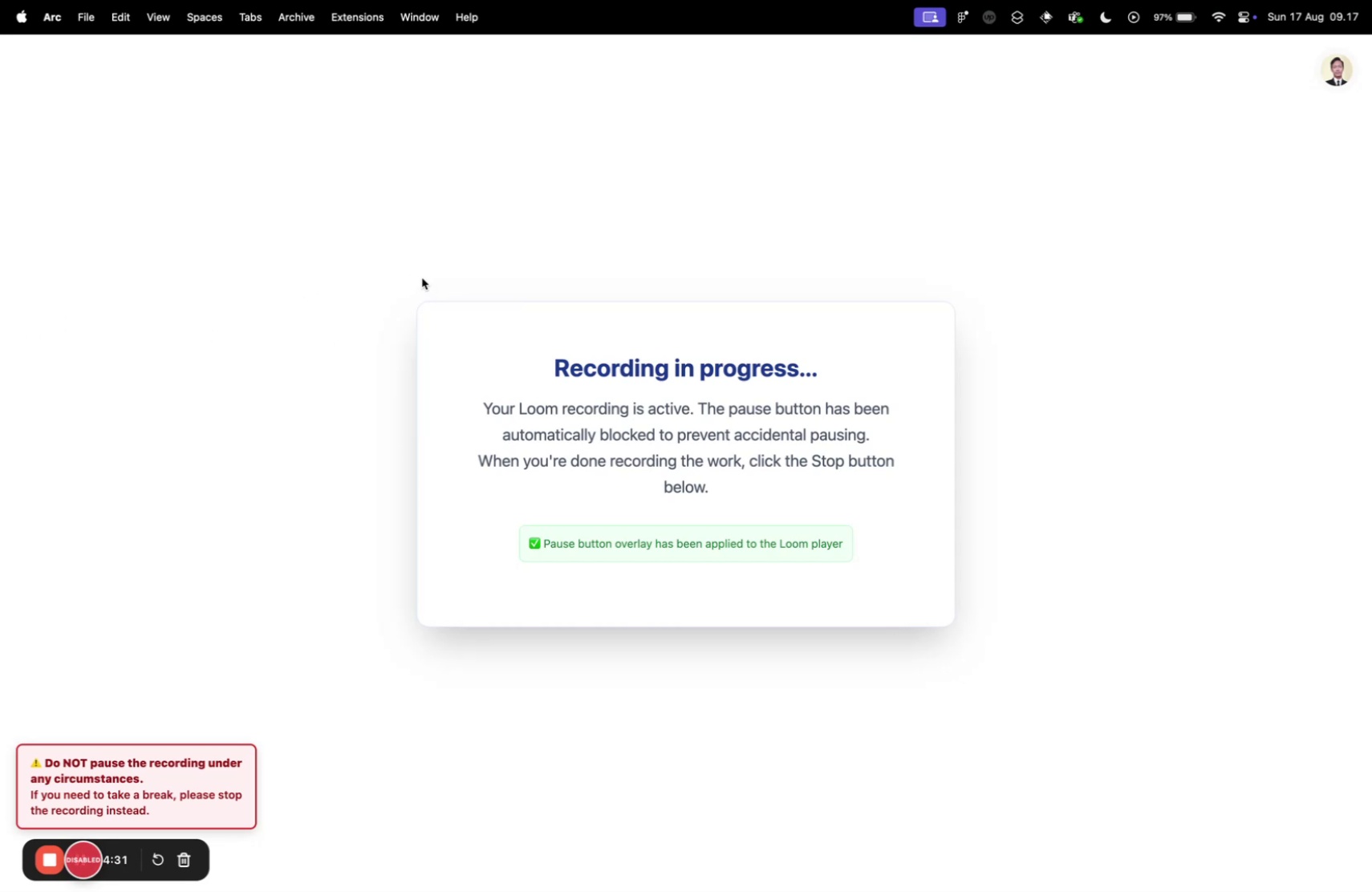 
key(Control+Tab)
 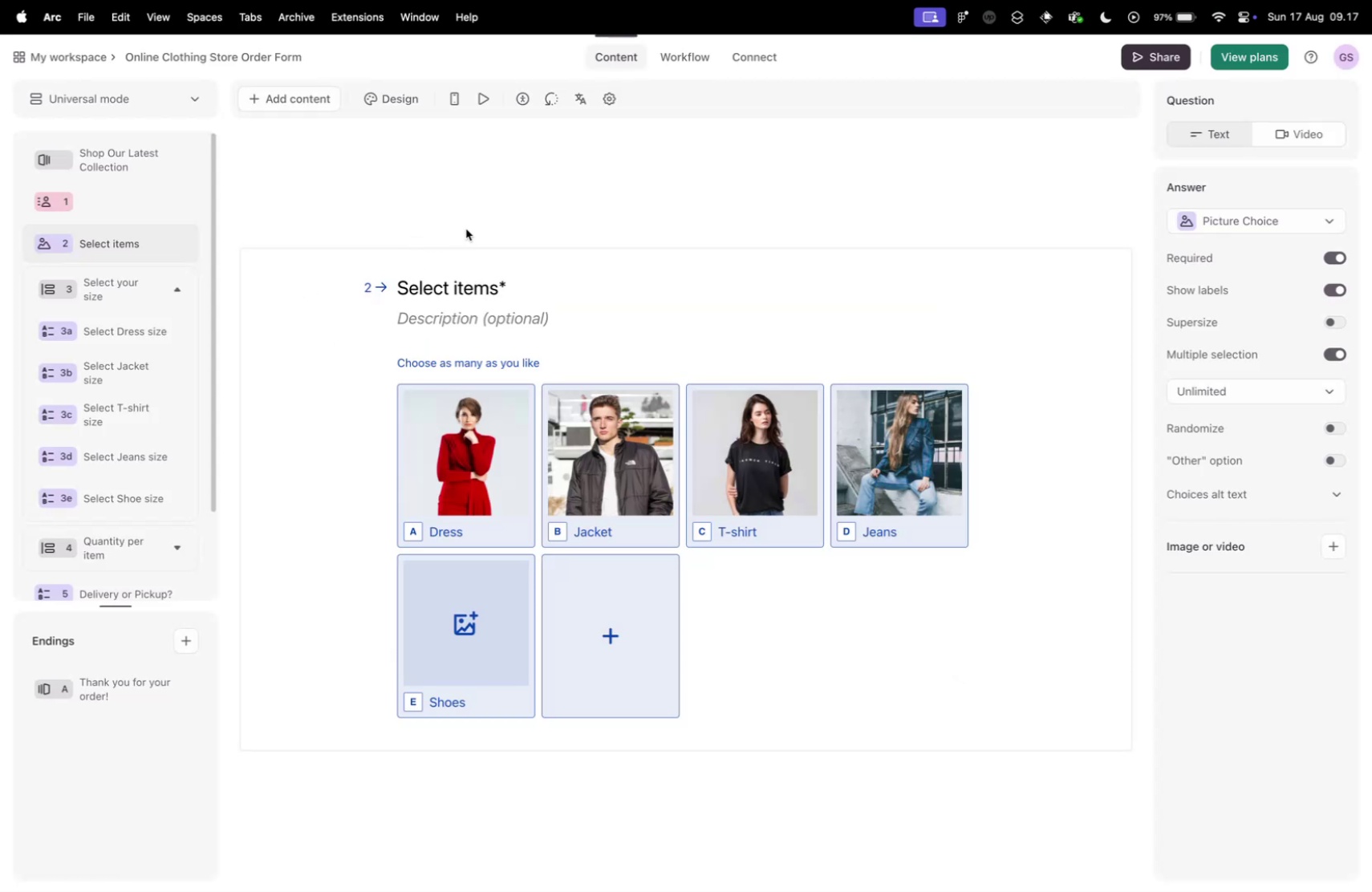 
key(Control+Tab)
 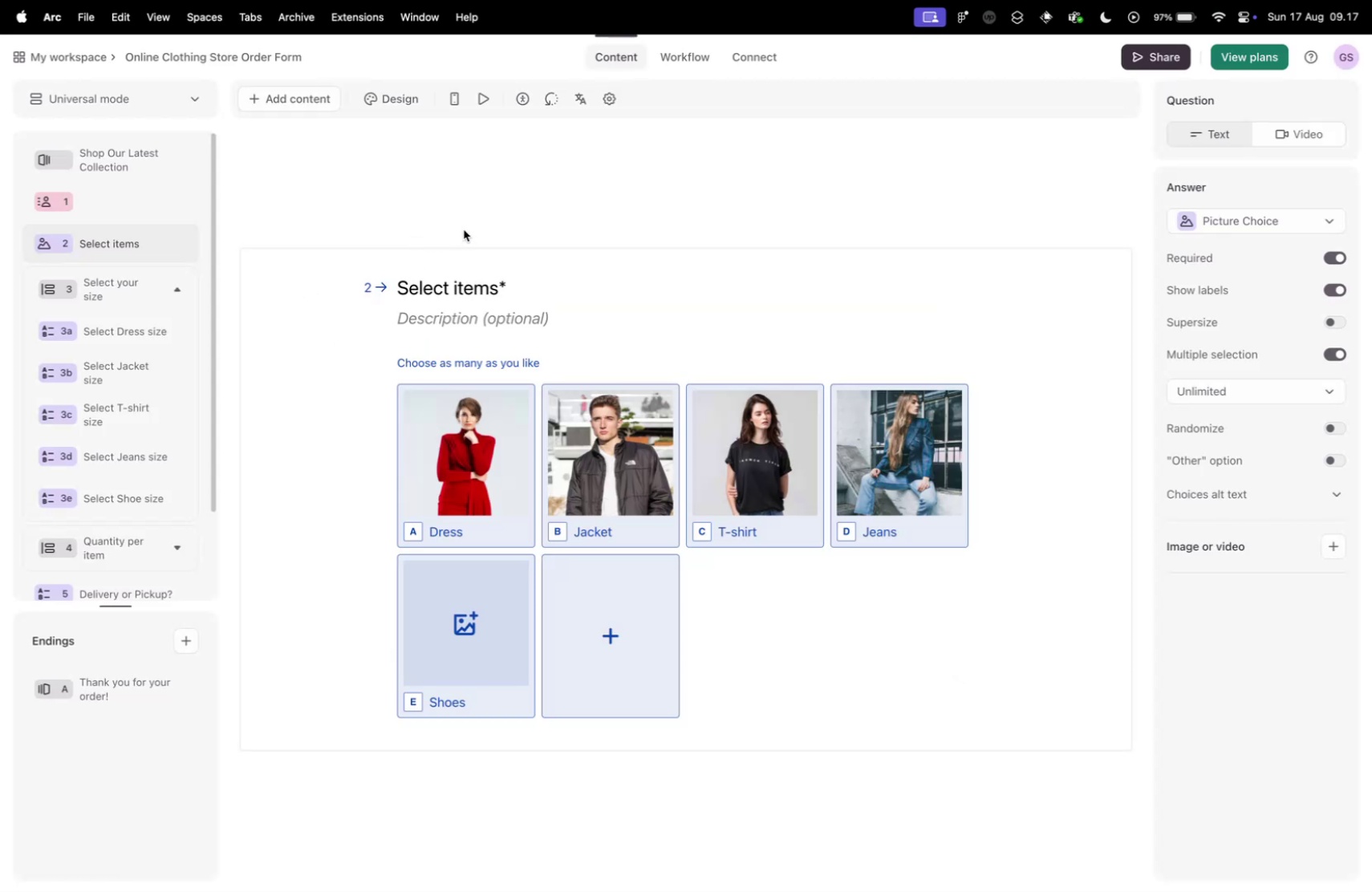 
key(Control+Tab)
 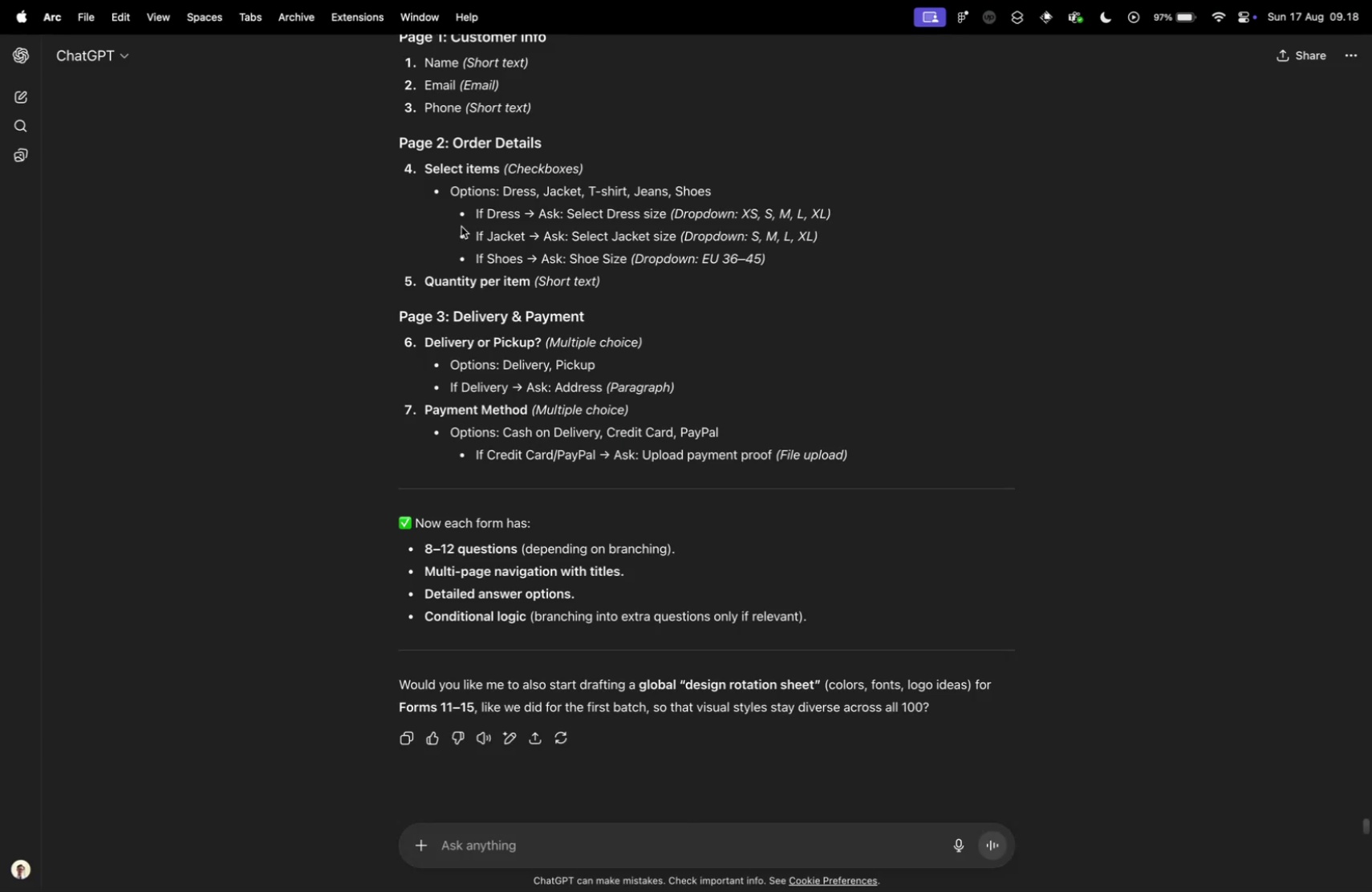 
scroll: coordinate [462, 233], scroll_direction: down, amount: 5.0
 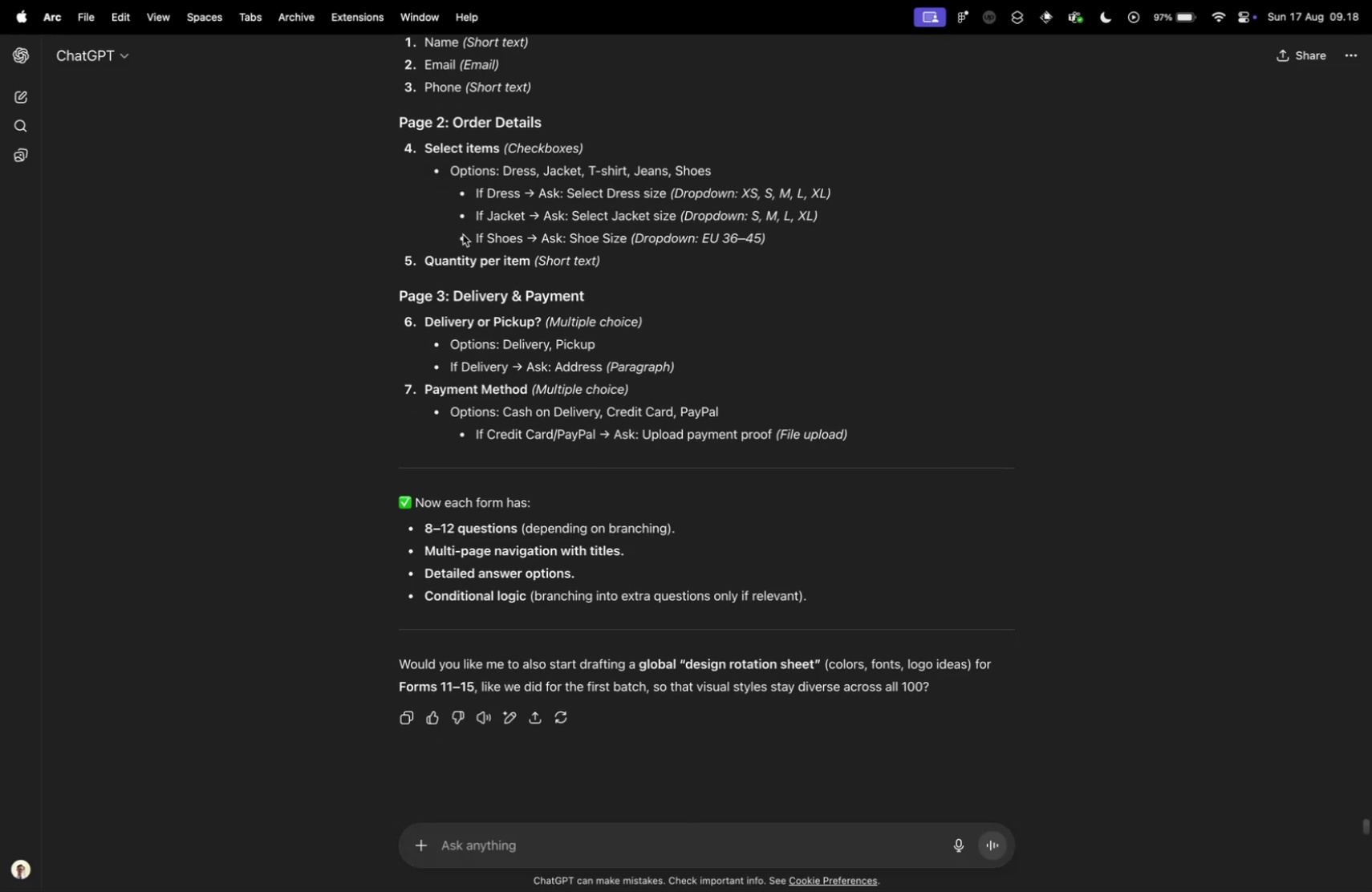 
key(Control+ControlLeft)
 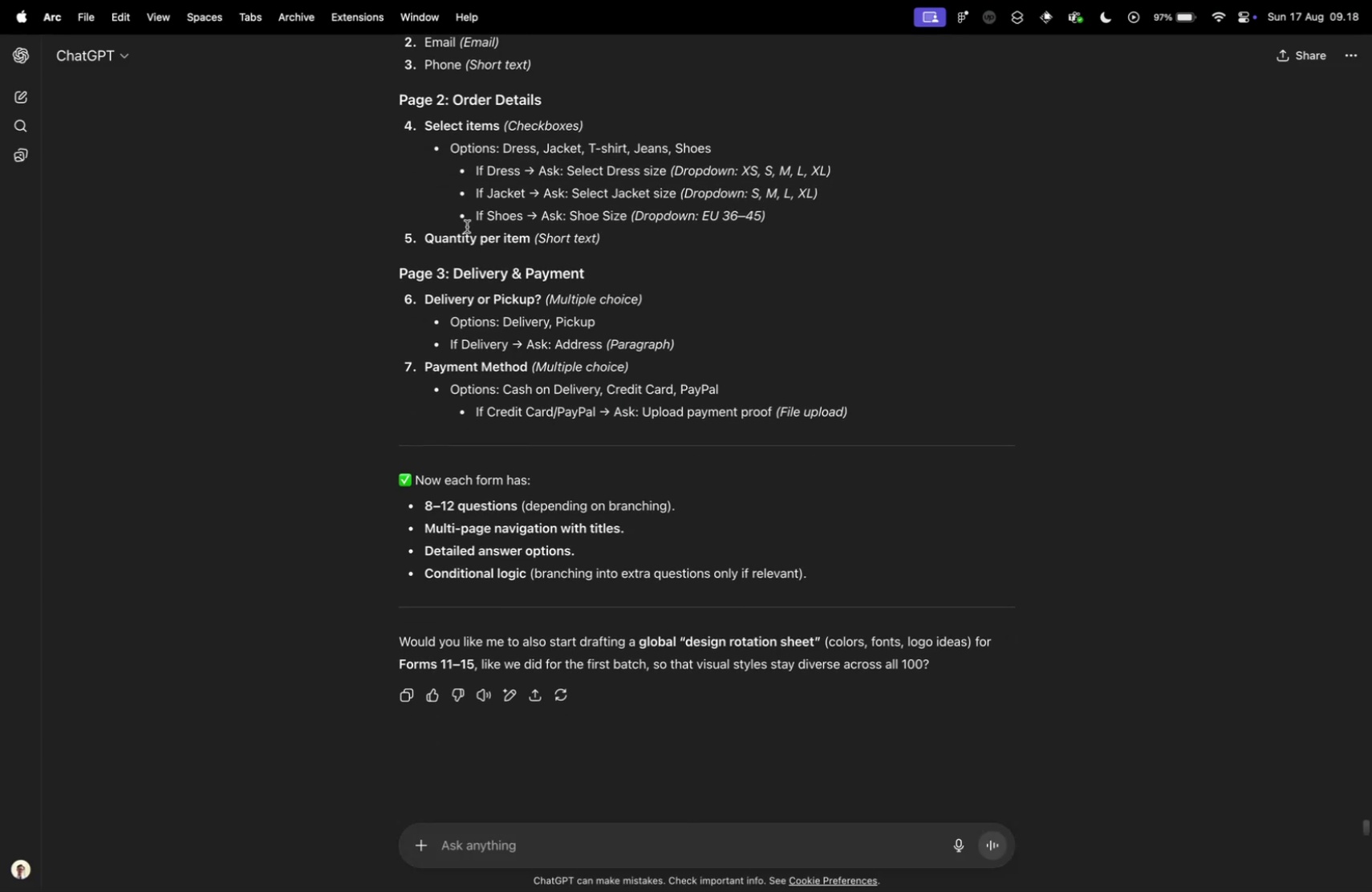 
key(Control+Tab)
 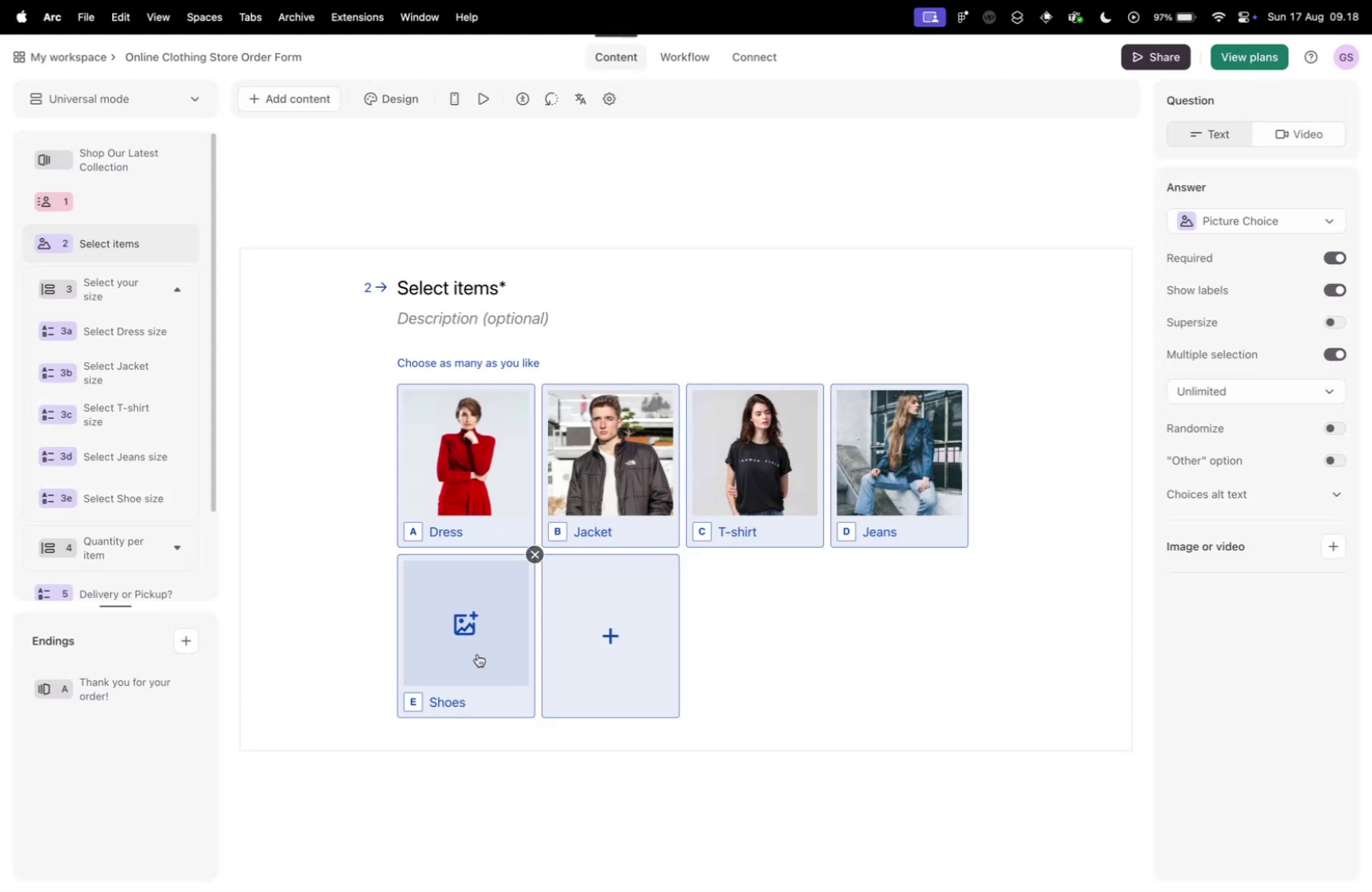 
left_click([476, 624])
 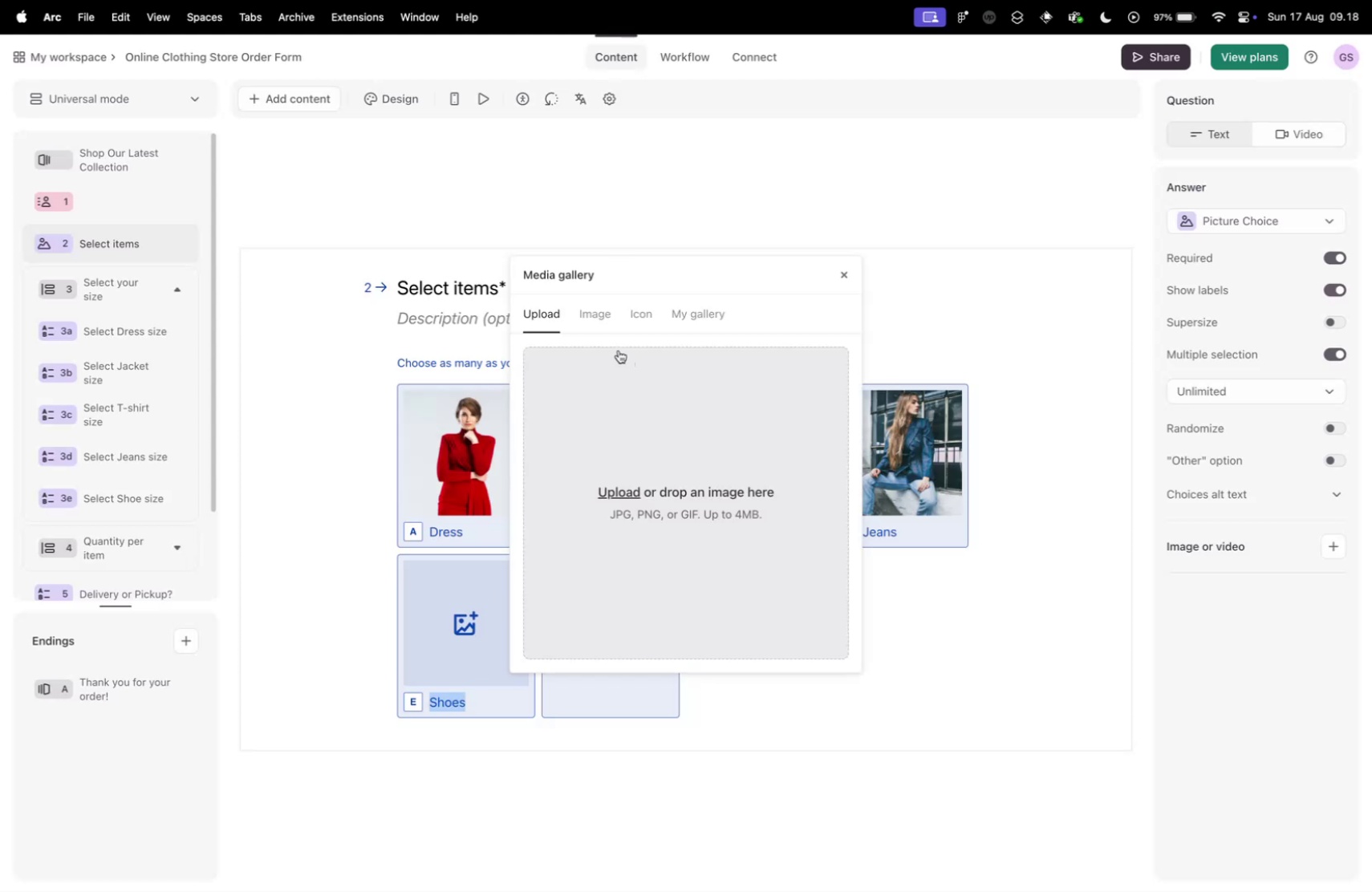 
left_click([610, 325])
 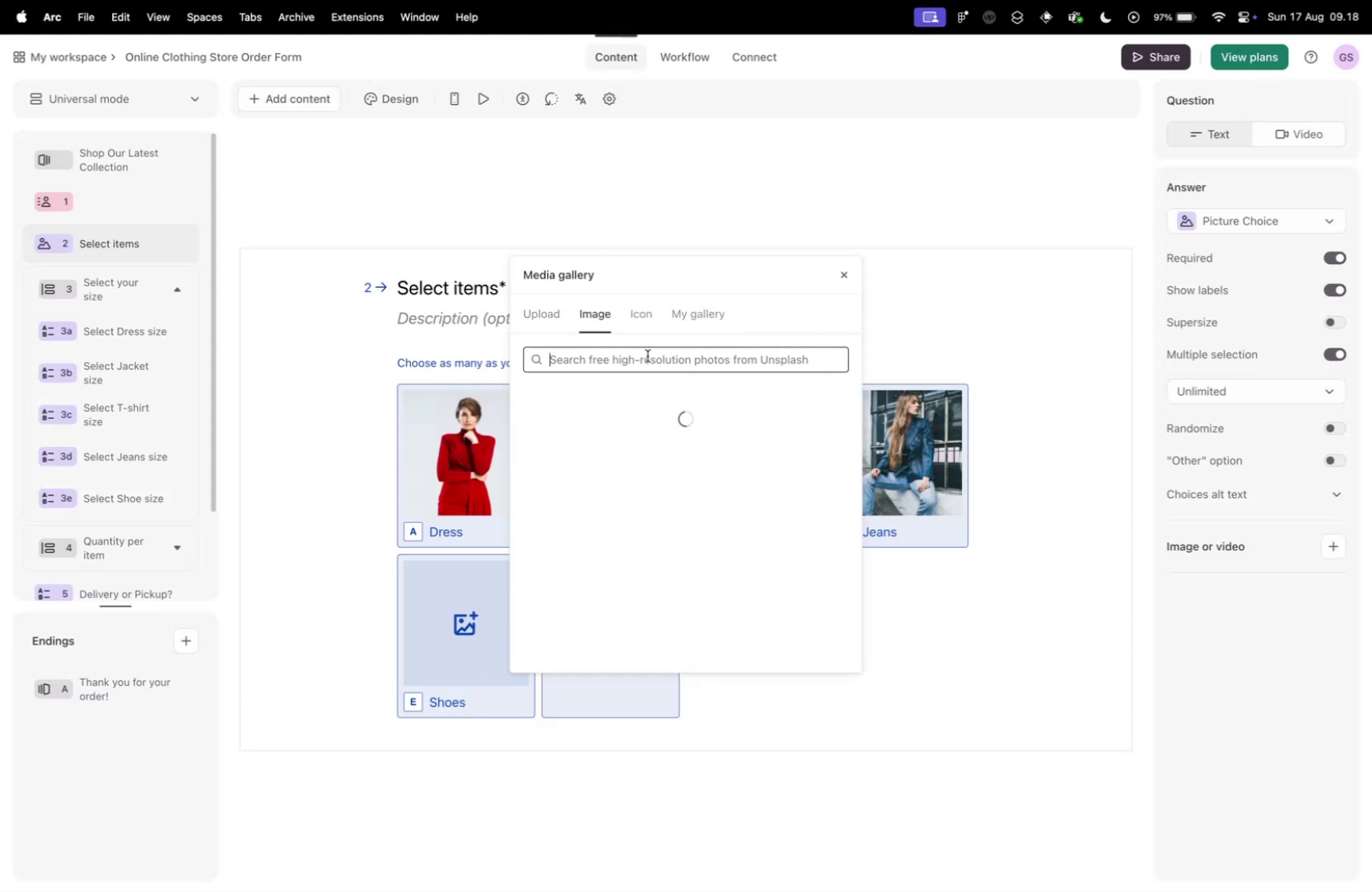 
left_click([647, 355])
 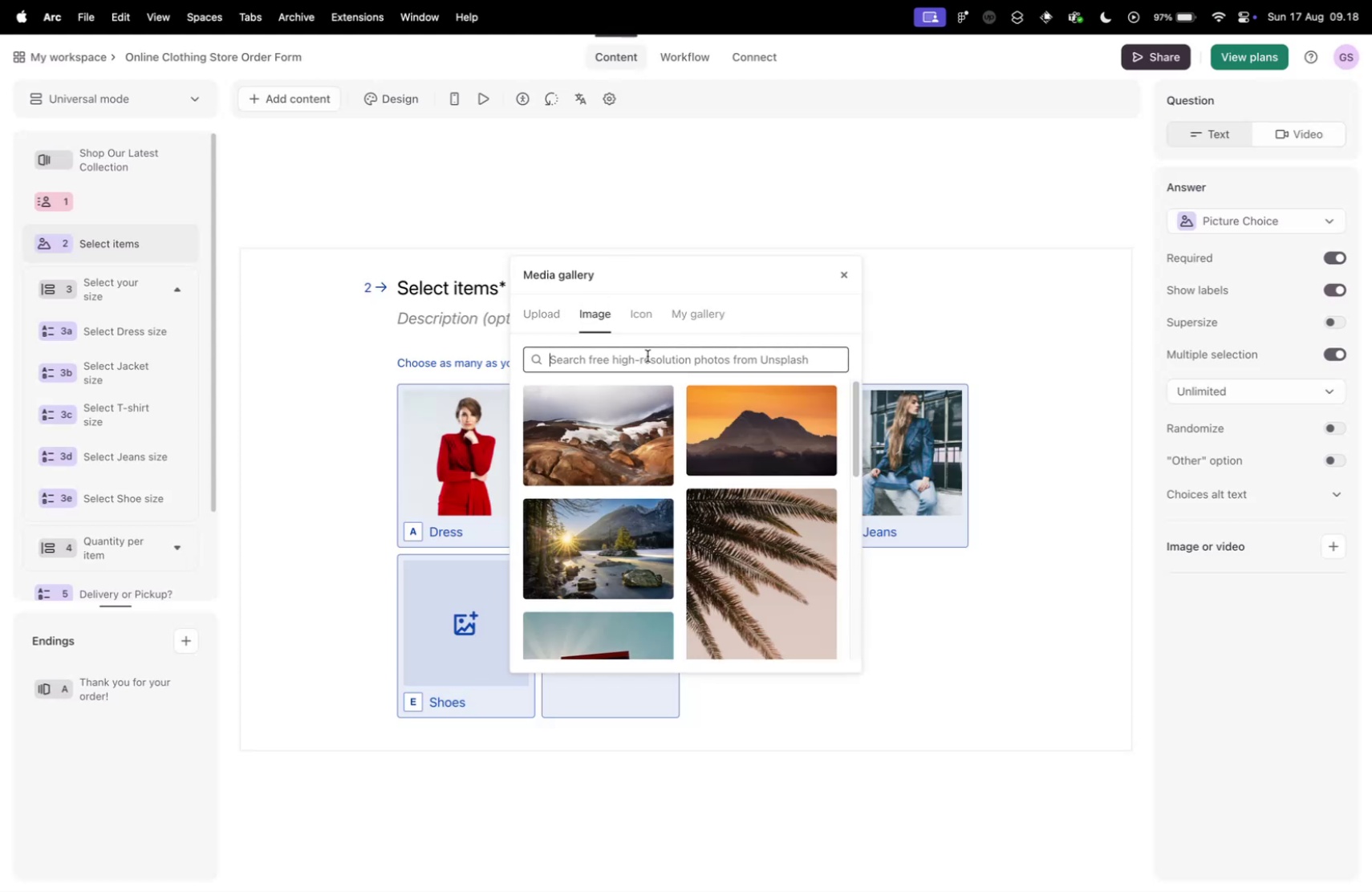 
type(shoes)
 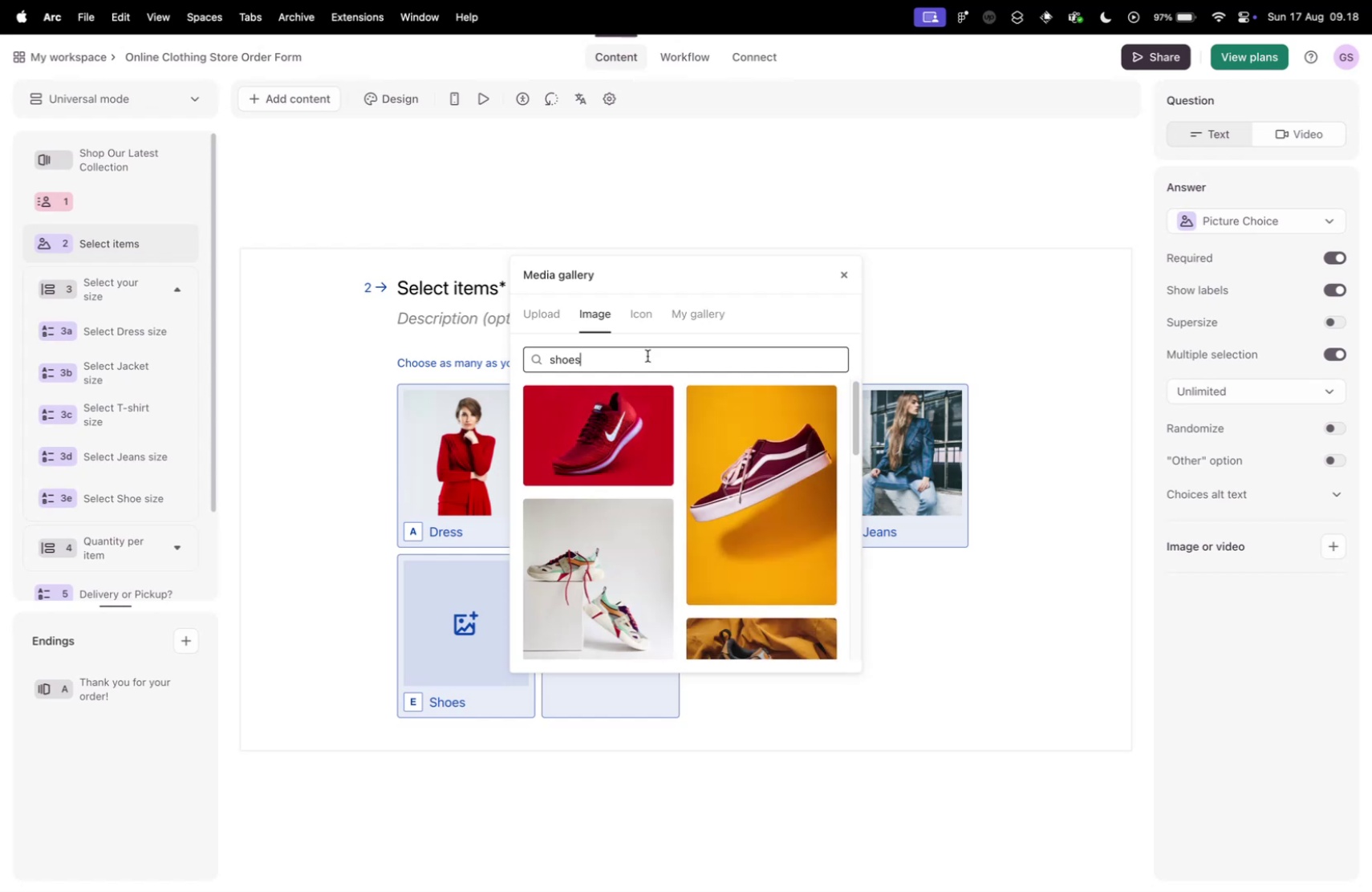 
scroll: coordinate [675, 553], scroll_direction: down, amount: 18.0
 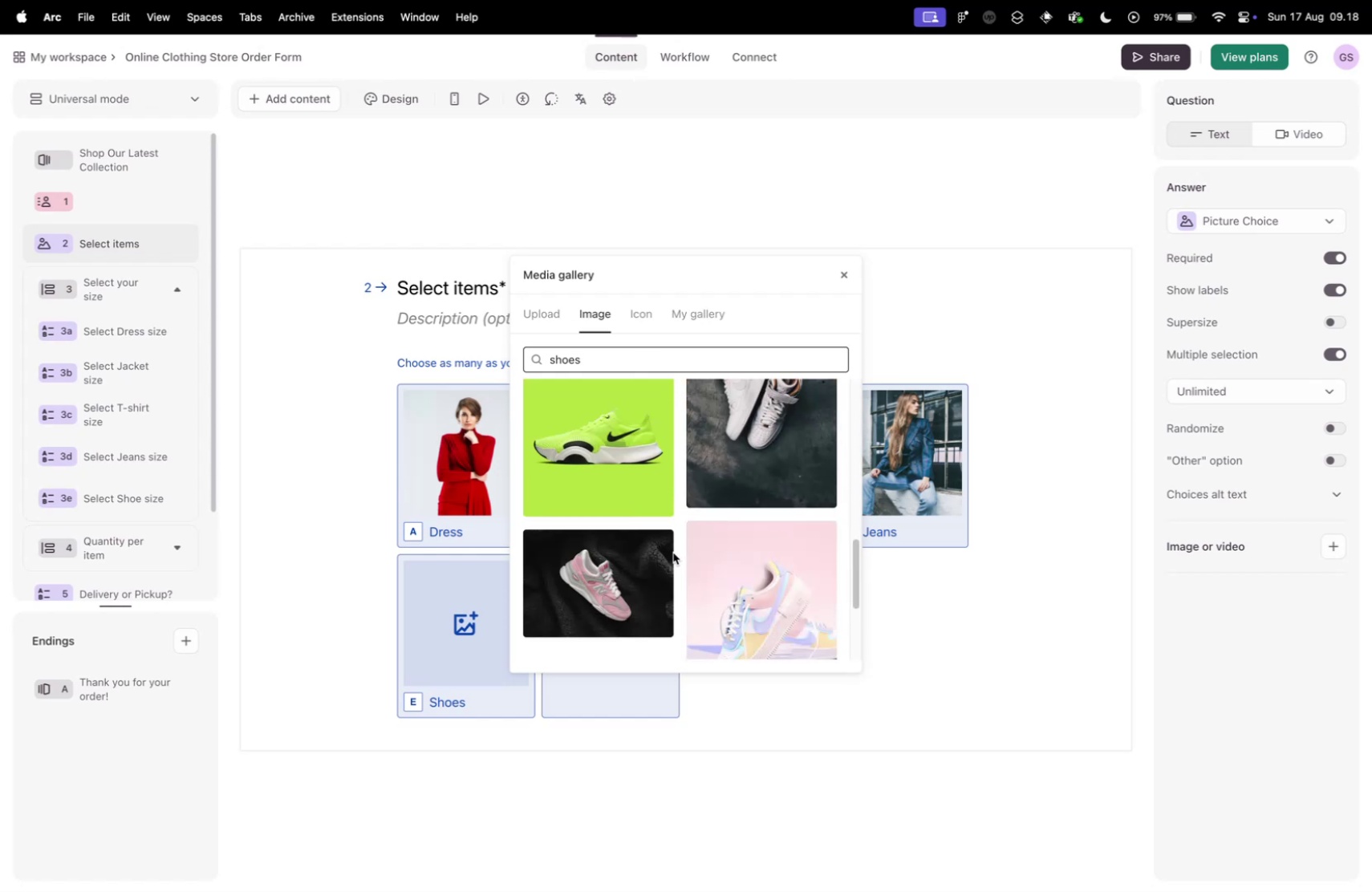 
scroll: coordinate [673, 551], scroll_direction: up, amount: 4.0
 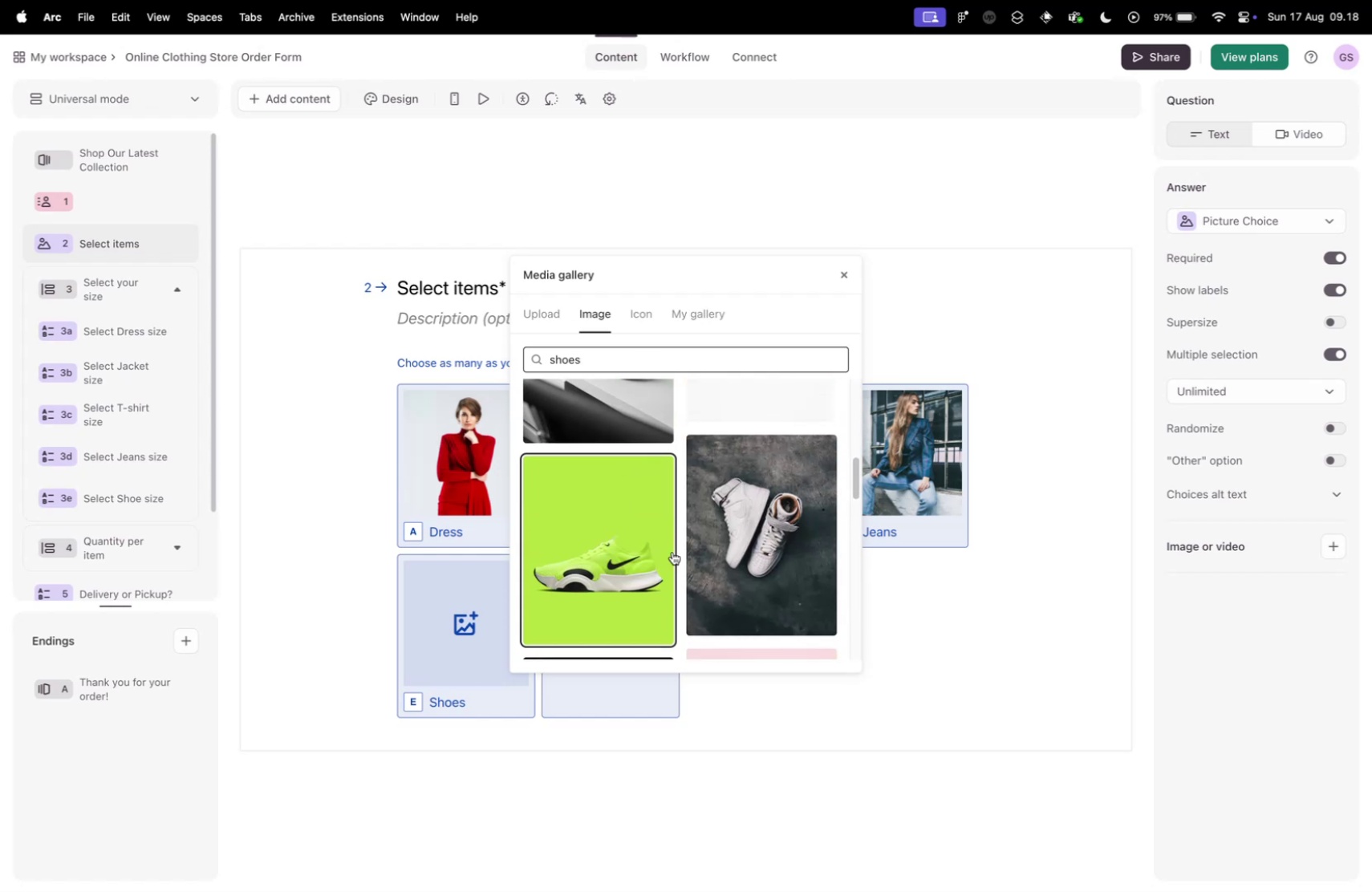 
scroll: coordinate [669, 555], scroll_direction: down, amount: 41.0
 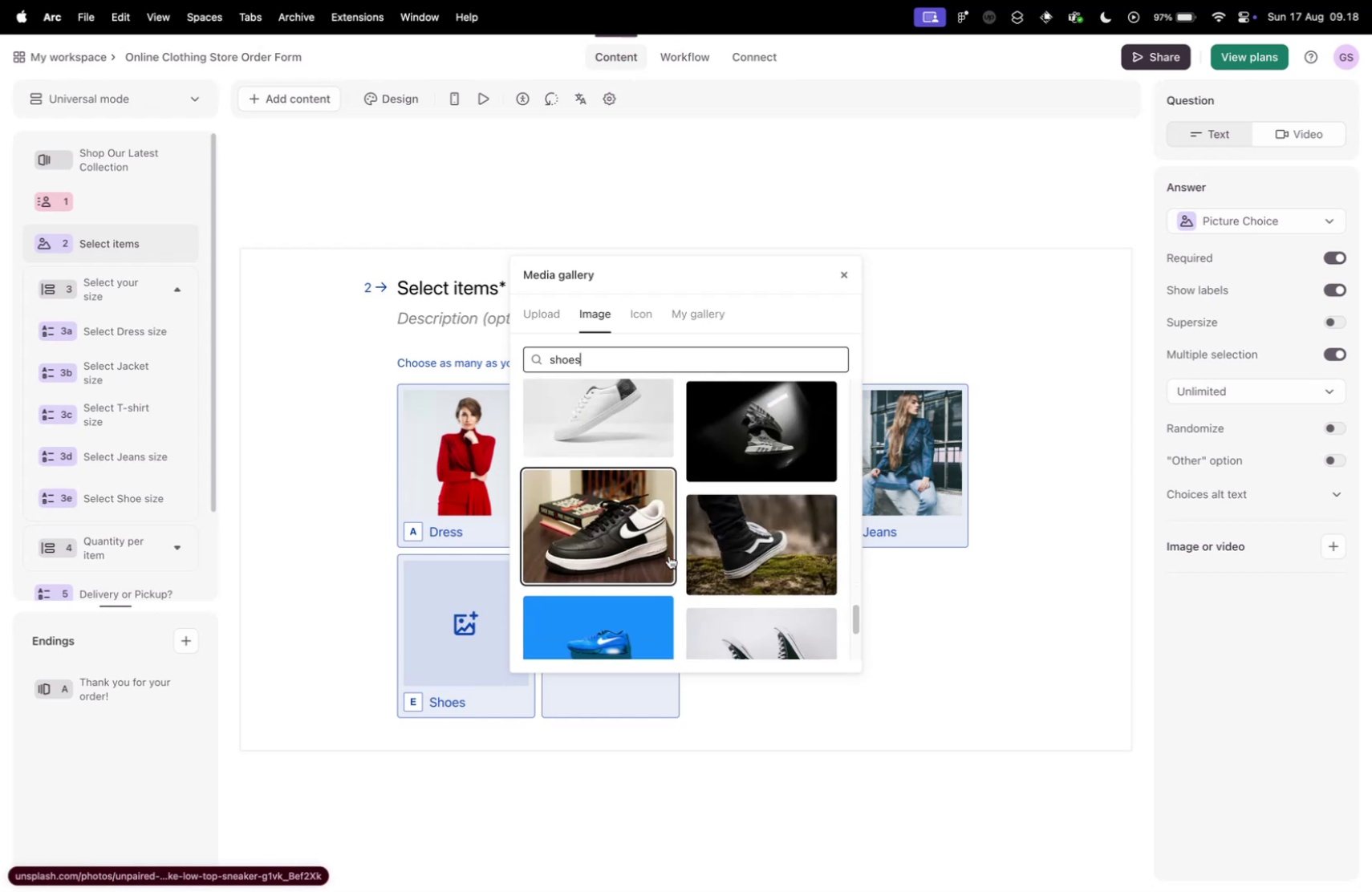 
scroll: coordinate [669, 555], scroll_direction: up, amount: 4.0
 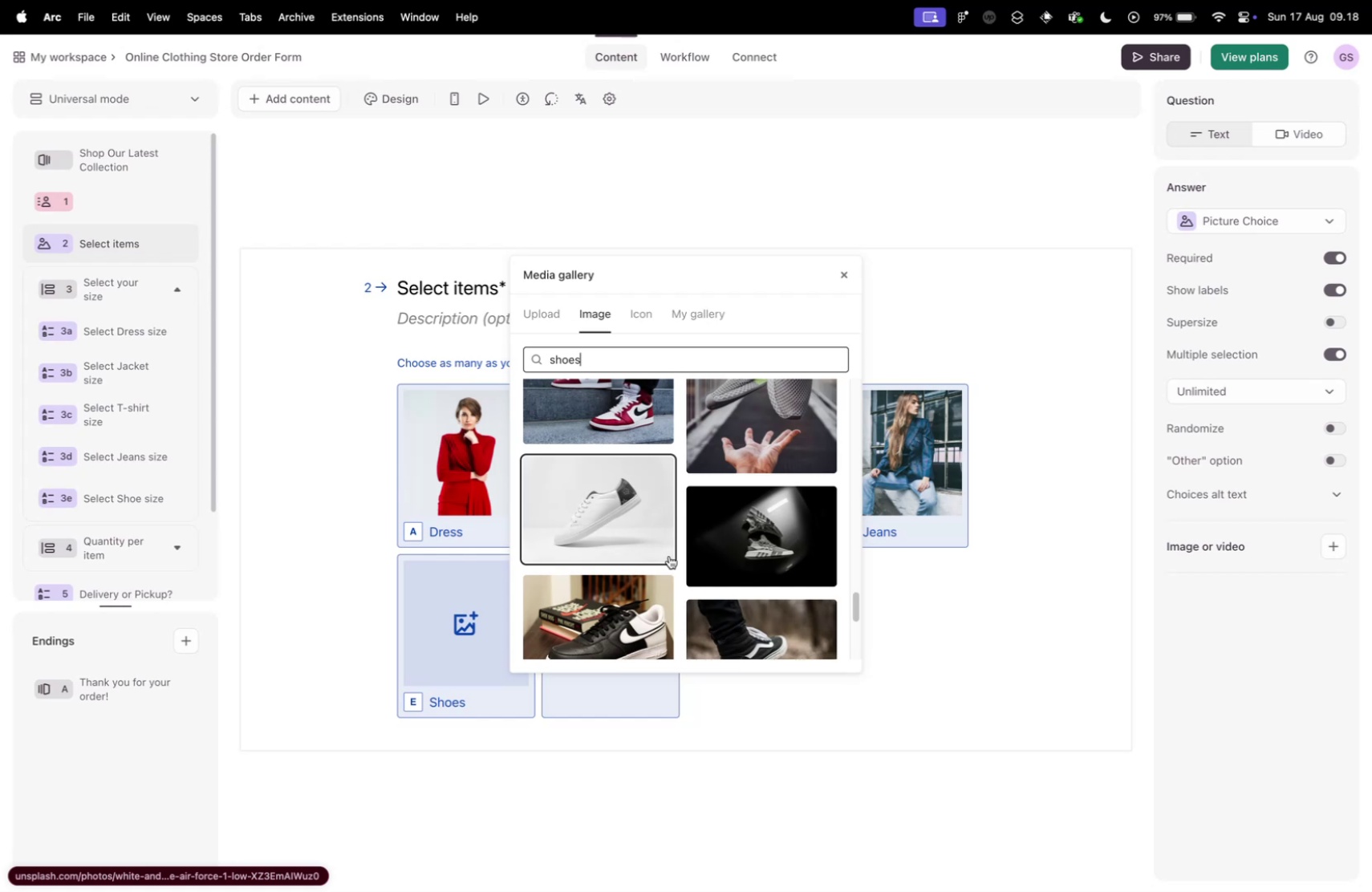 
scroll: coordinate [670, 499], scroll_direction: down, amount: 14.0
 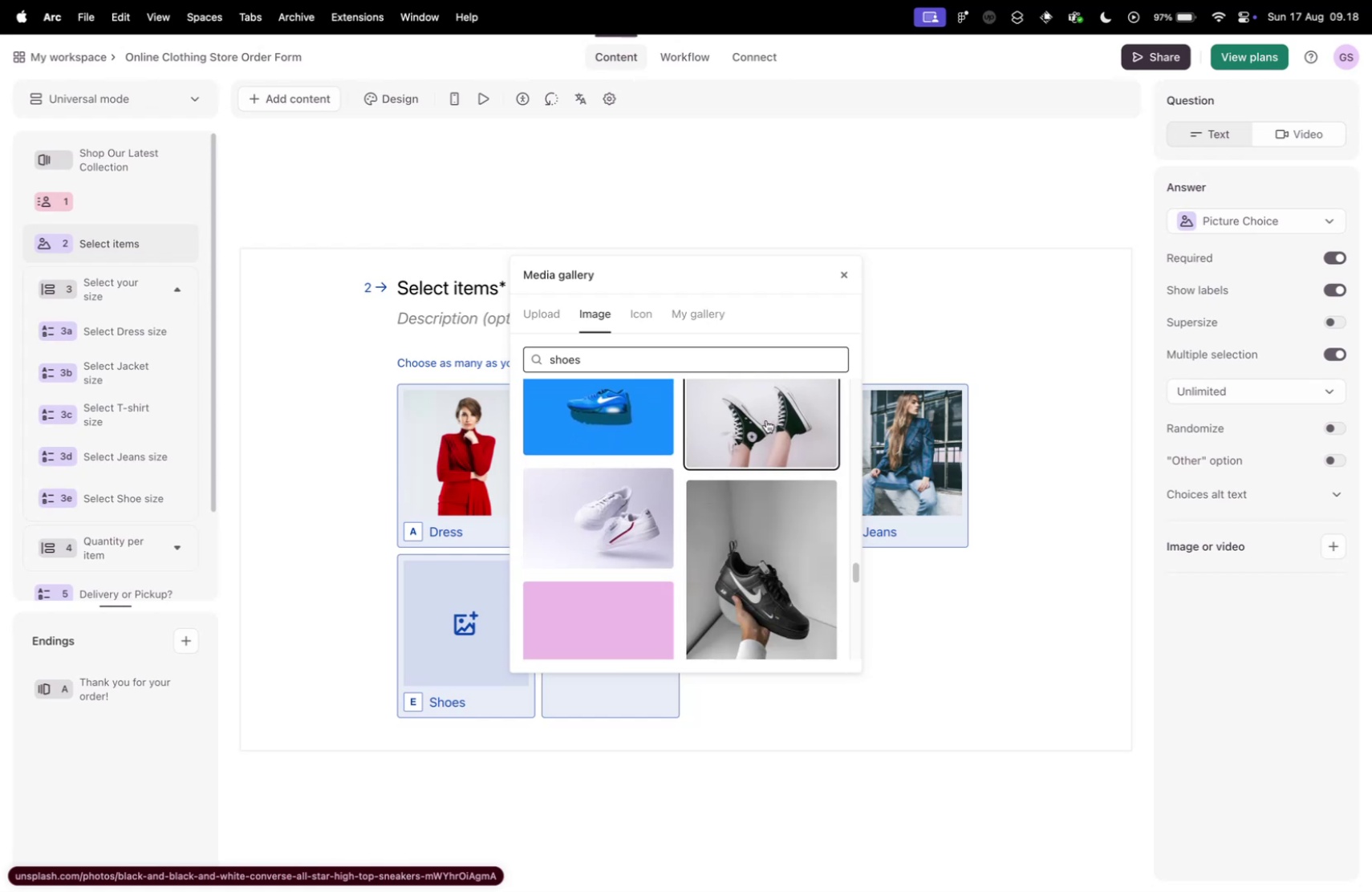 
left_click([766, 420])
 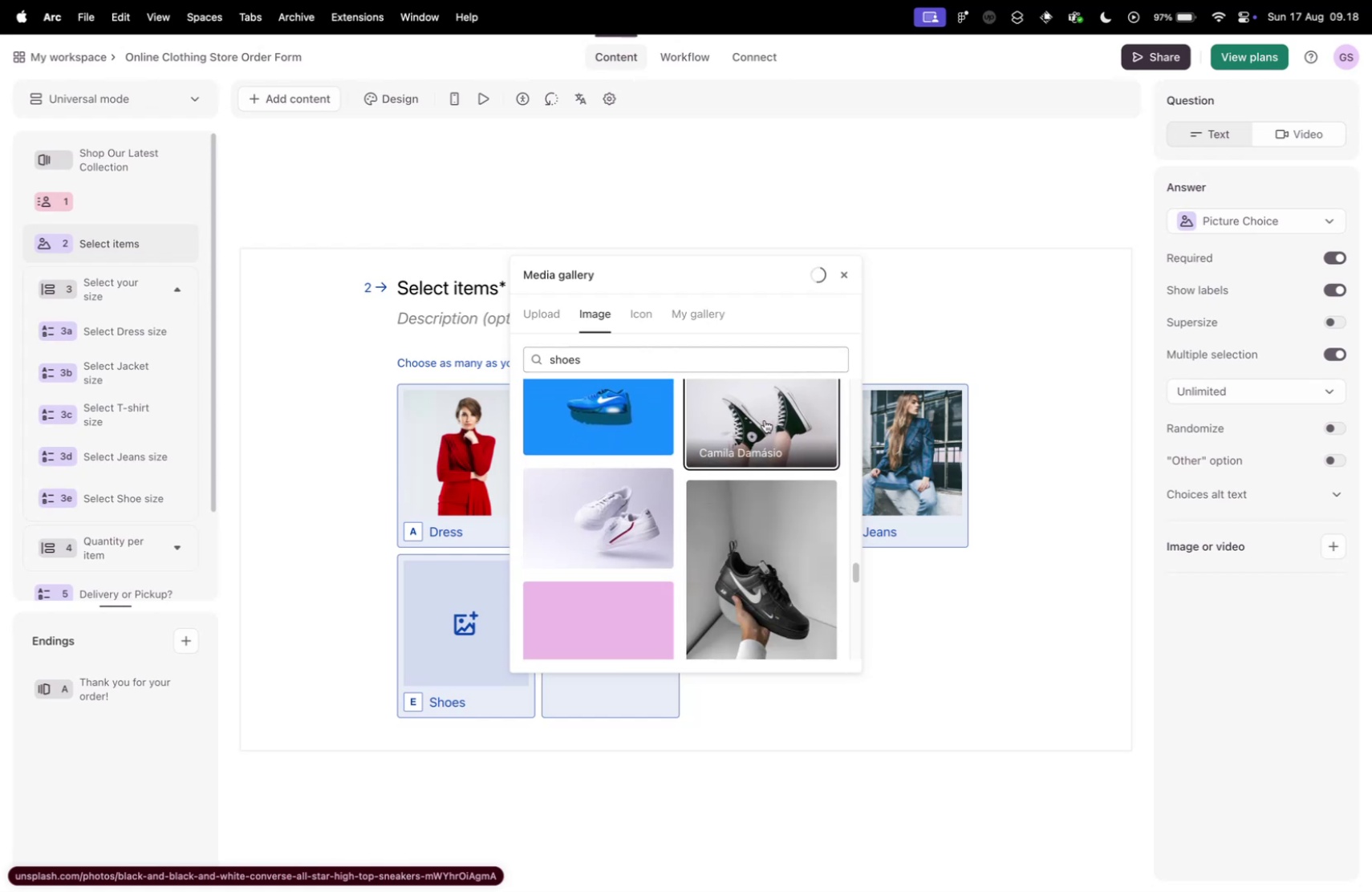 
scroll: coordinate [615, 473], scroll_direction: down, amount: 29.0
 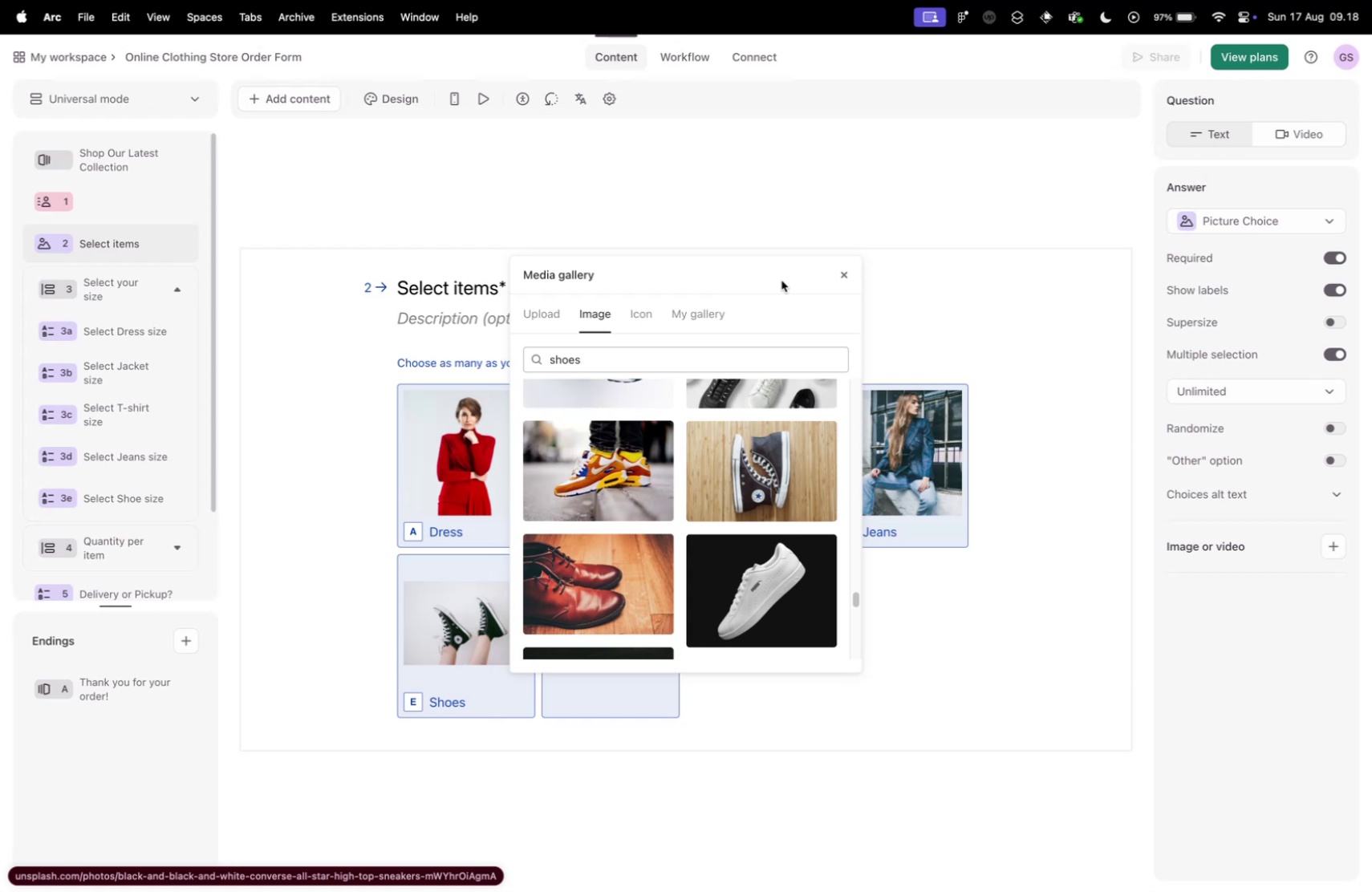 
left_click([852, 273])
 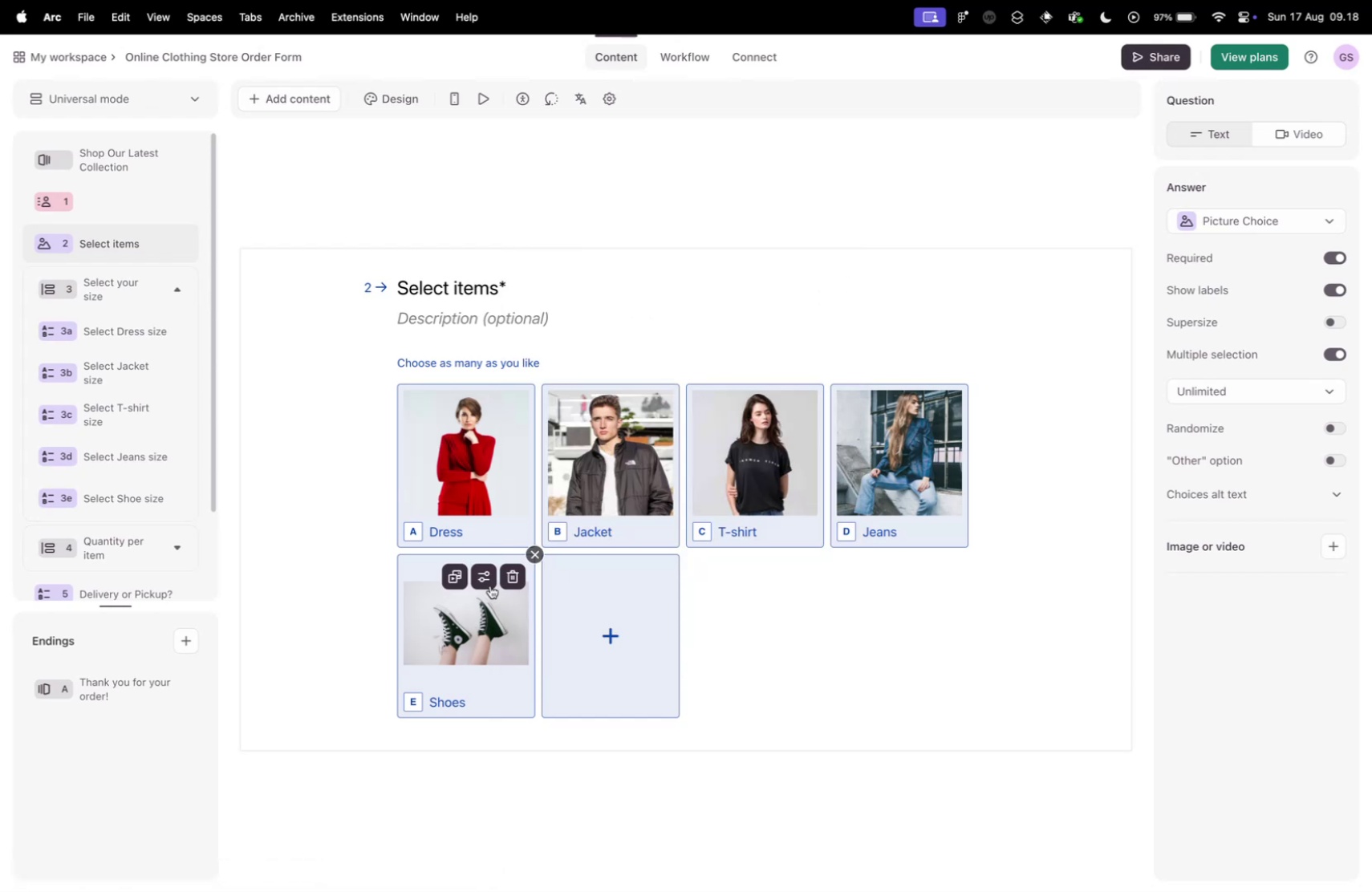 
left_click([485, 580])
 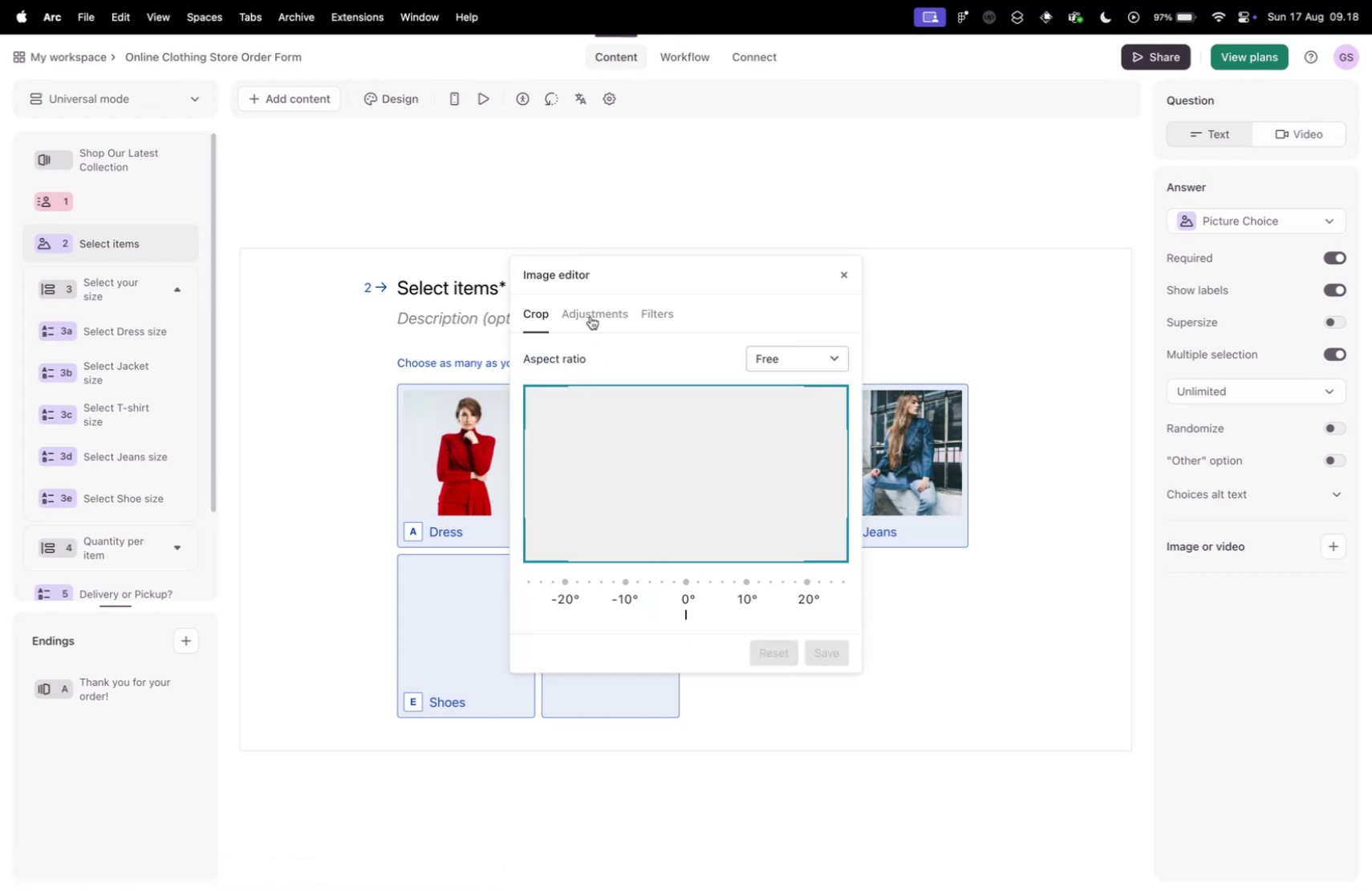 
left_click_drag(start_coordinate=[618, 278], to_coordinate=[763, 256])
 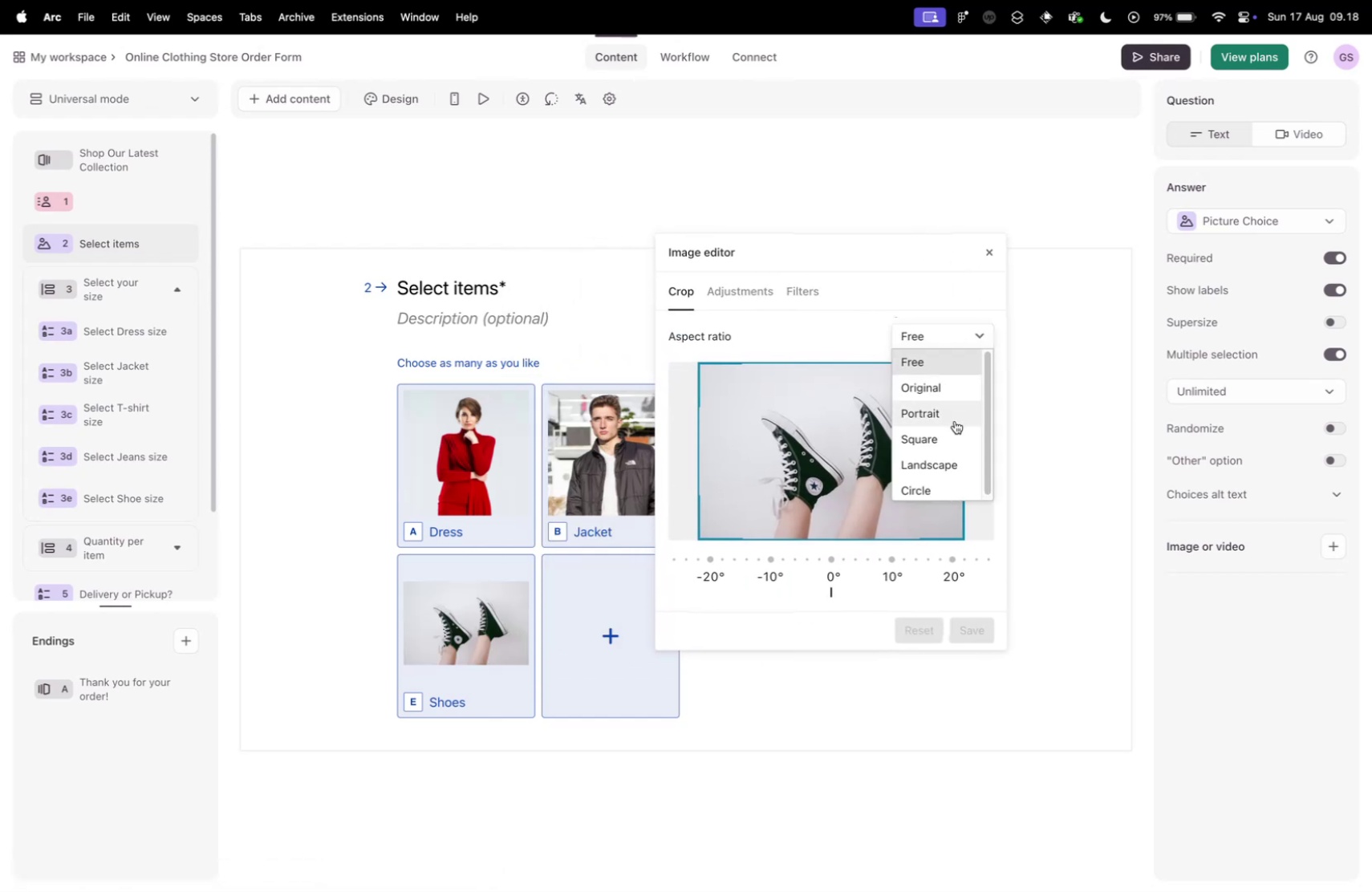 
left_click([954, 432])
 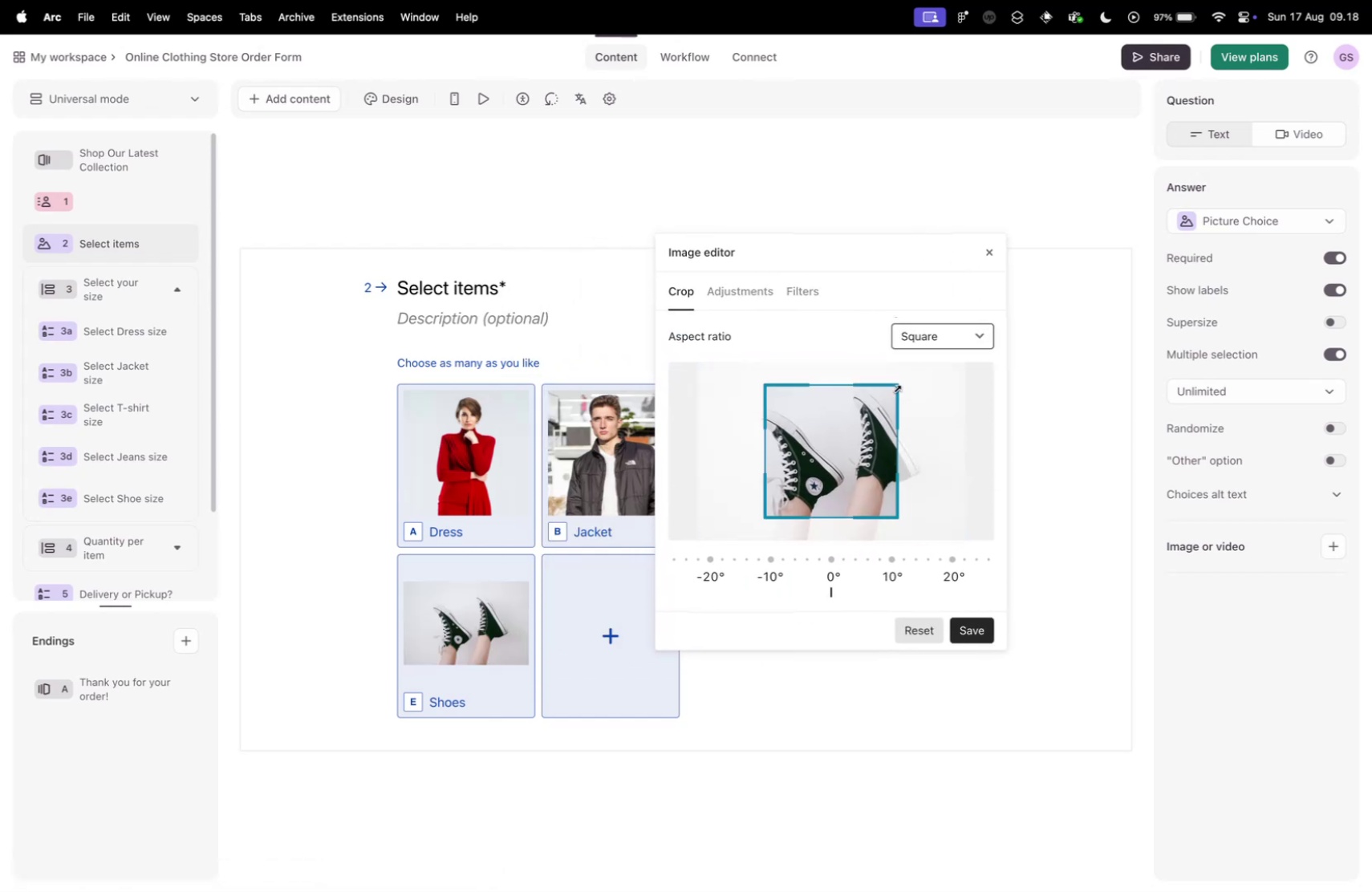 
left_click_drag(start_coordinate=[895, 383], to_coordinate=[938, 349])
 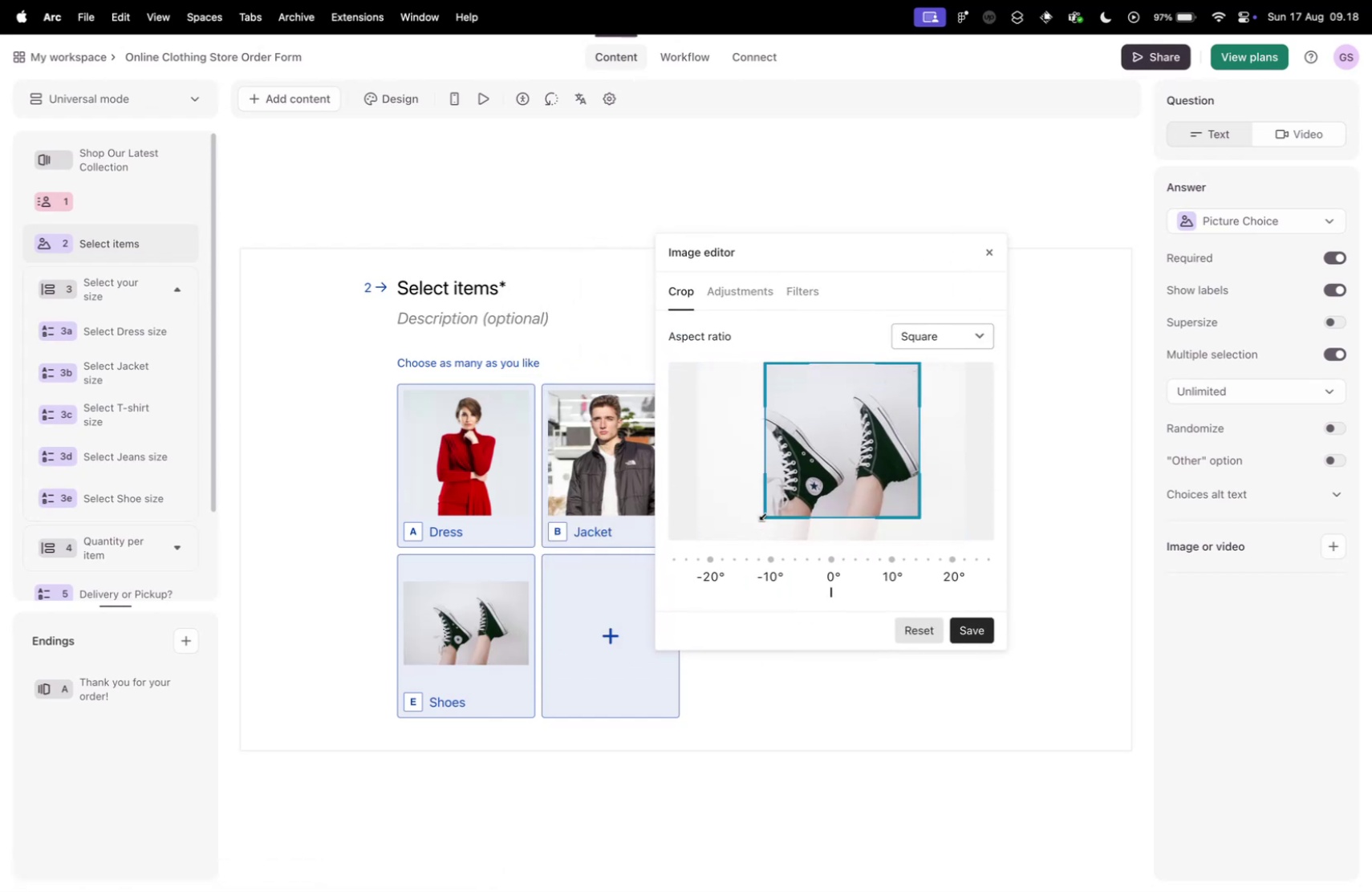 
left_click_drag(start_coordinate=[765, 513], to_coordinate=[672, 576])
 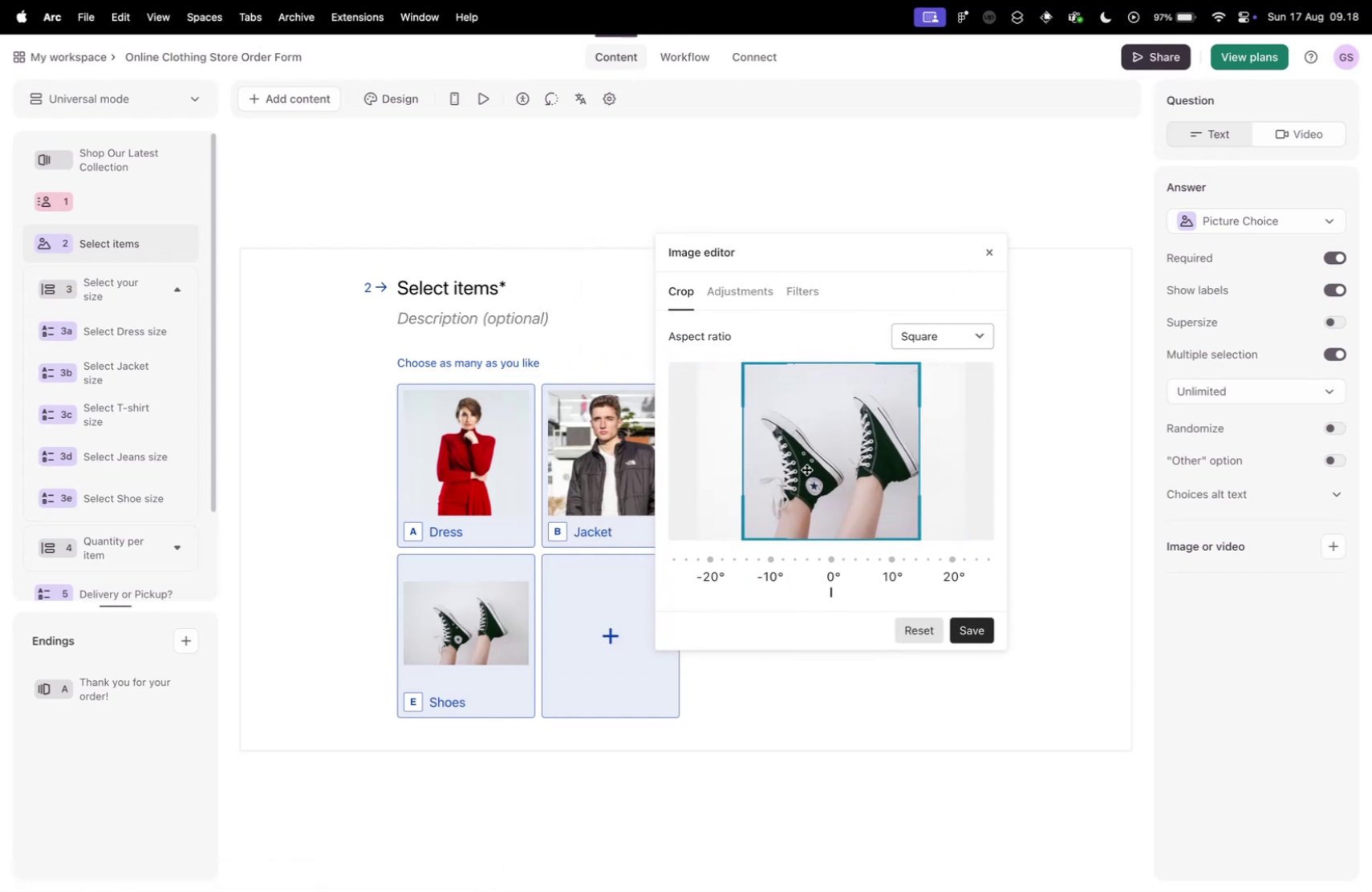 
left_click_drag(start_coordinate=[806, 468], to_coordinate=[813, 468])
 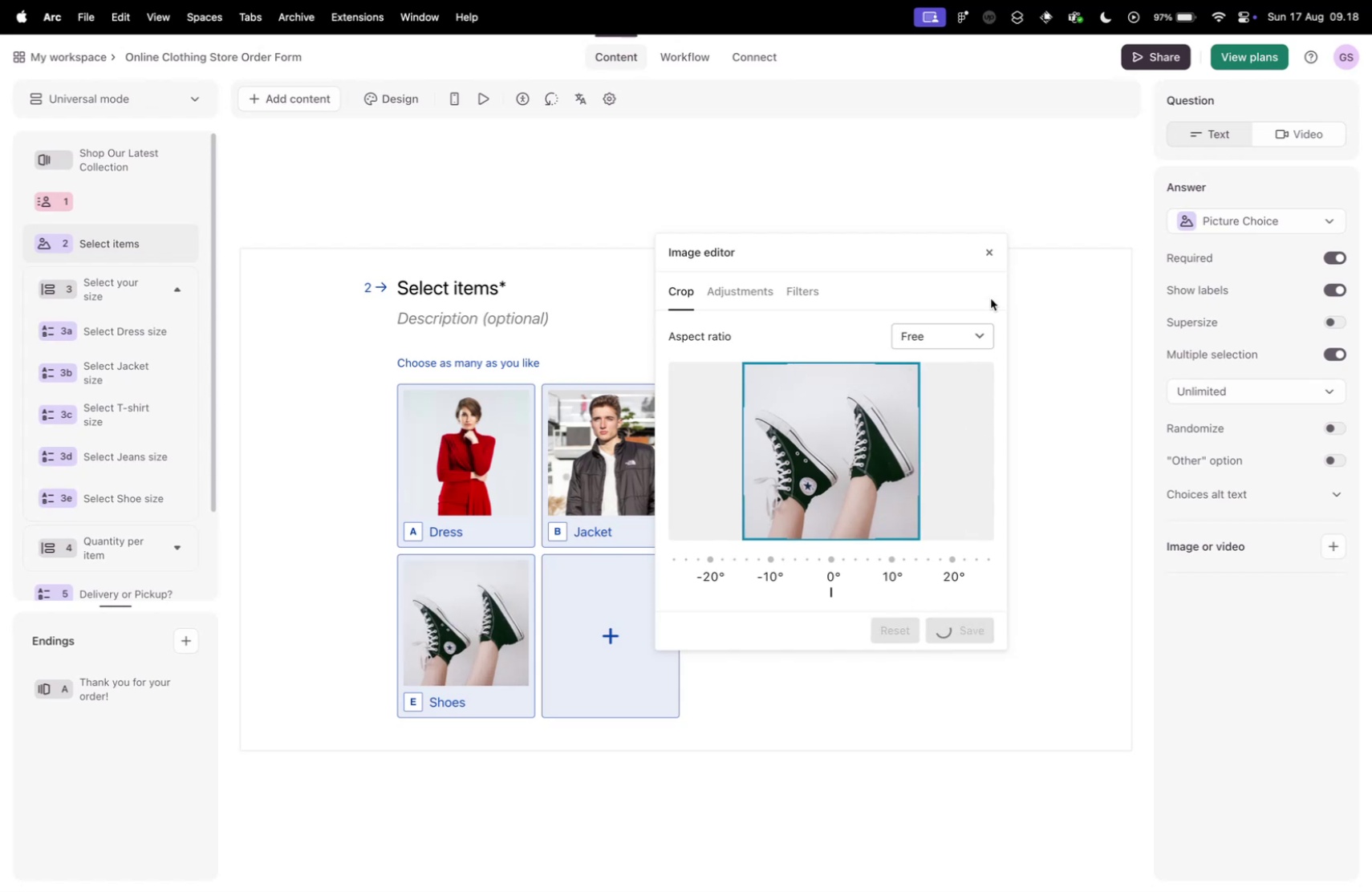 
left_click([986, 250])
 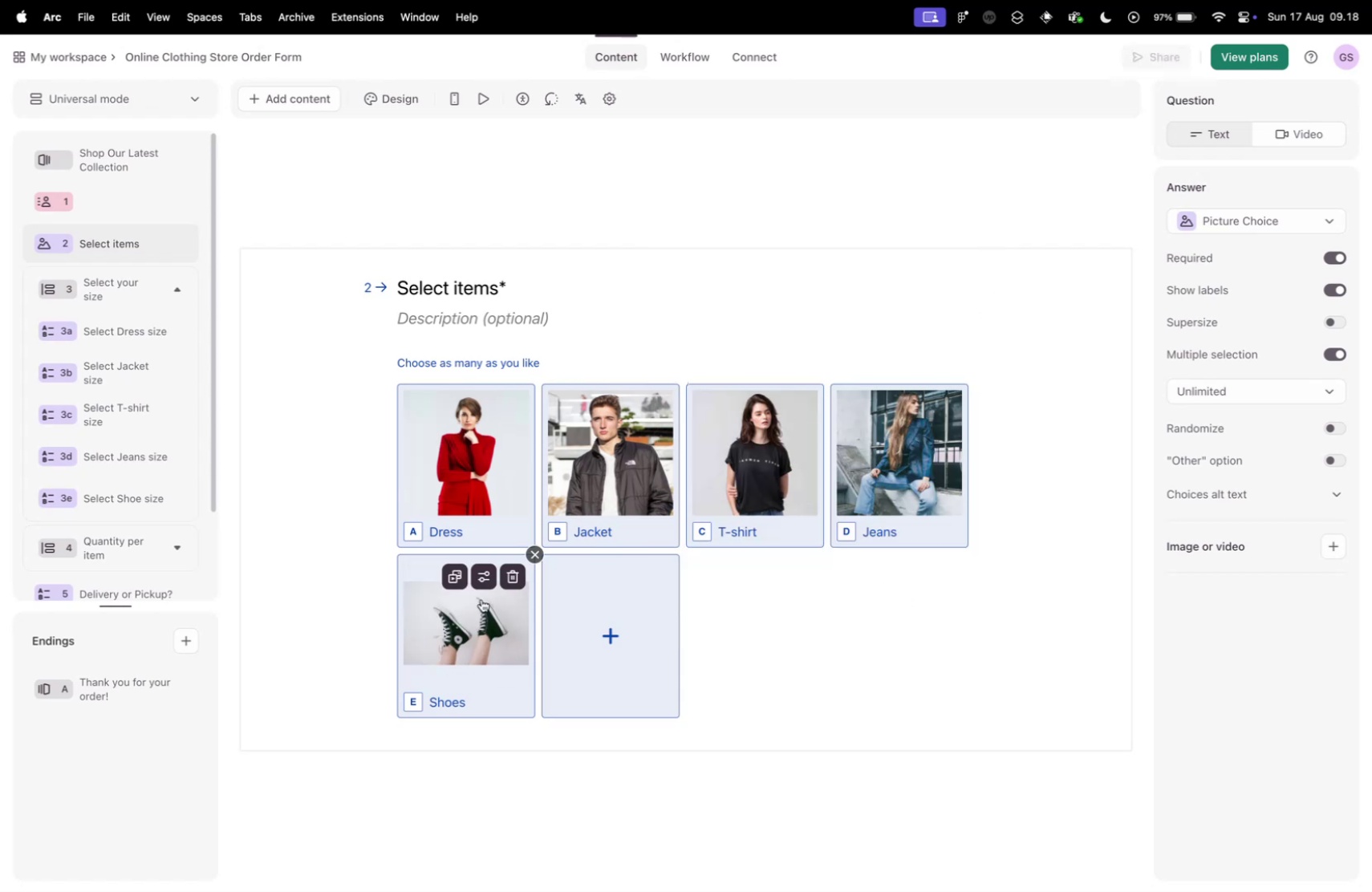 
left_click([485, 572])
 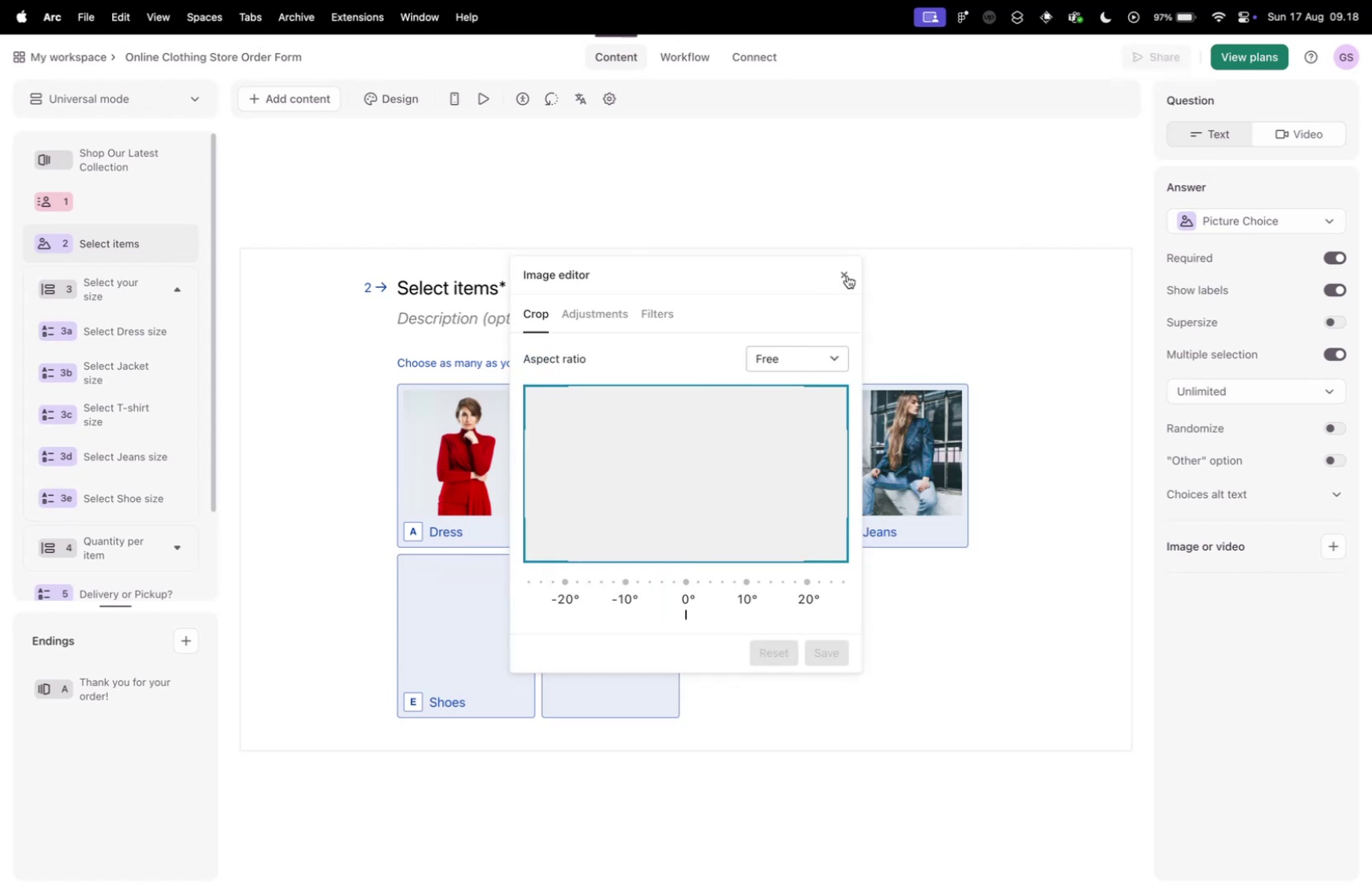 
left_click([848, 274])
 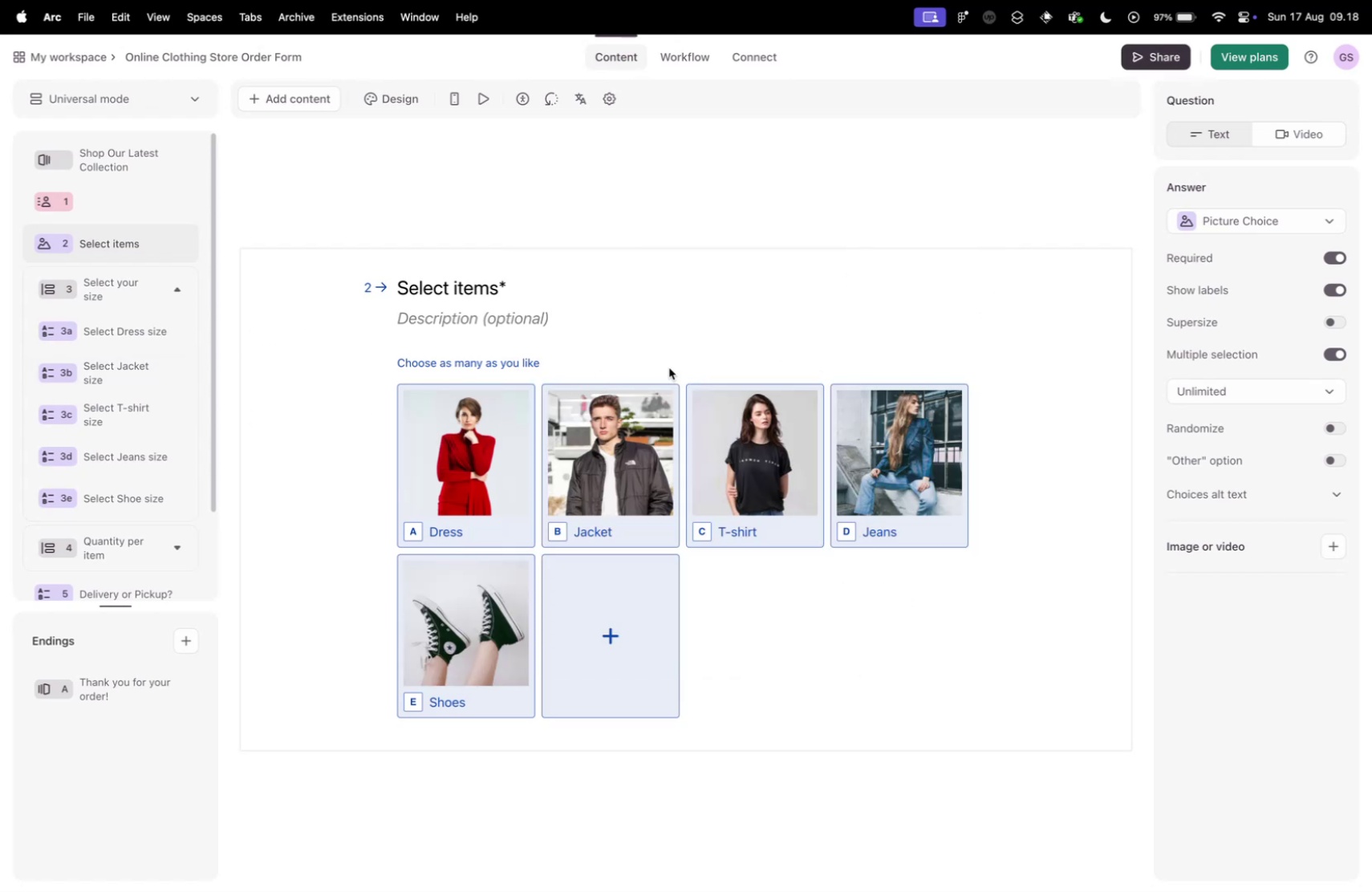 
mouse_move([884, 382])
 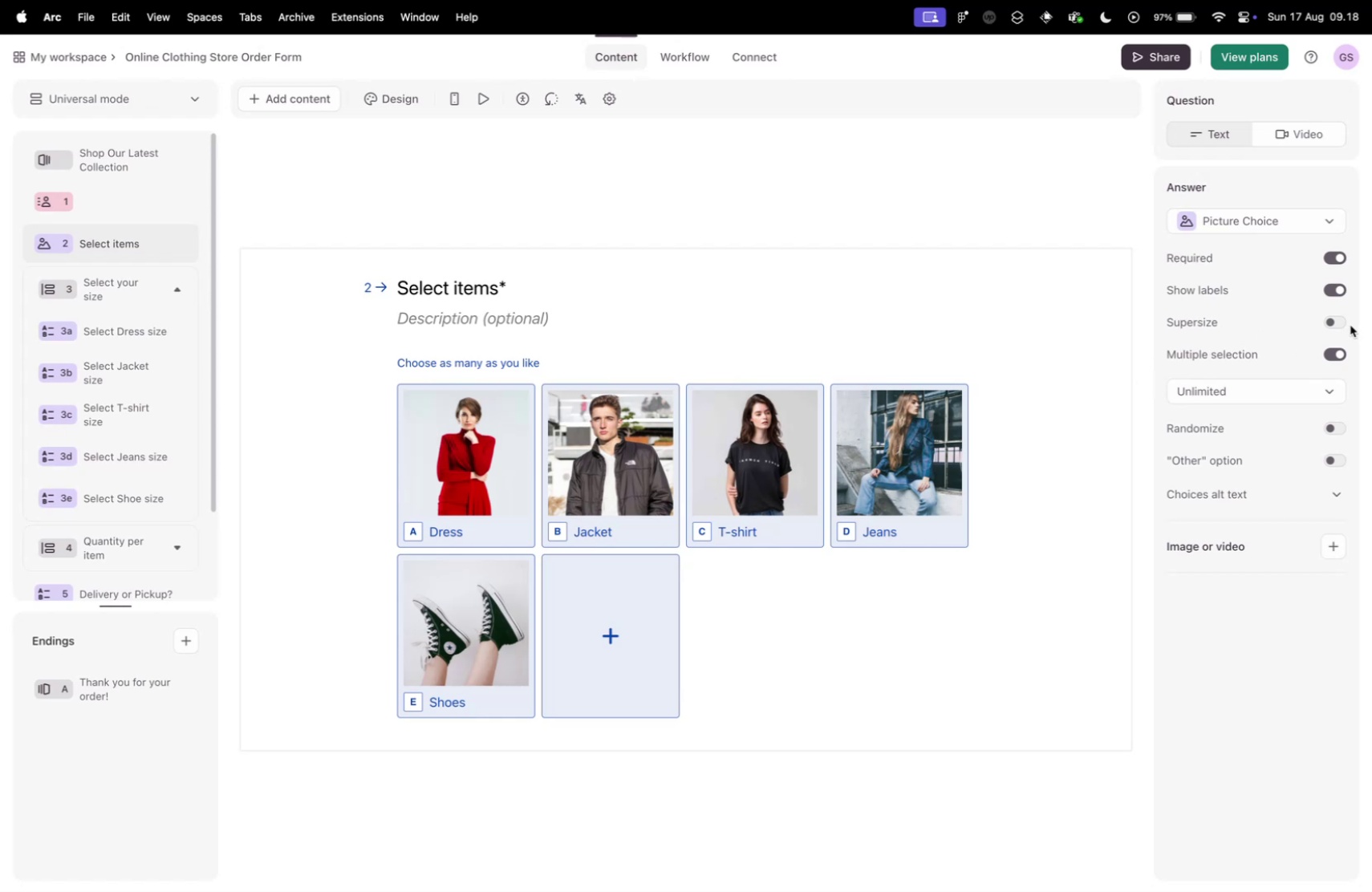 
left_click([1338, 322])
 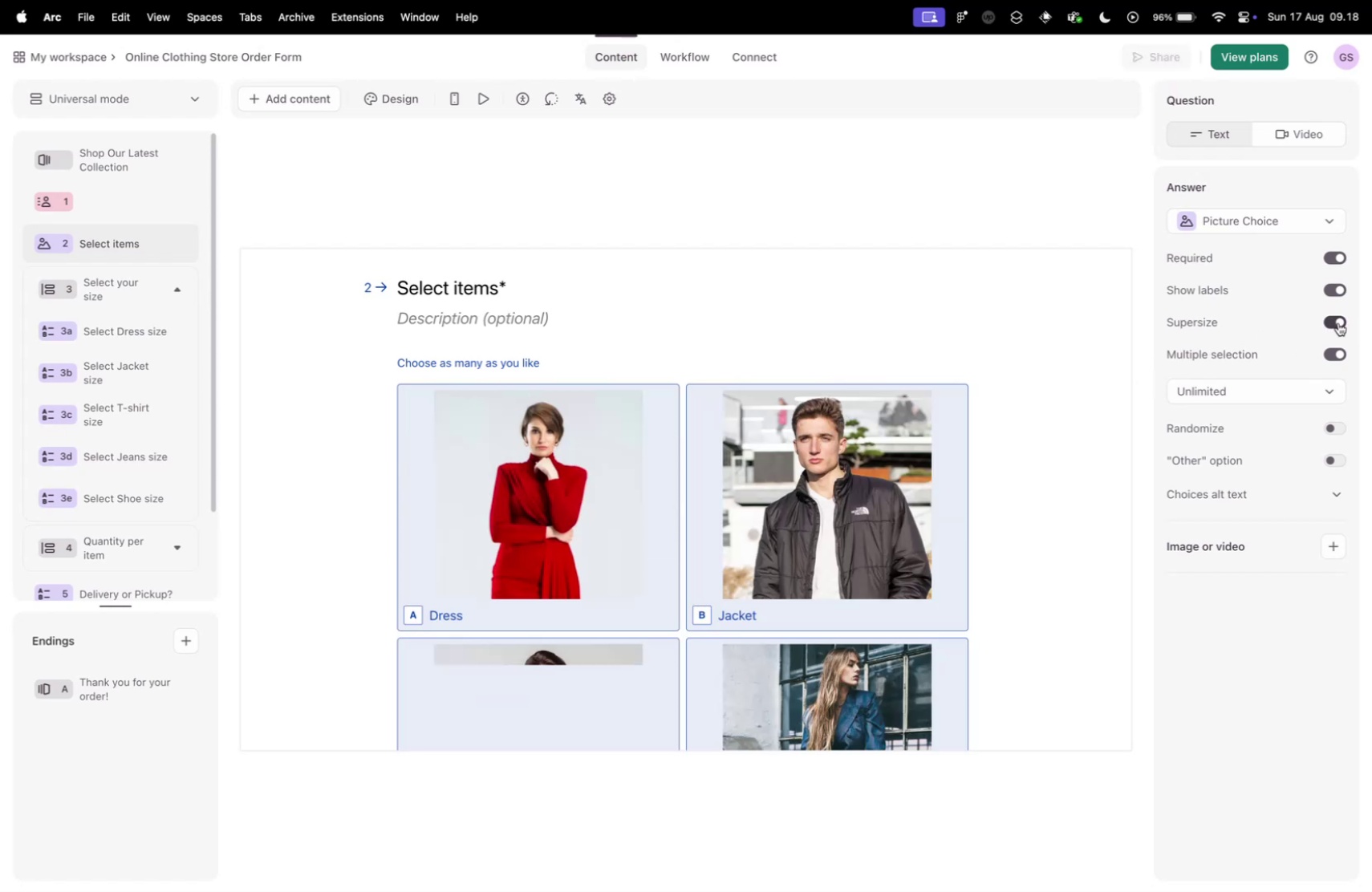 
left_click([1338, 322])
 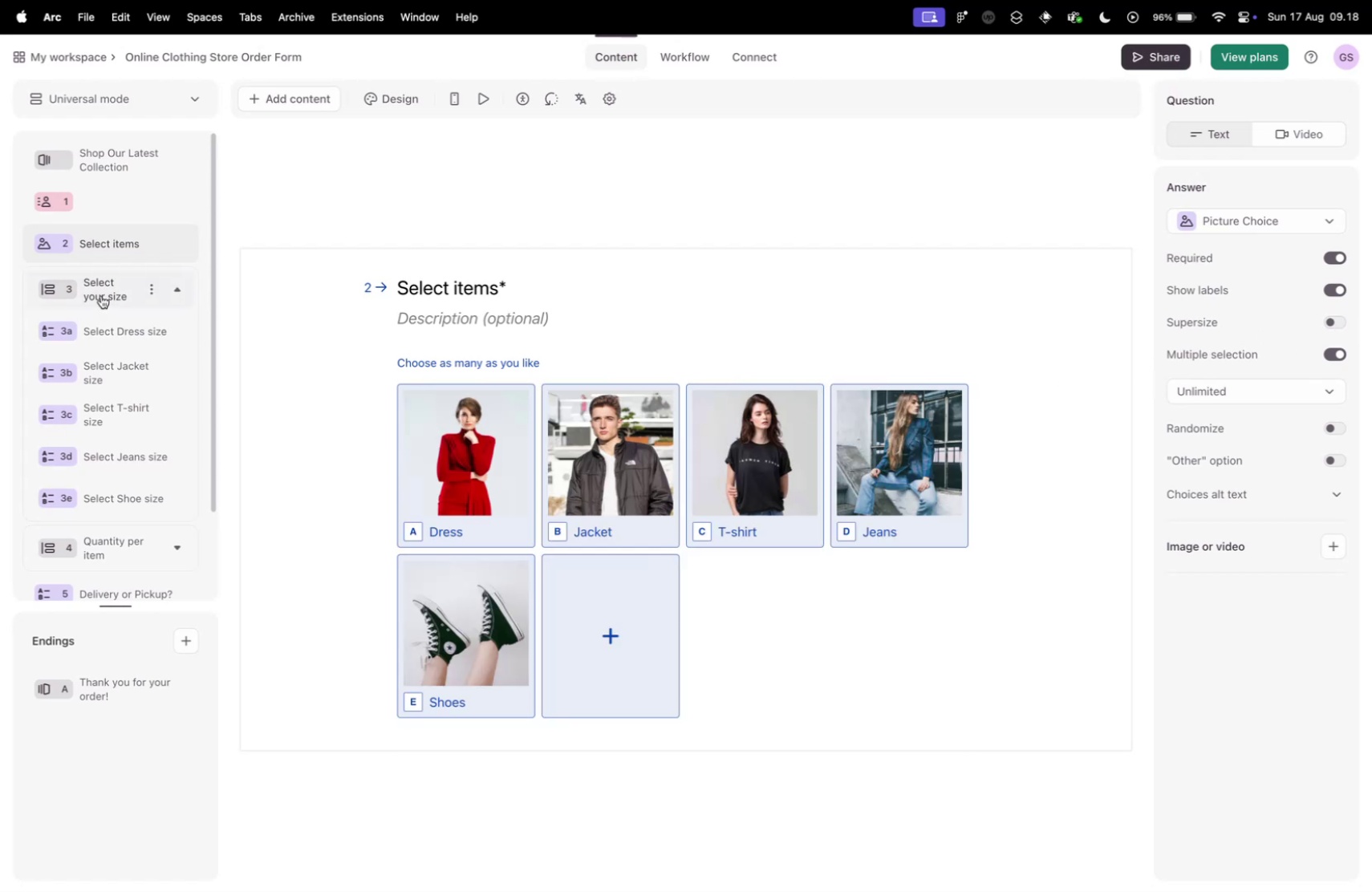 
key(Control+ControlLeft)
 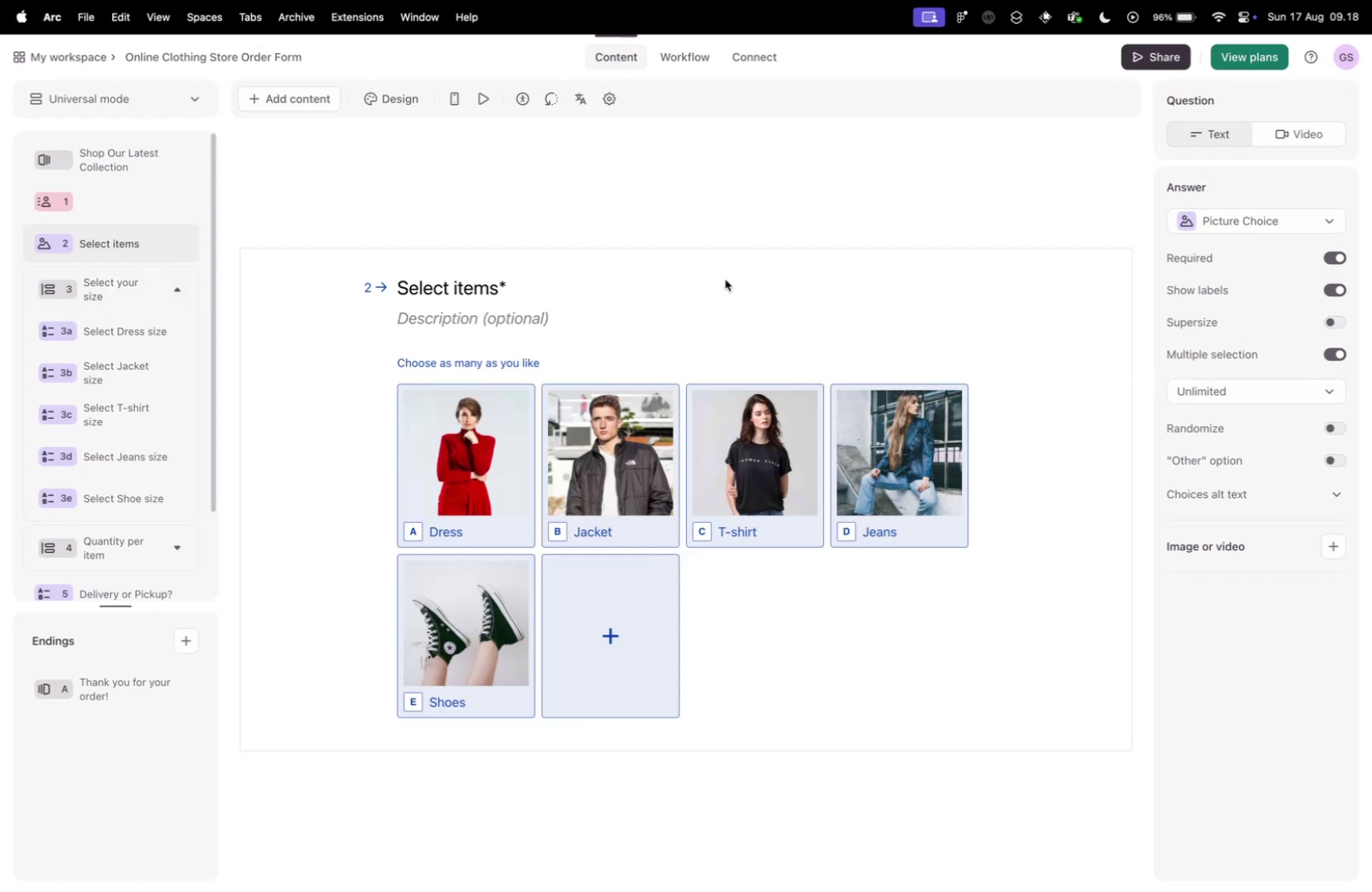 
key(Control+Tab)
 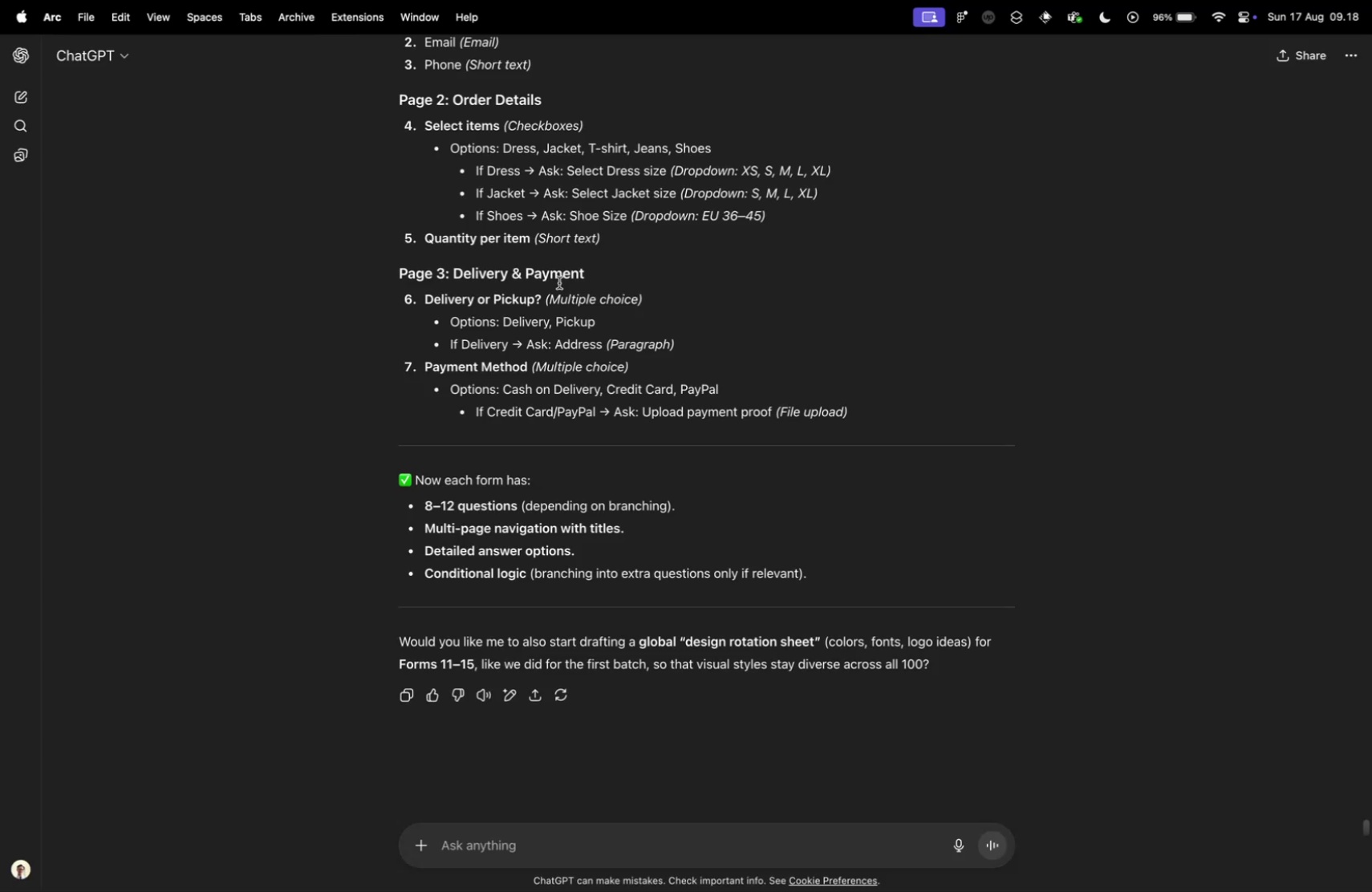 
scroll: coordinate [553, 337], scroll_direction: up, amount: 3.0
 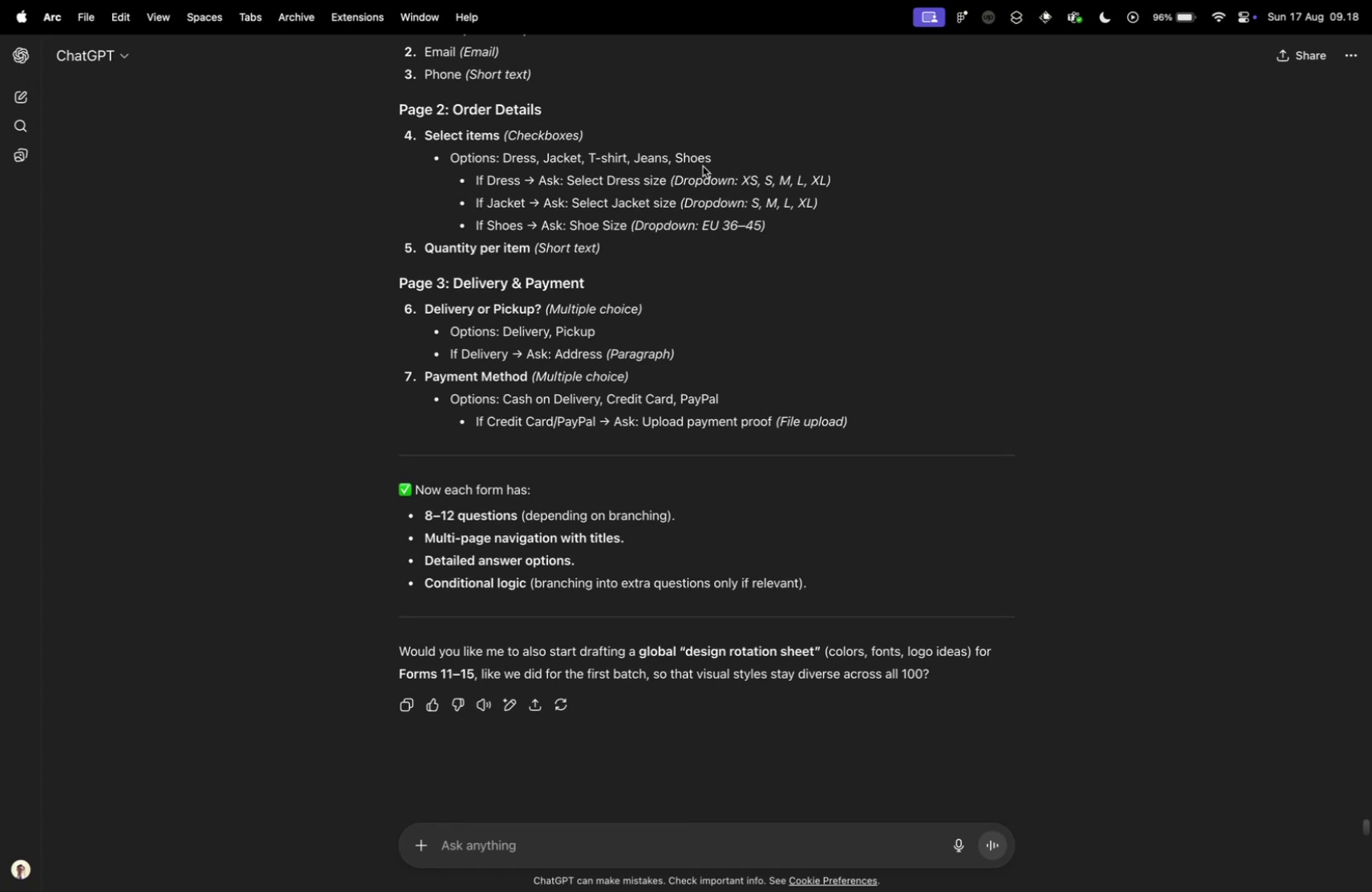 
key(Control+ControlLeft)
 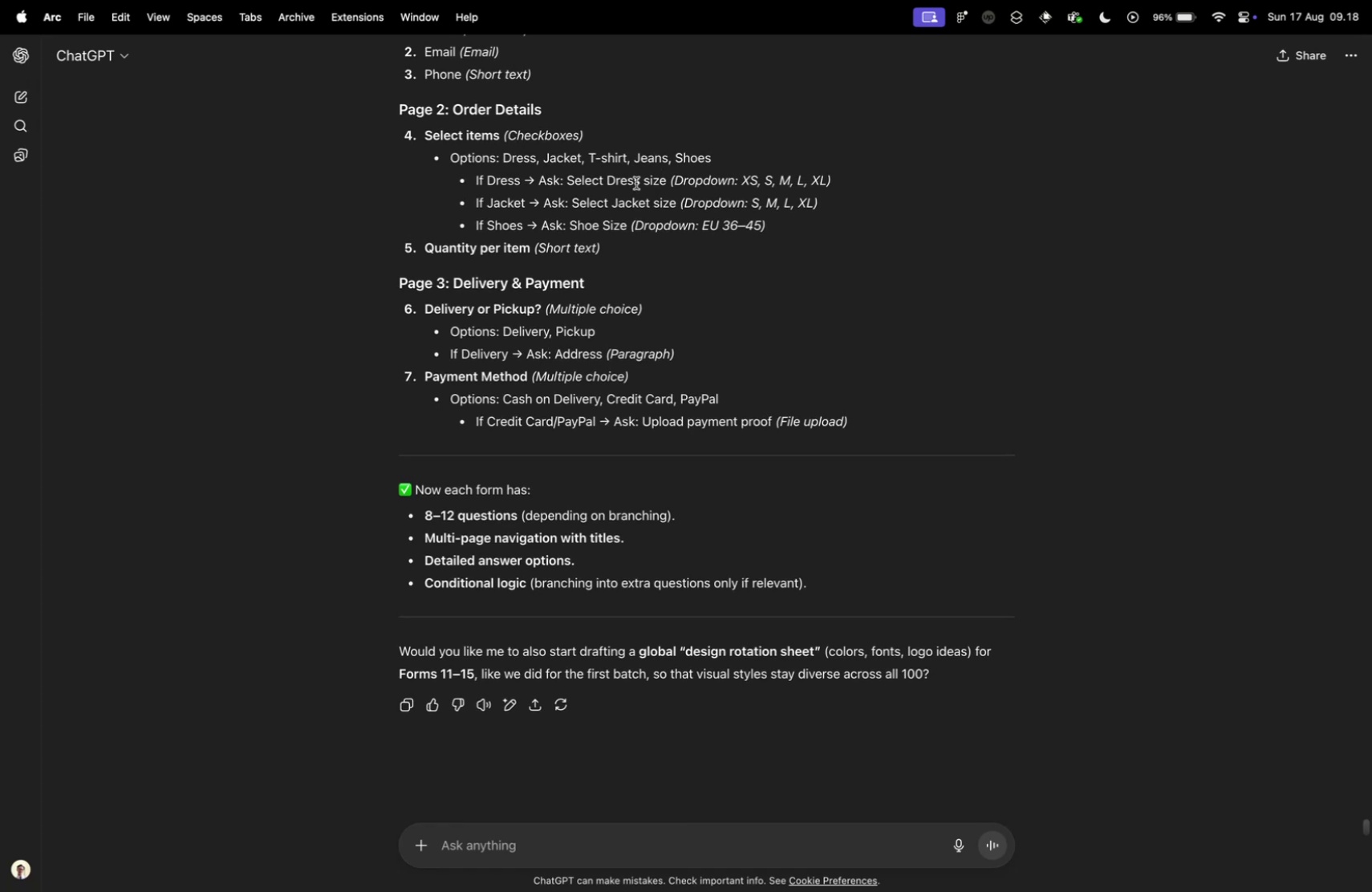 
key(Control+Tab)
 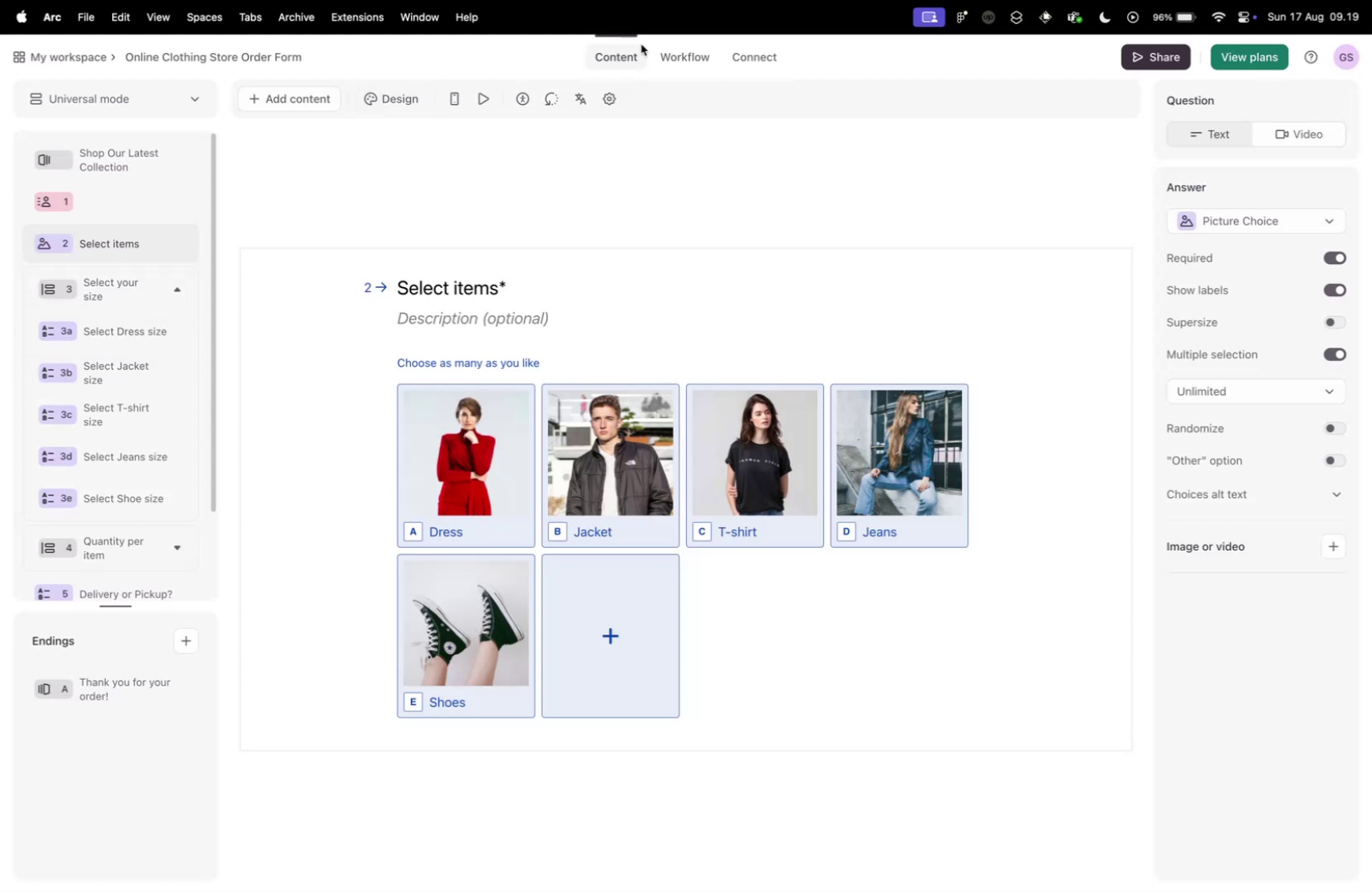 
wait(6.37)
 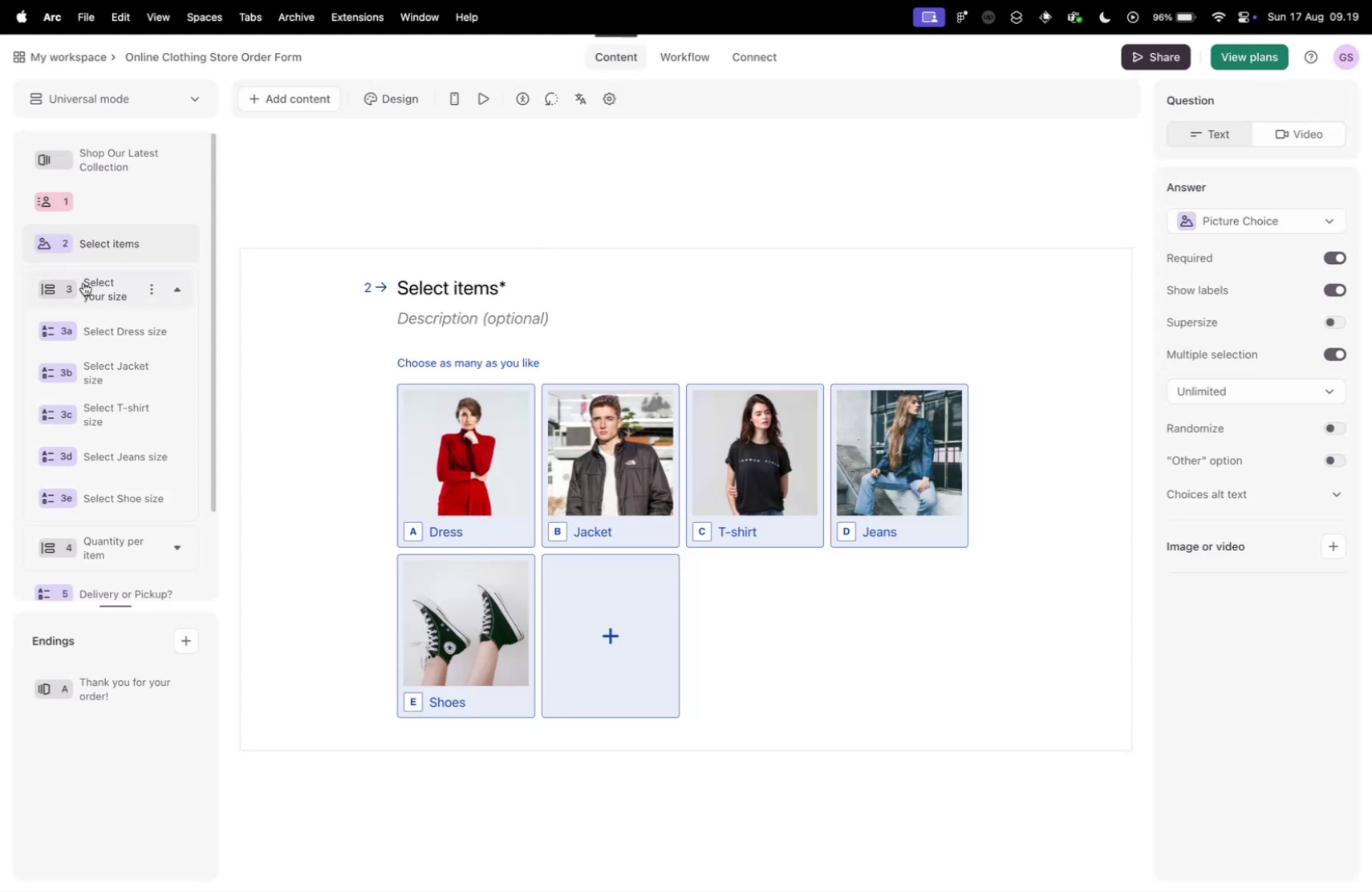 
scroll: coordinate [525, 465], scroll_direction: up, amount: 31.0
 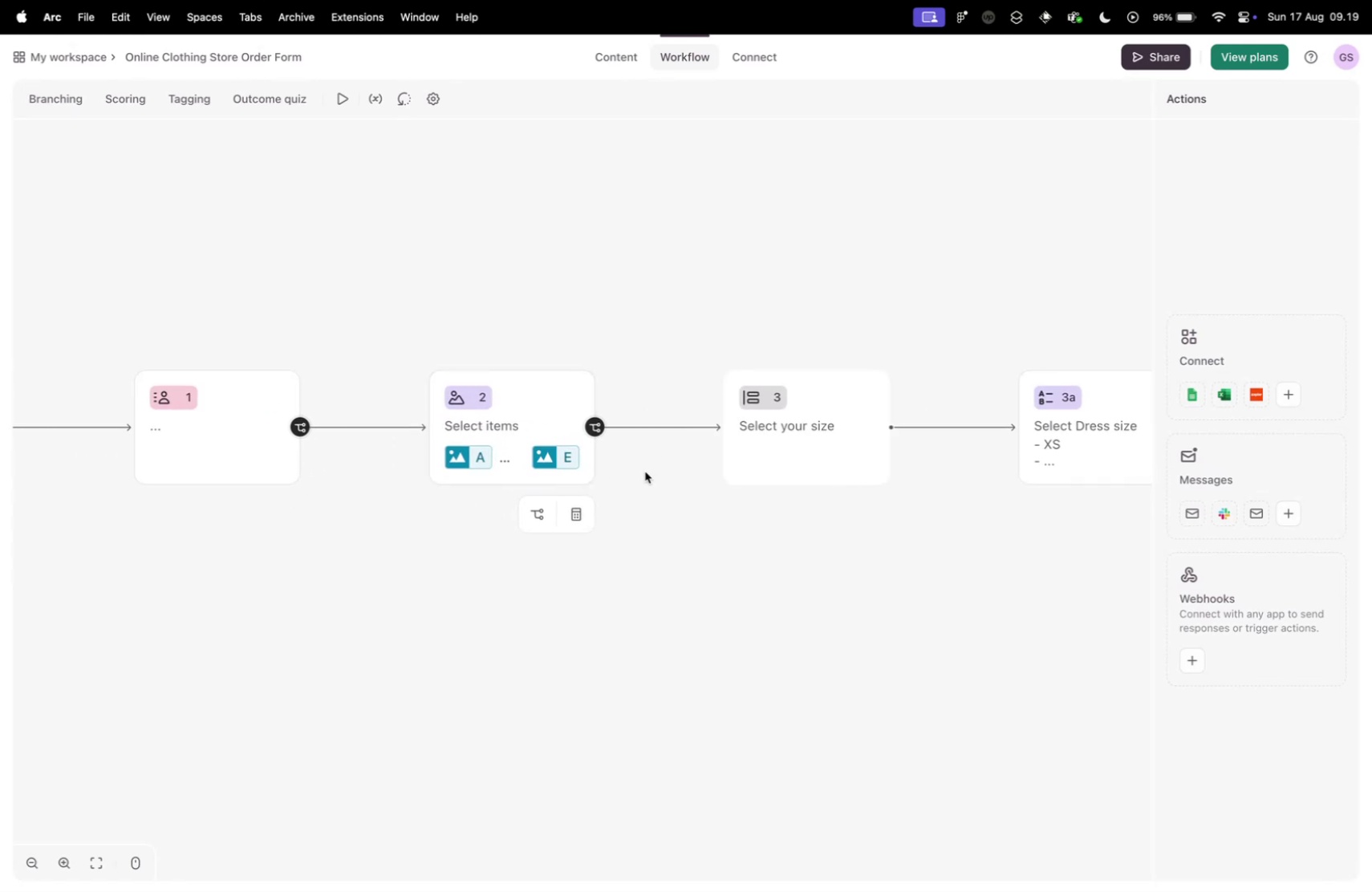 
scroll: coordinate [651, 475], scroll_direction: down, amount: 5.0
 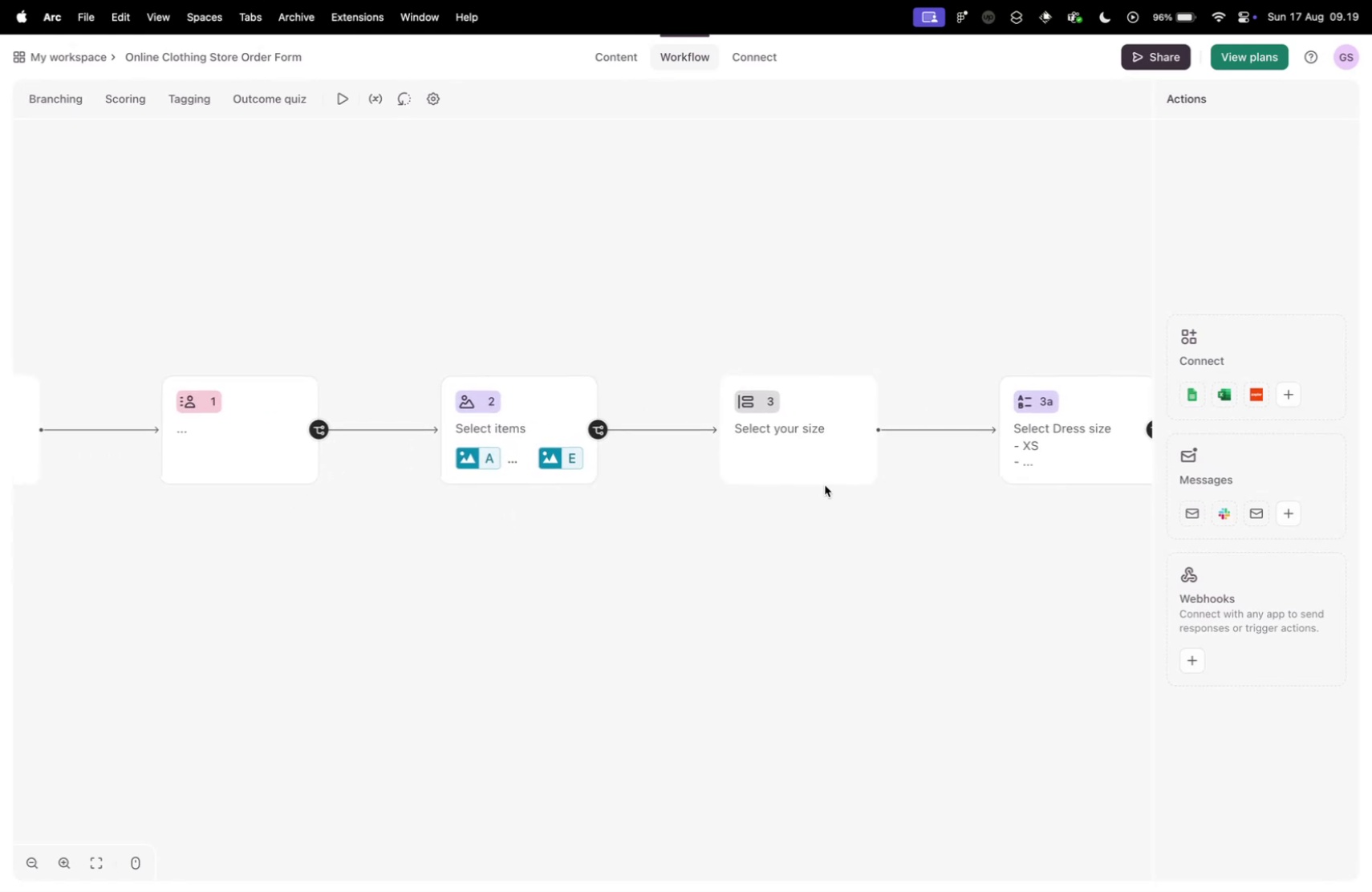 
left_click_drag(start_coordinate=[846, 514], to_coordinate=[681, 484])
 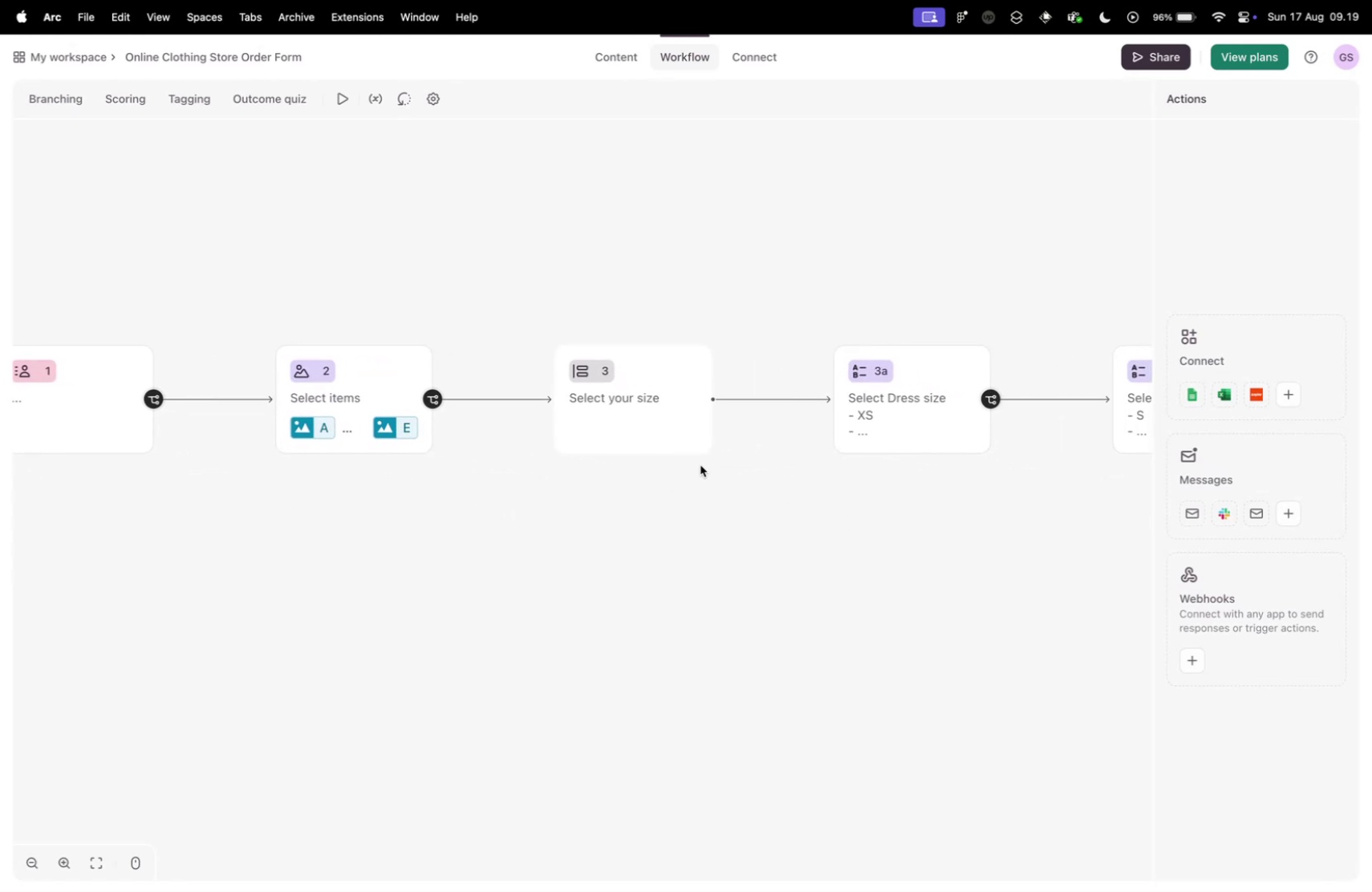 
left_click_drag(start_coordinate=[755, 450], to_coordinate=[404, 409])
 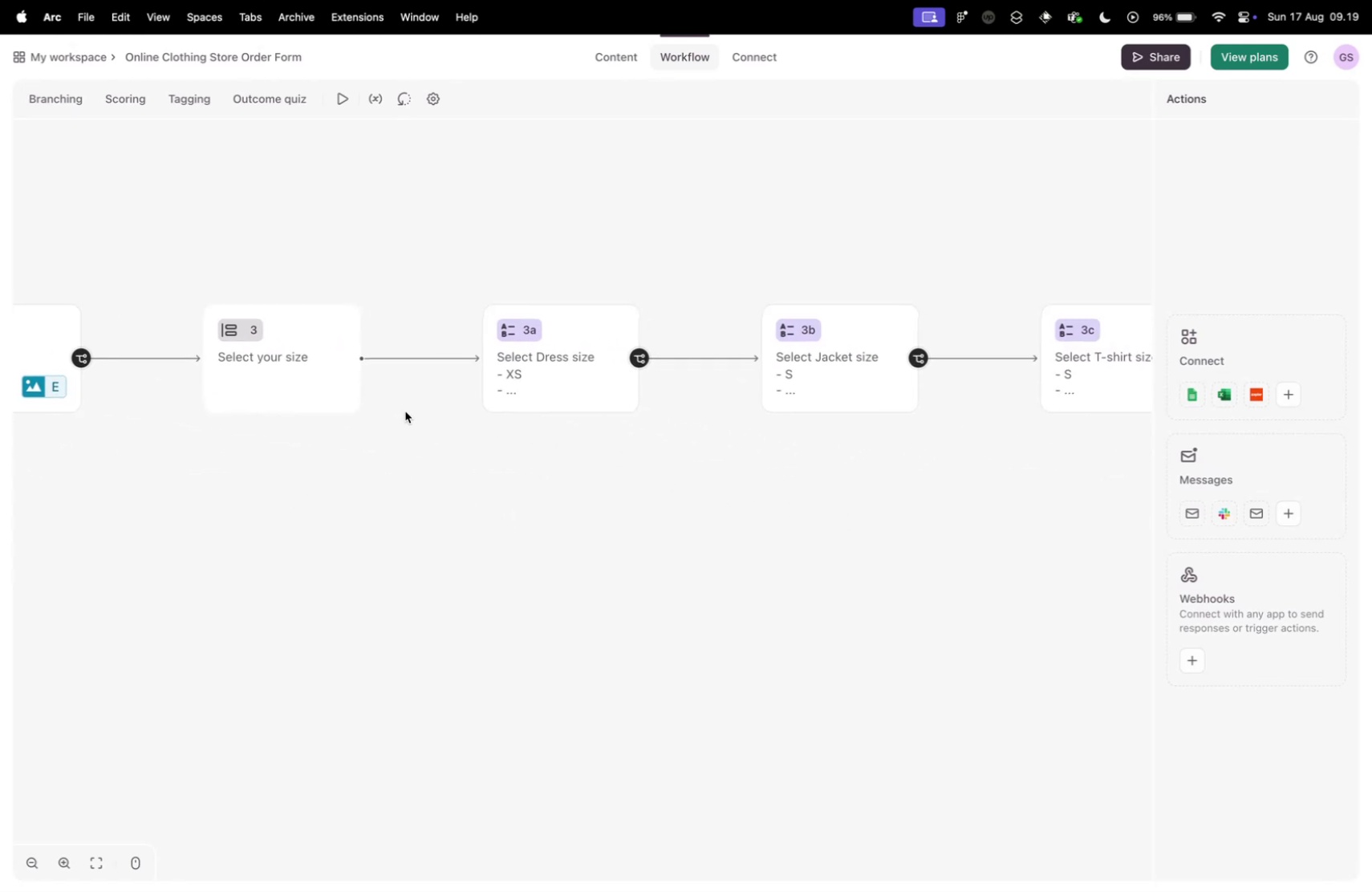 
scroll: coordinate [397, 413], scroll_direction: down, amount: 3.0
 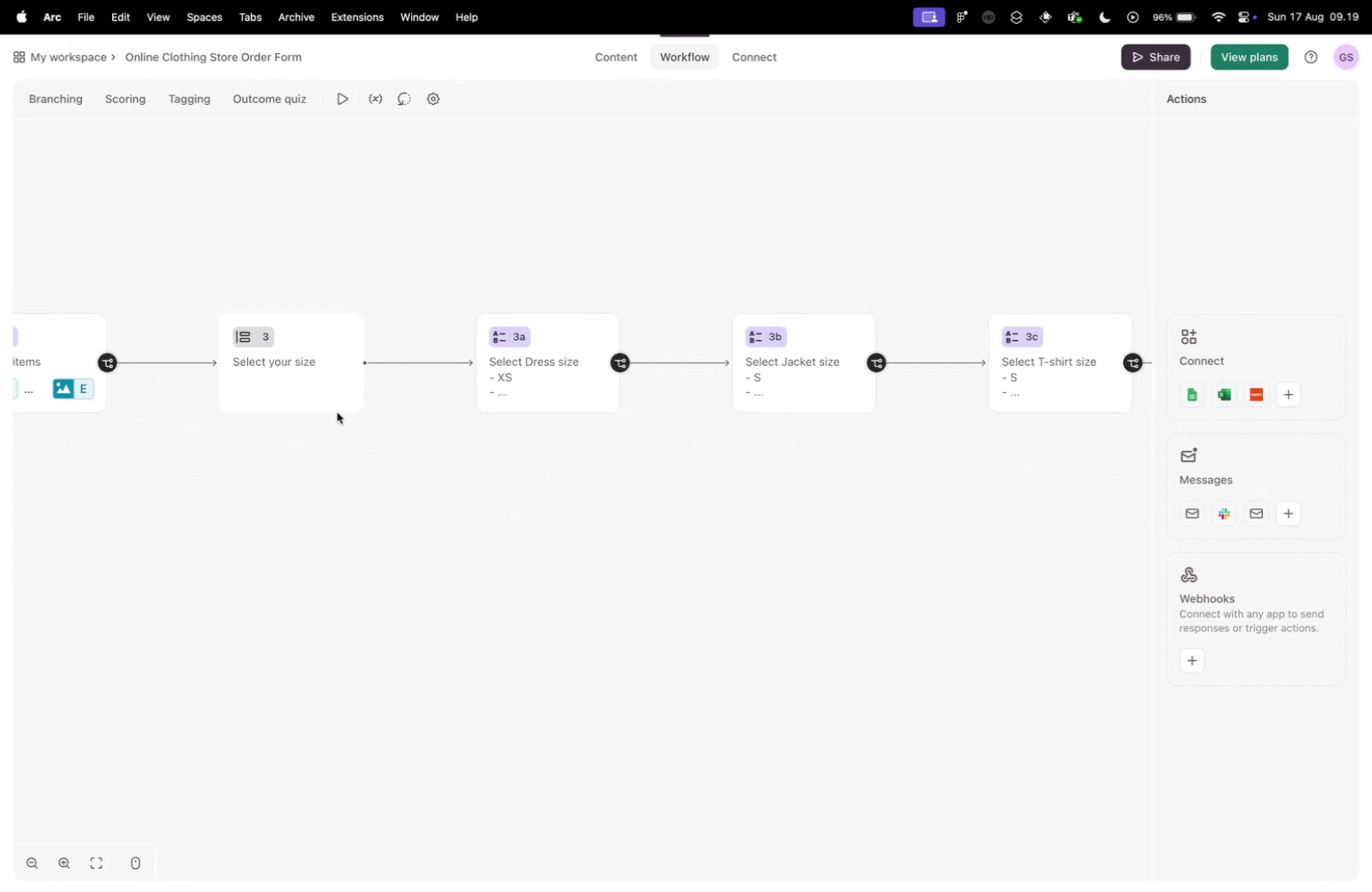 
left_click_drag(start_coordinate=[311, 412], to_coordinate=[550, 395])
 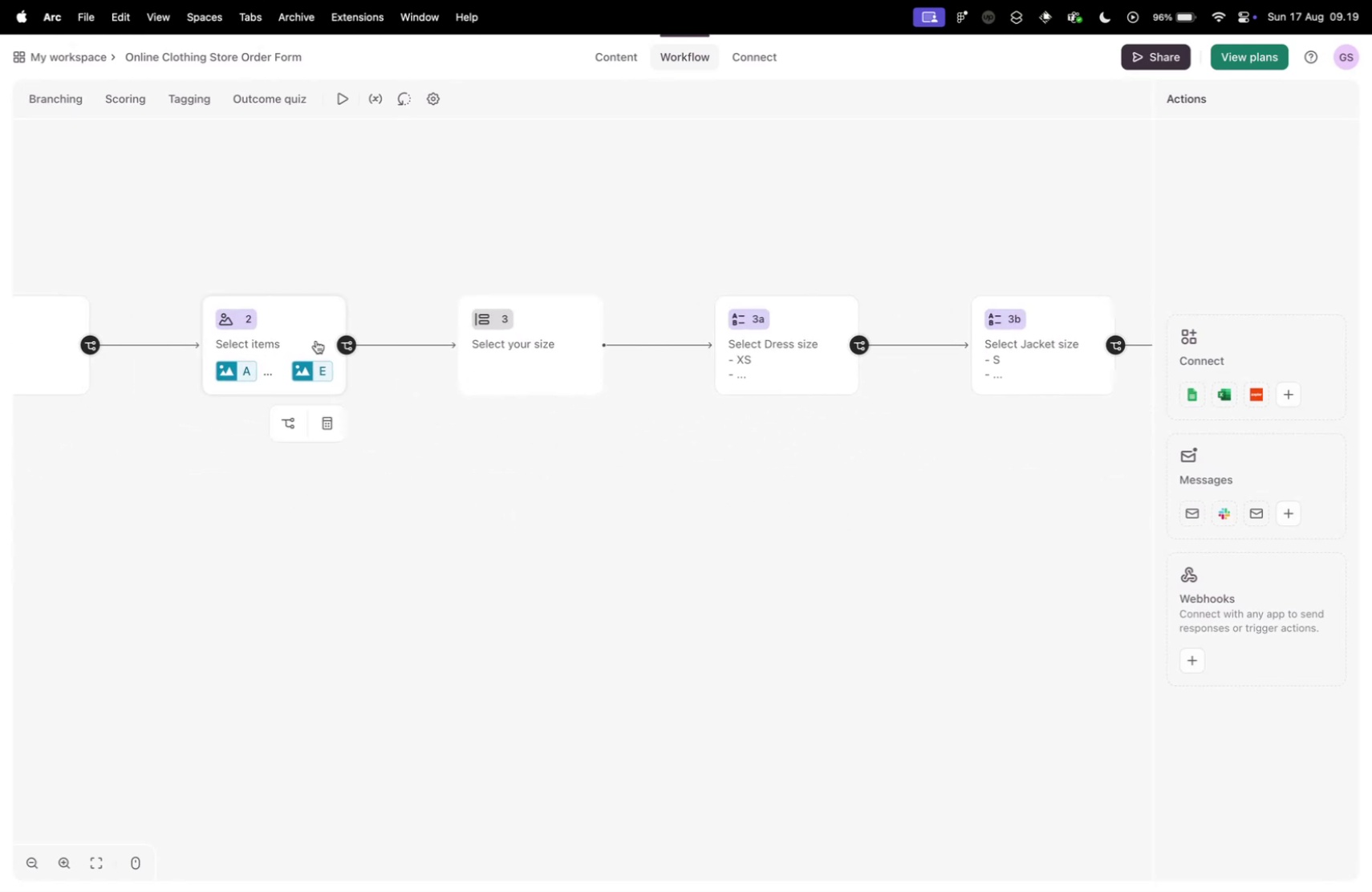 
left_click([318, 340])
 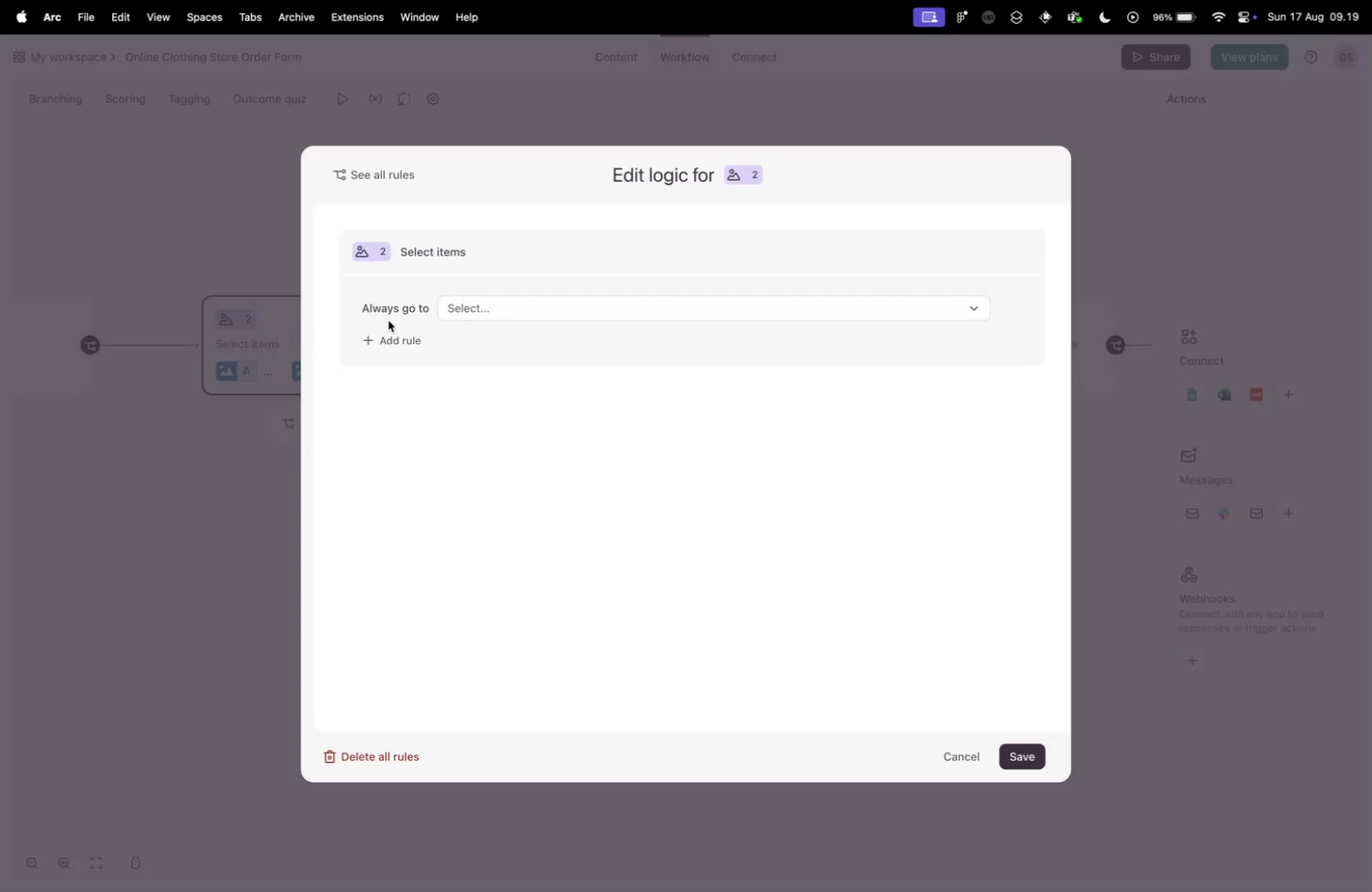 
left_click([400, 338])
 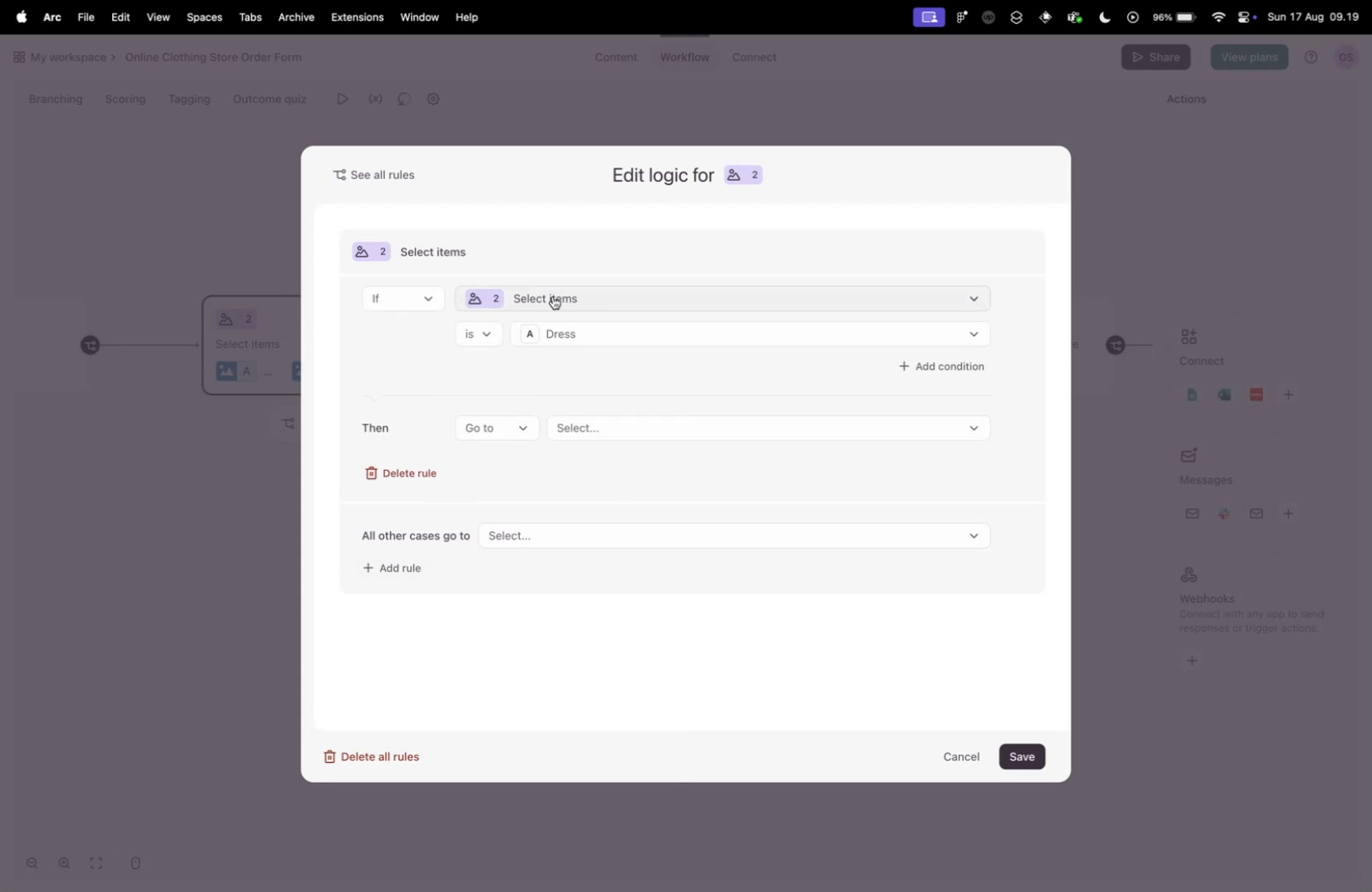 
left_click([571, 339])
 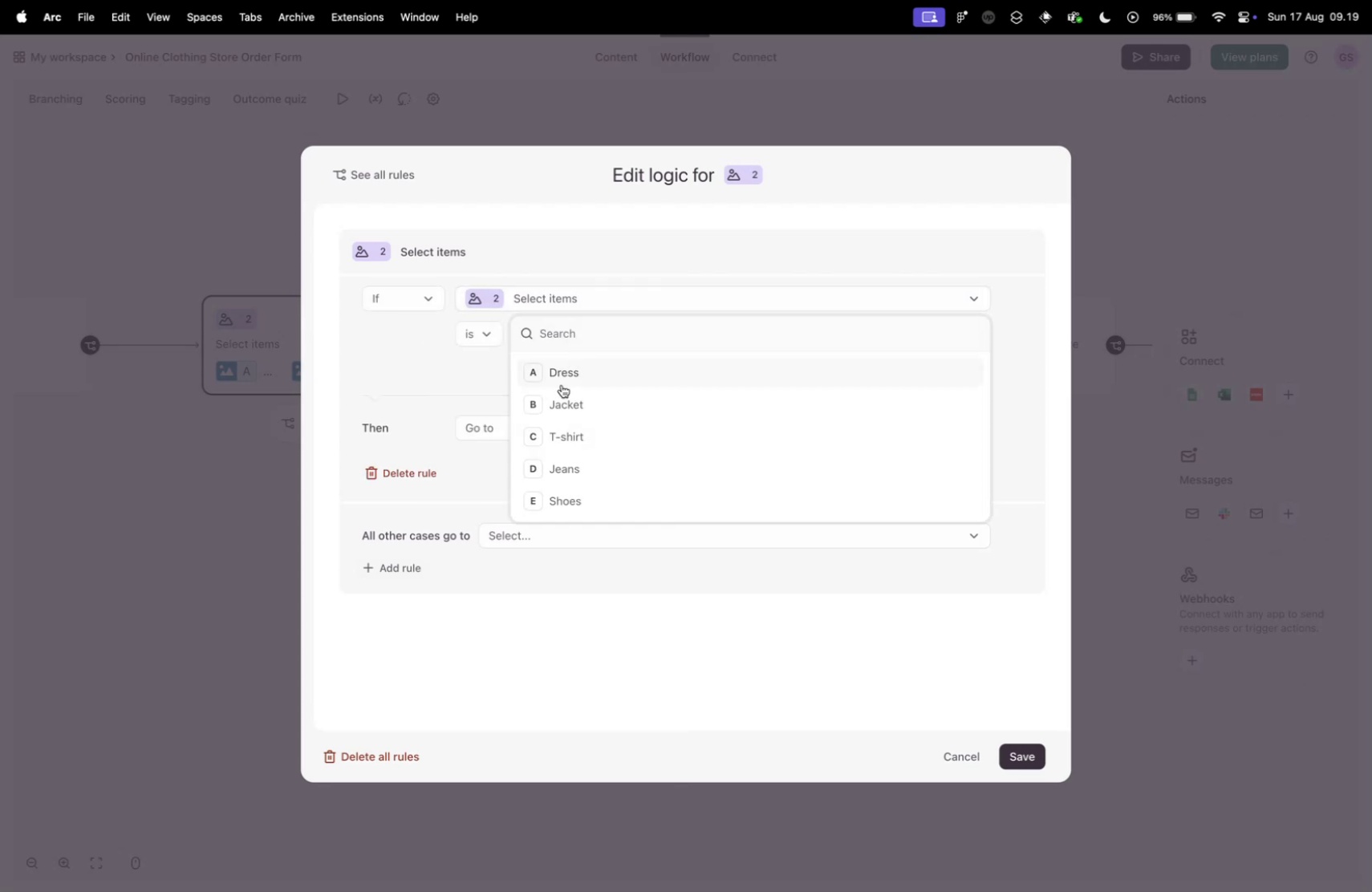 
left_click([545, 367])
 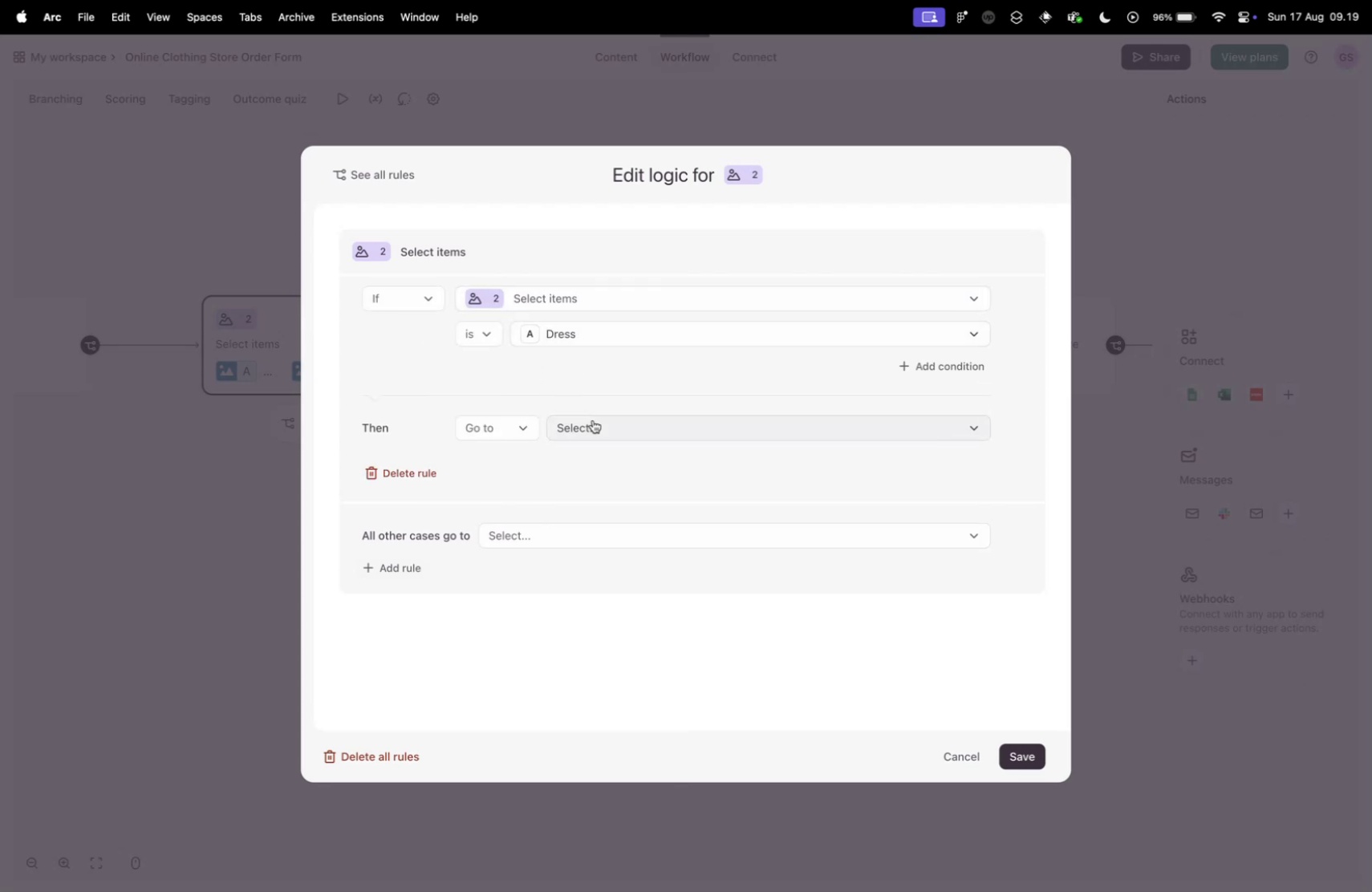 
left_click([489, 435])
 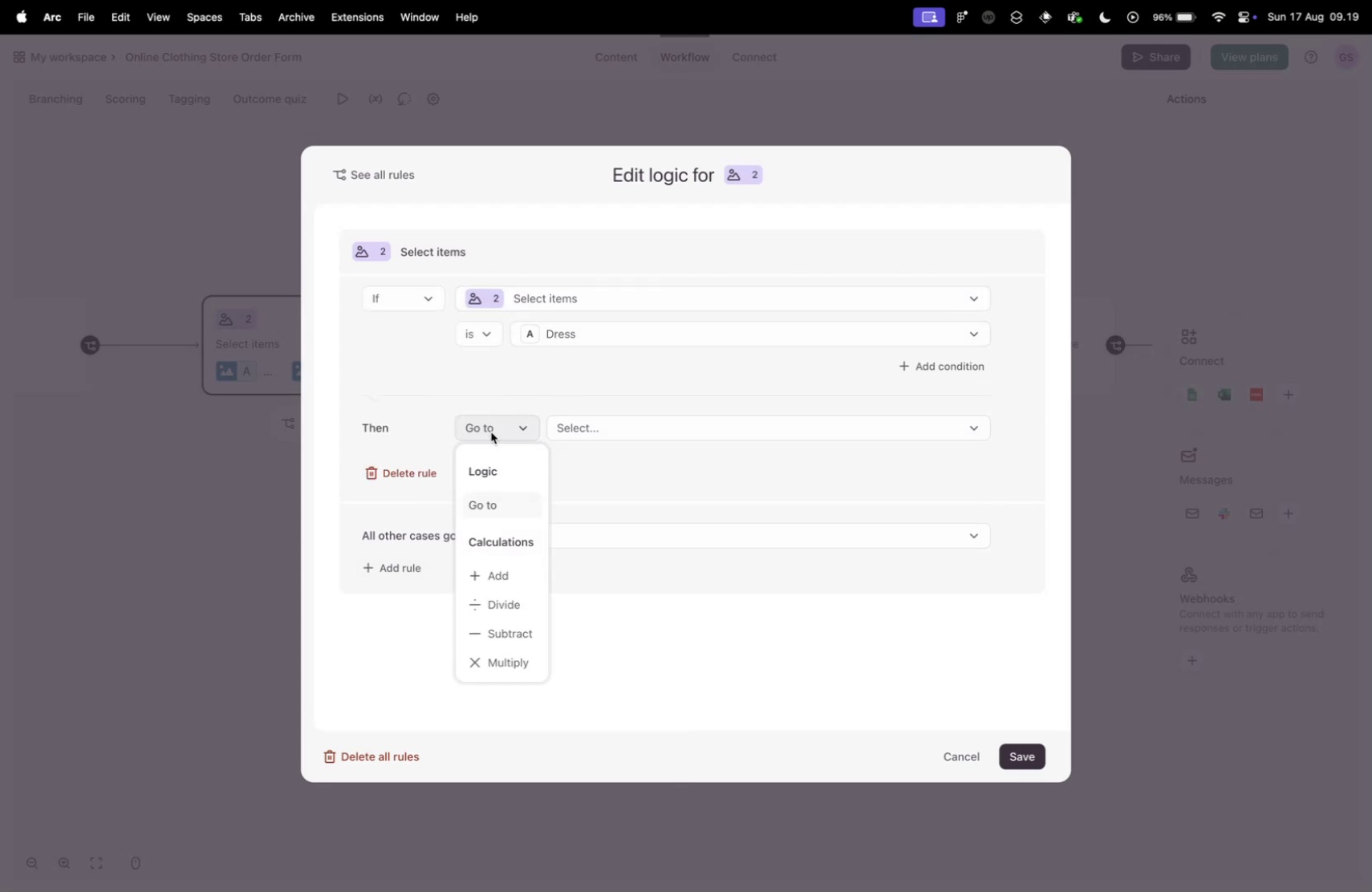 
left_click([491, 432])
 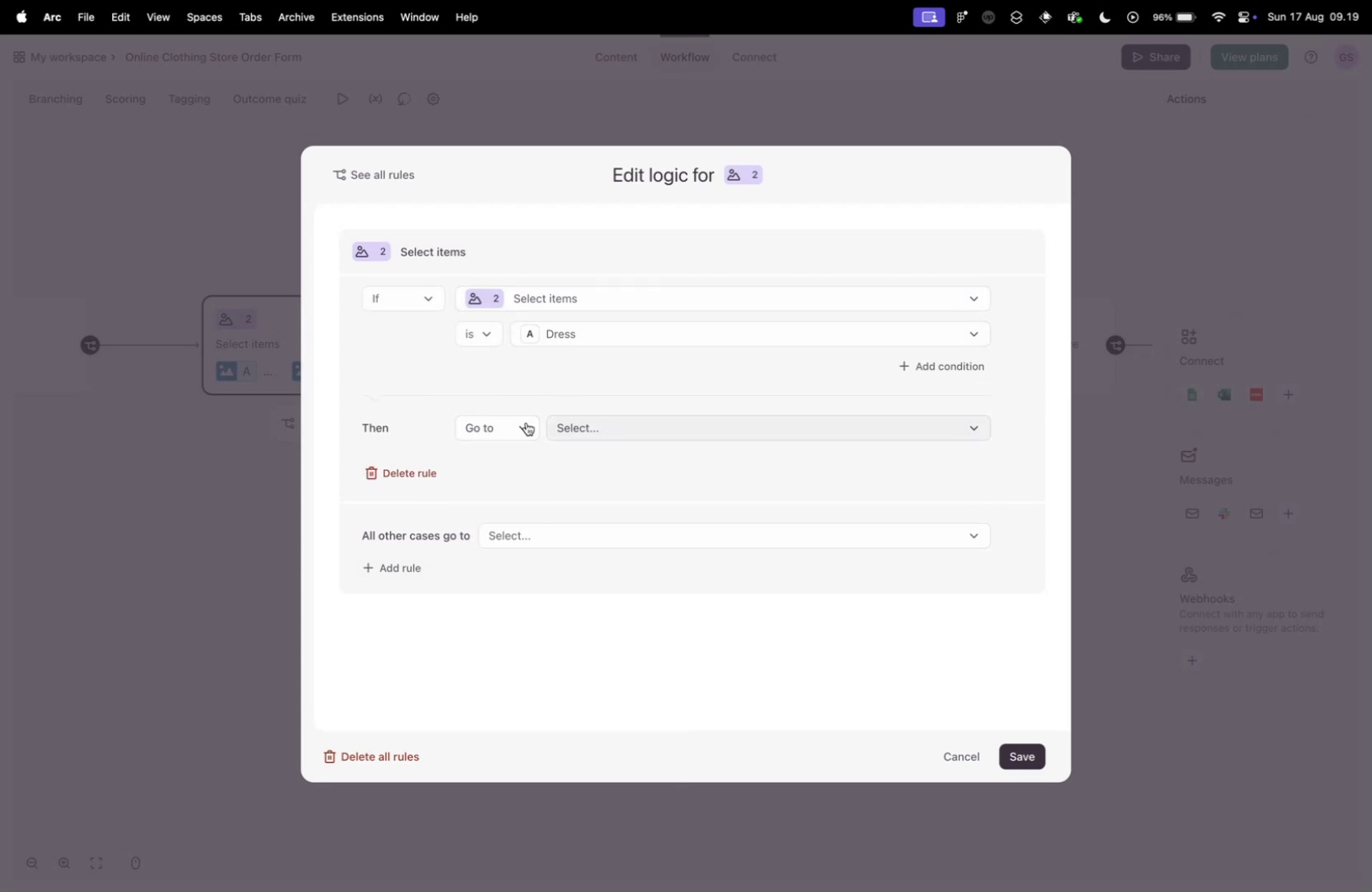 
left_click([504, 422])
 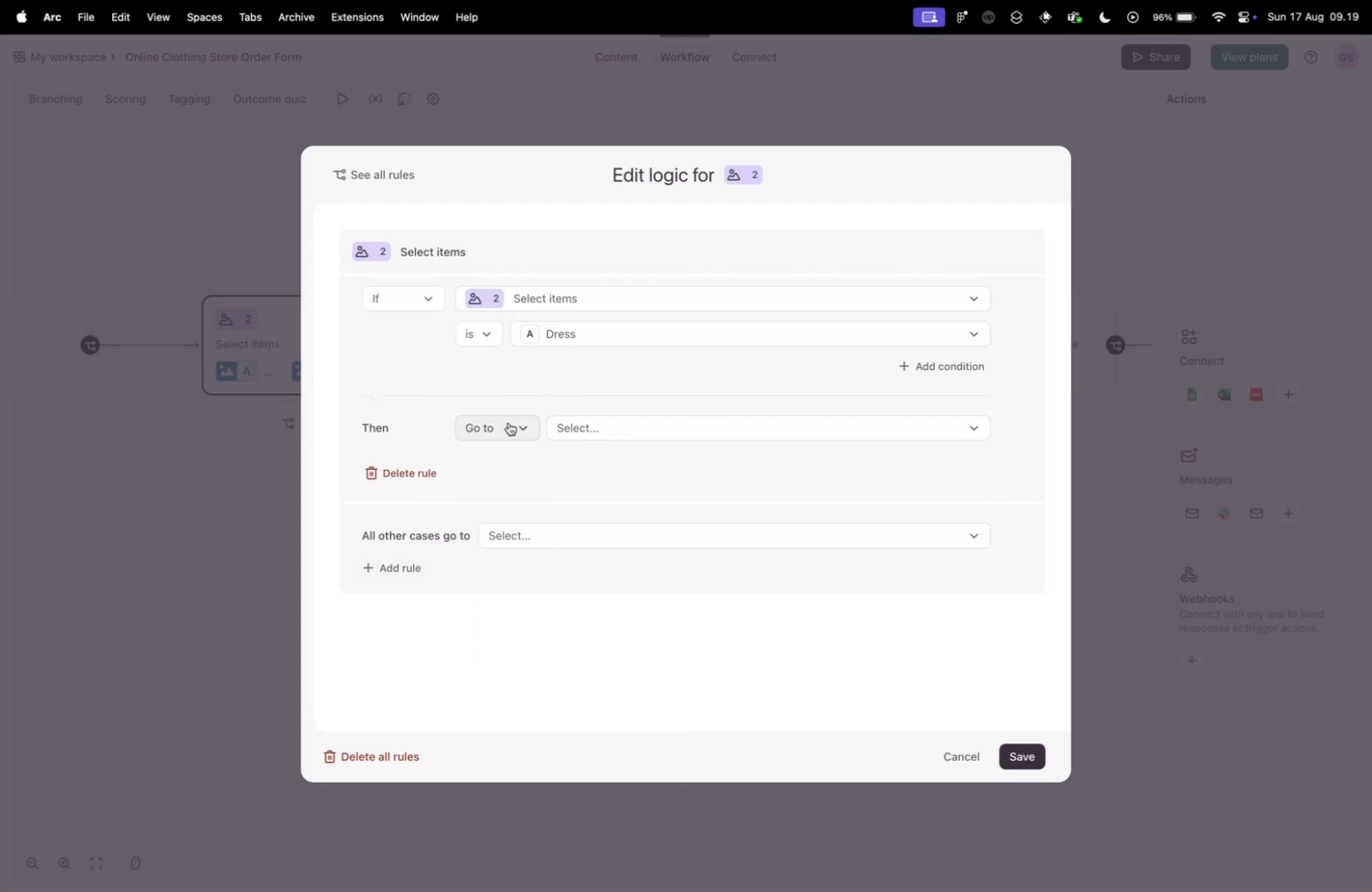 
double_click([640, 429])
 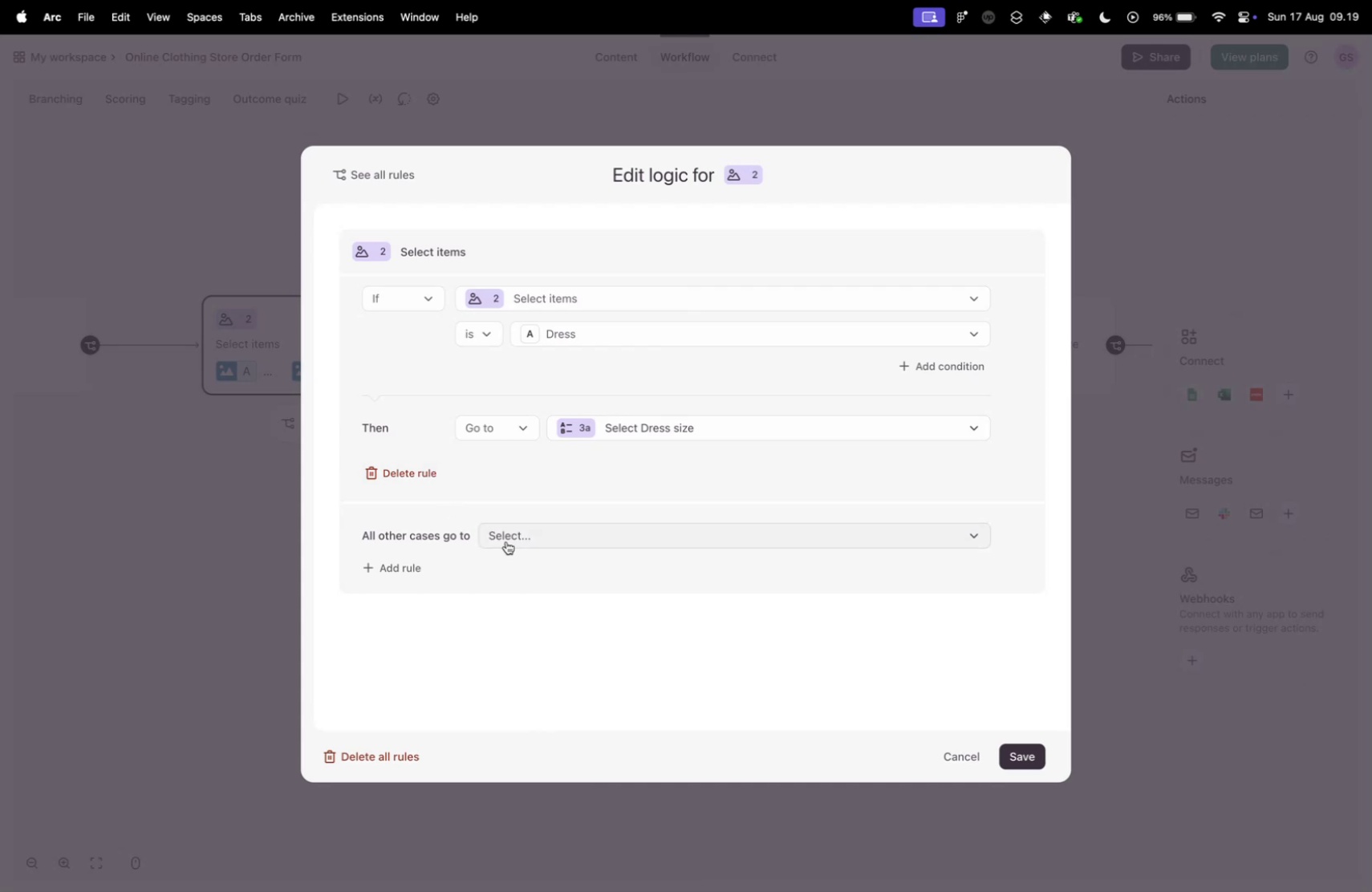 
wait(5.18)
 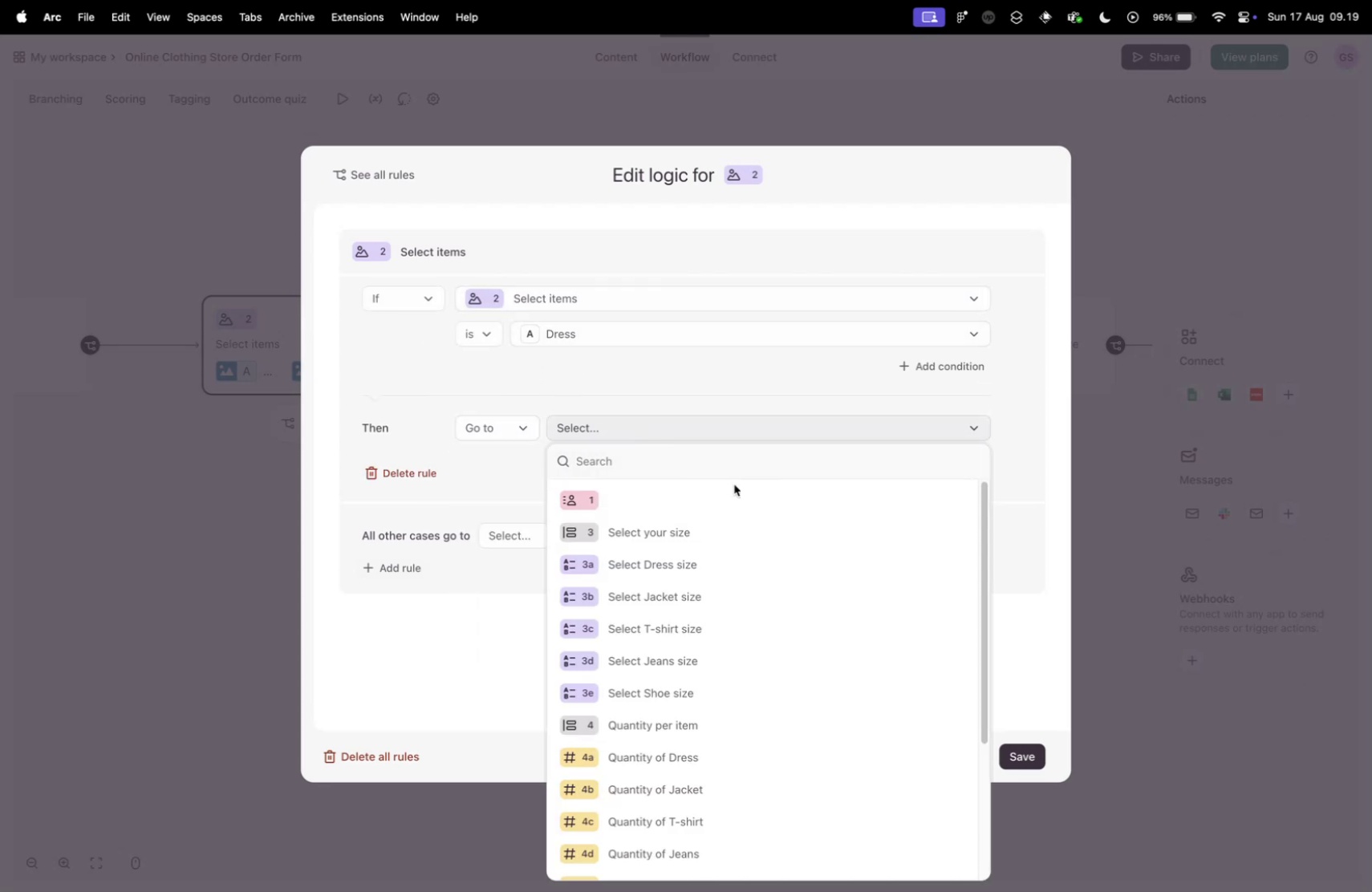 
left_click([507, 540])
 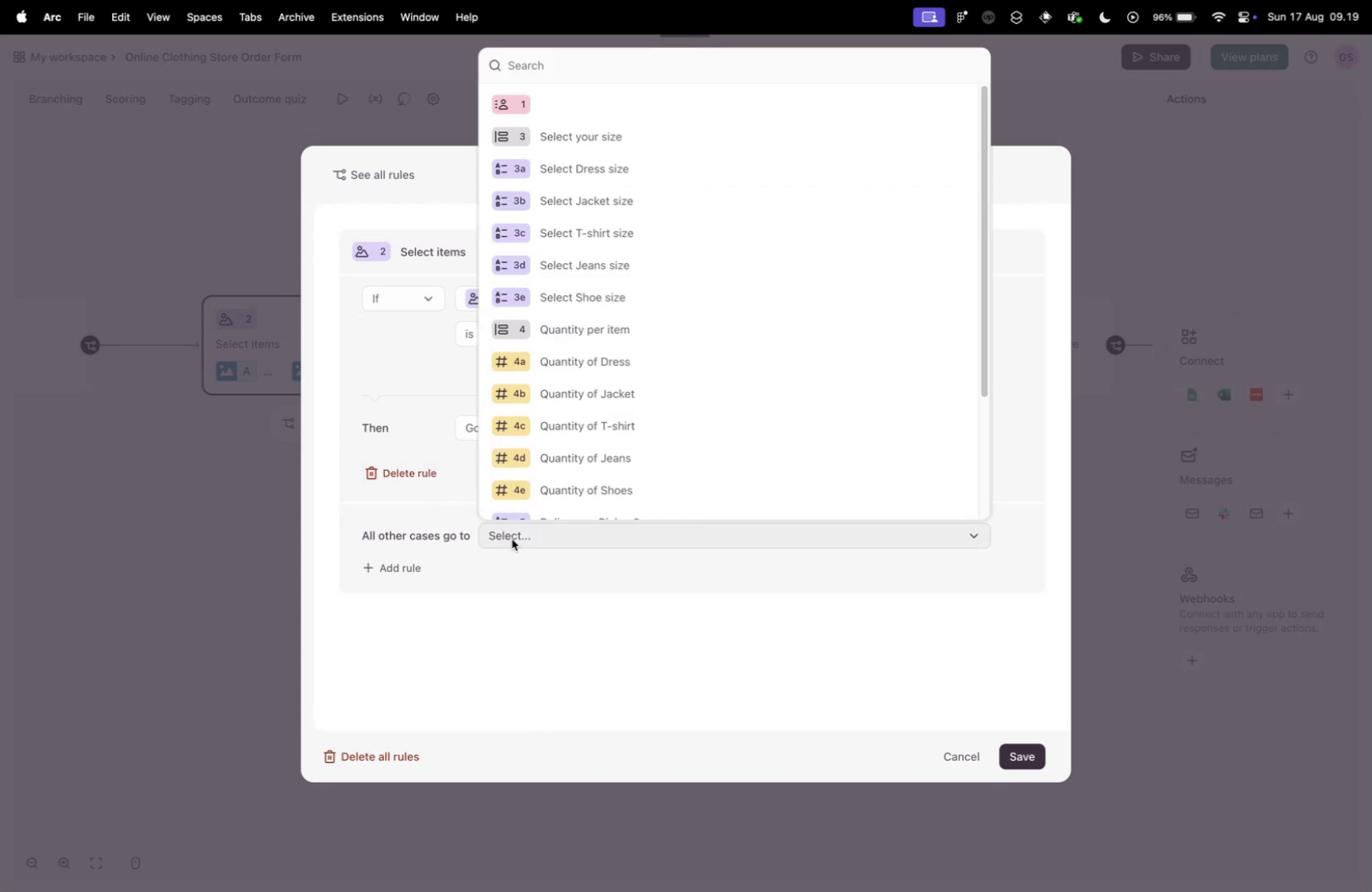 
left_click([524, 558])
 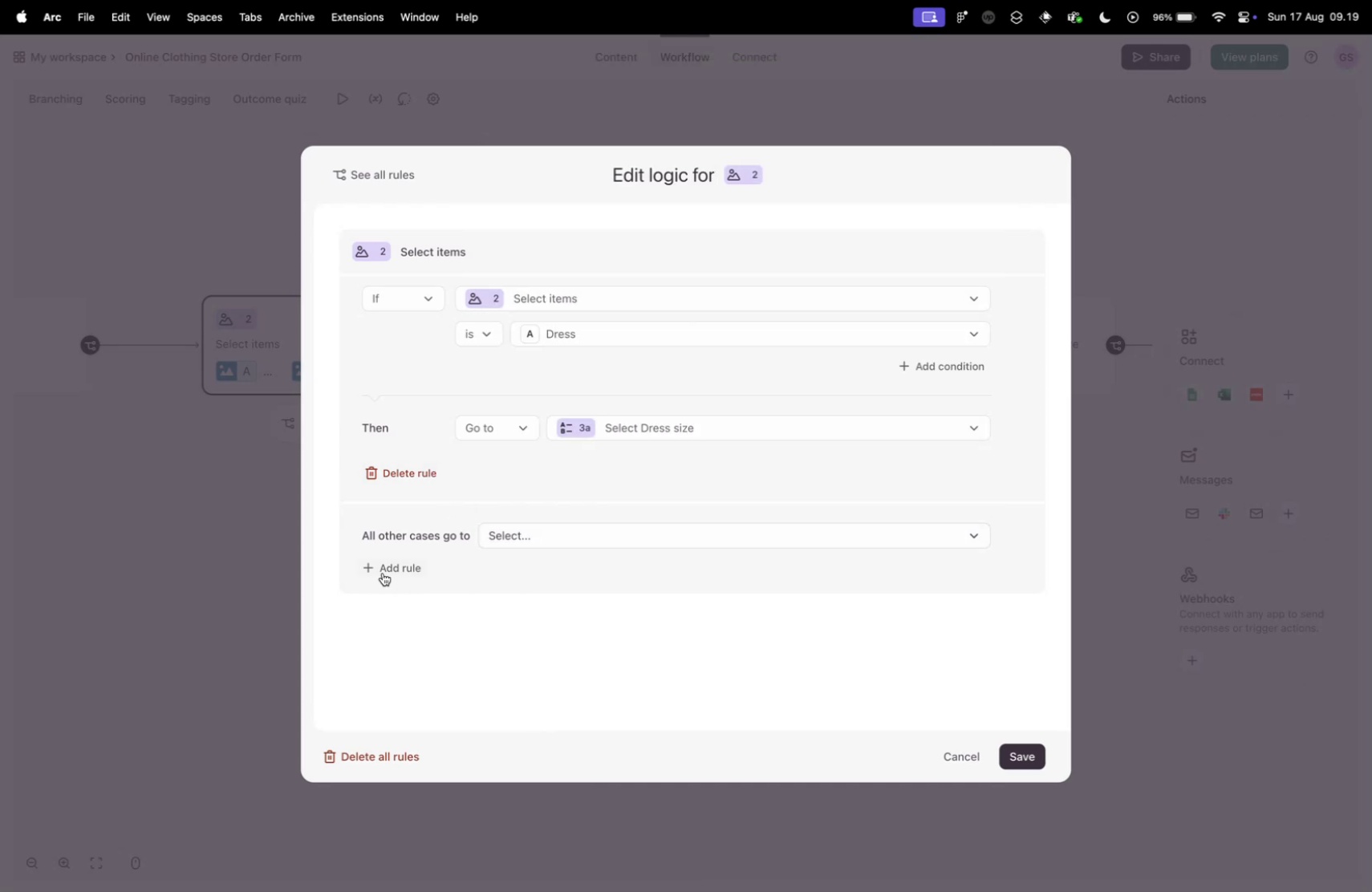 
left_click([383, 572])
 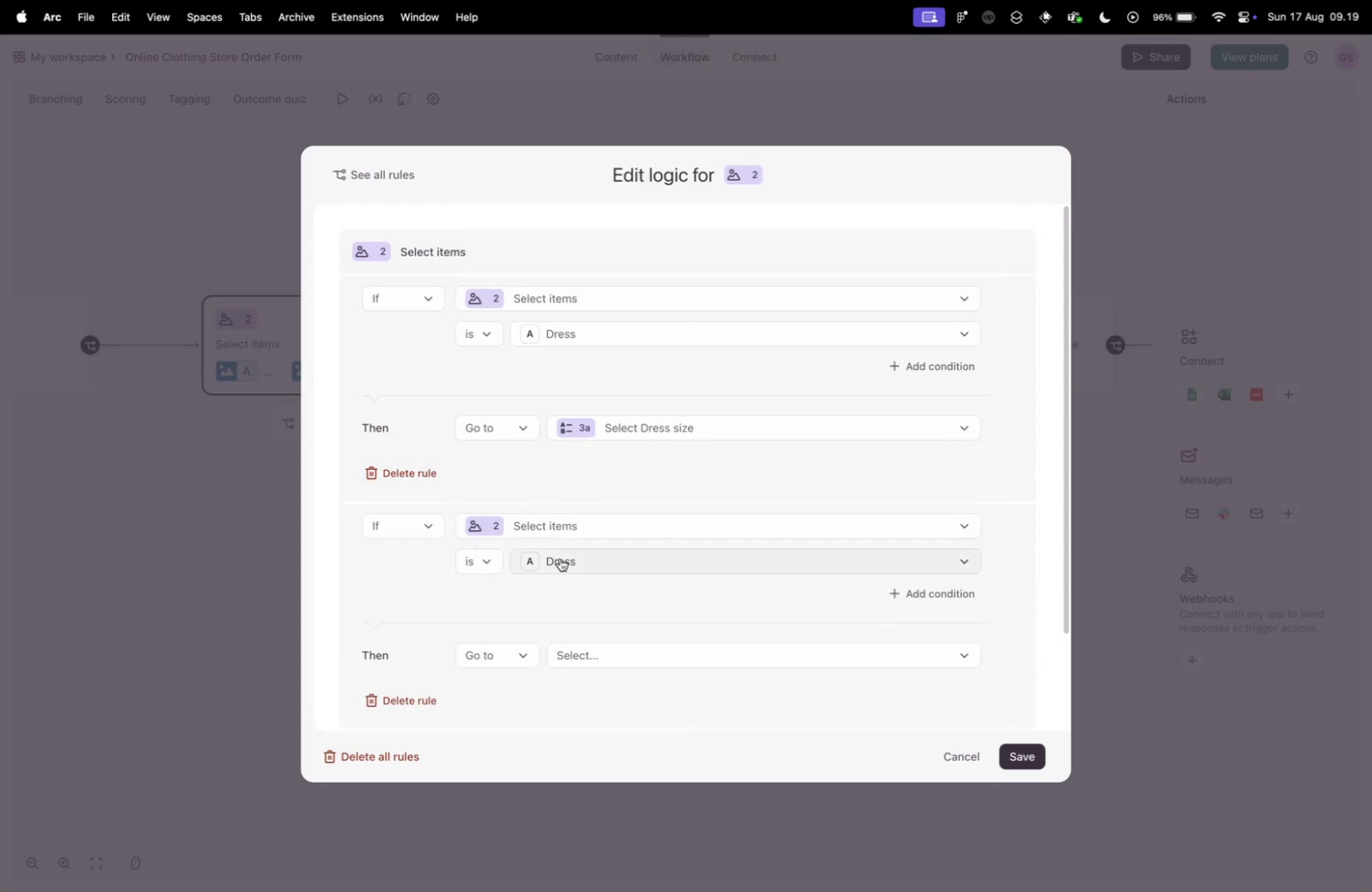 
left_click([573, 556])
 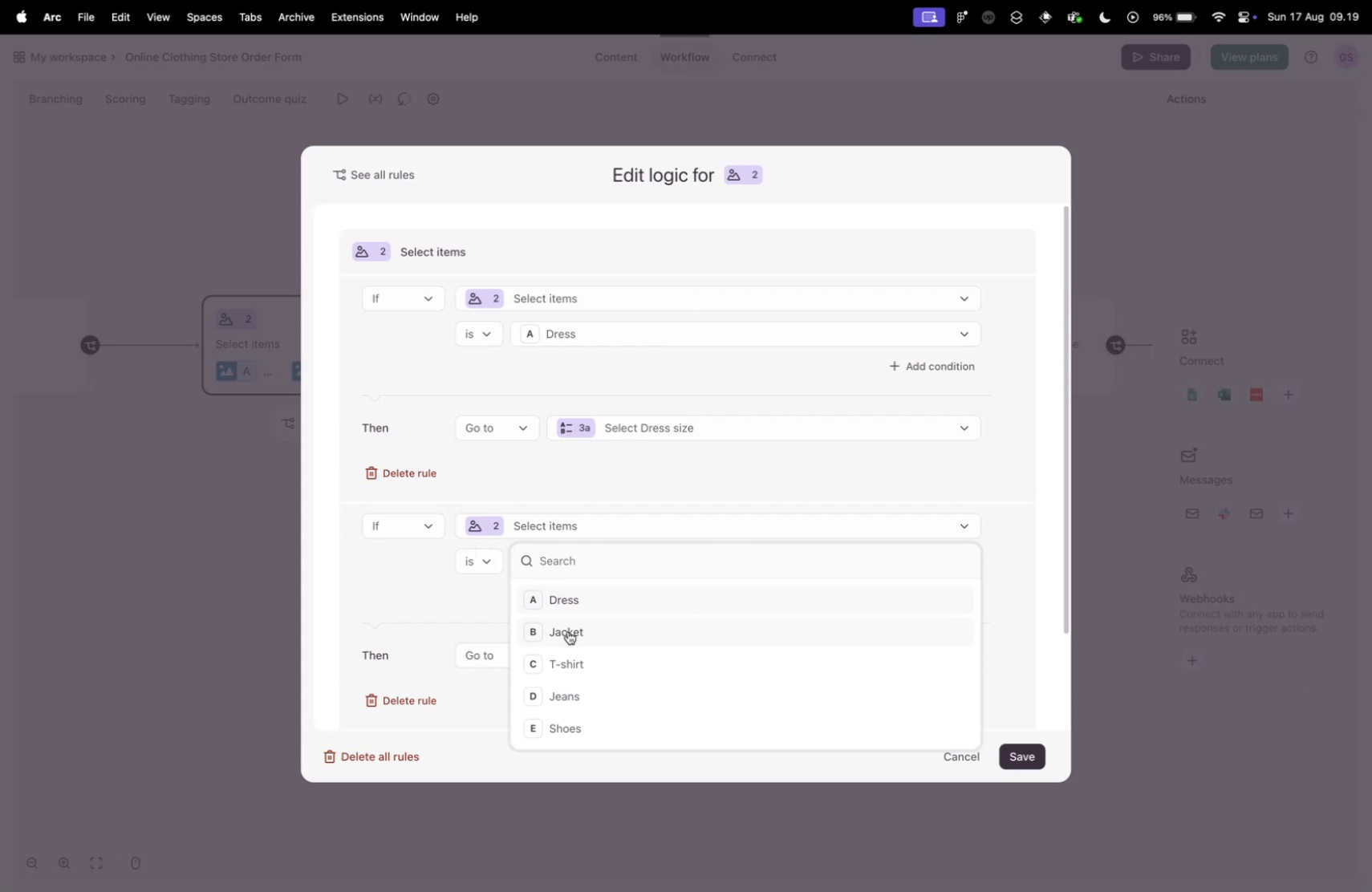 
left_click([568, 632])
 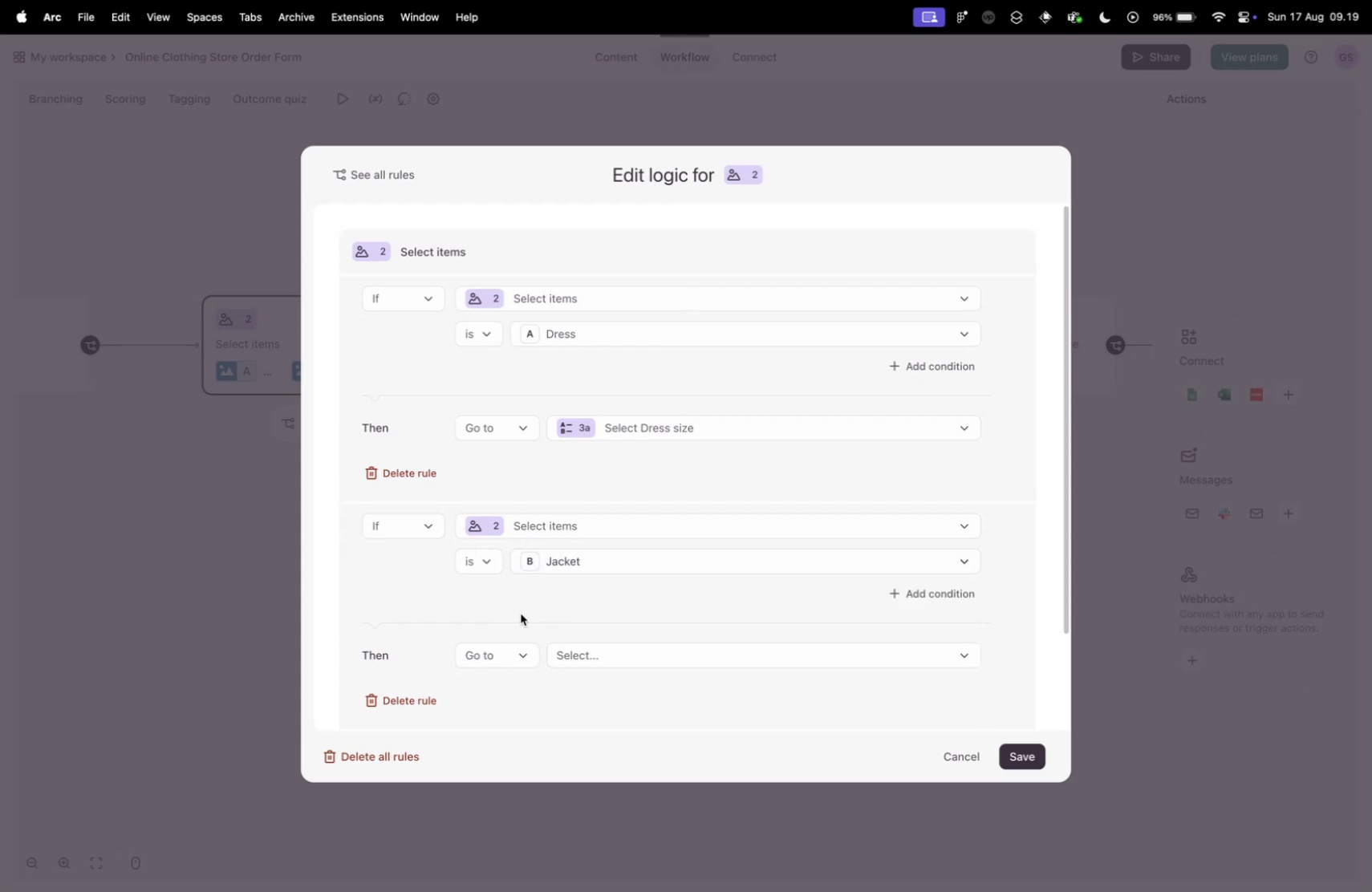 
scroll: coordinate [449, 593], scroll_direction: down, amount: 8.0
 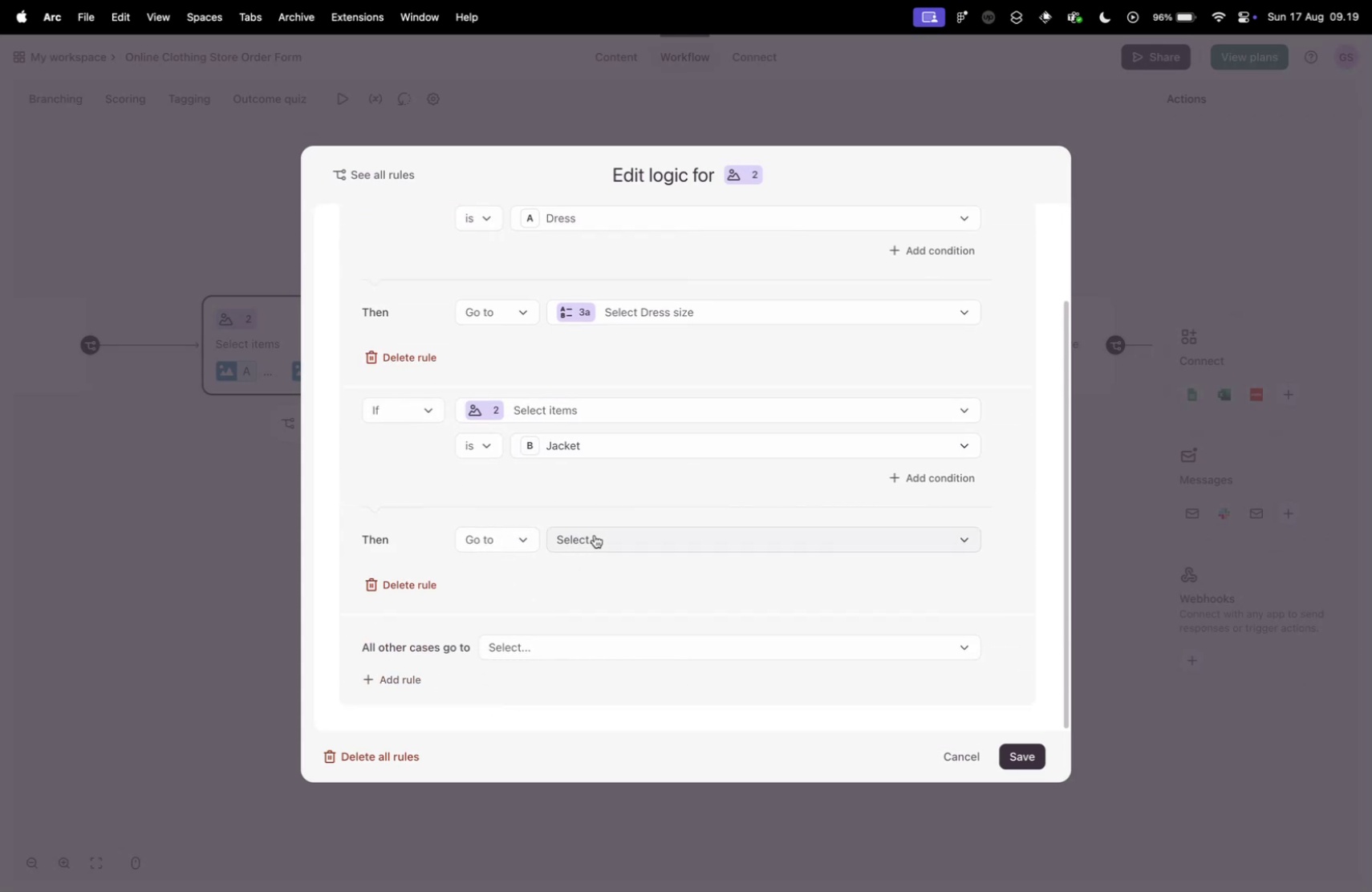 
left_click([595, 534])
 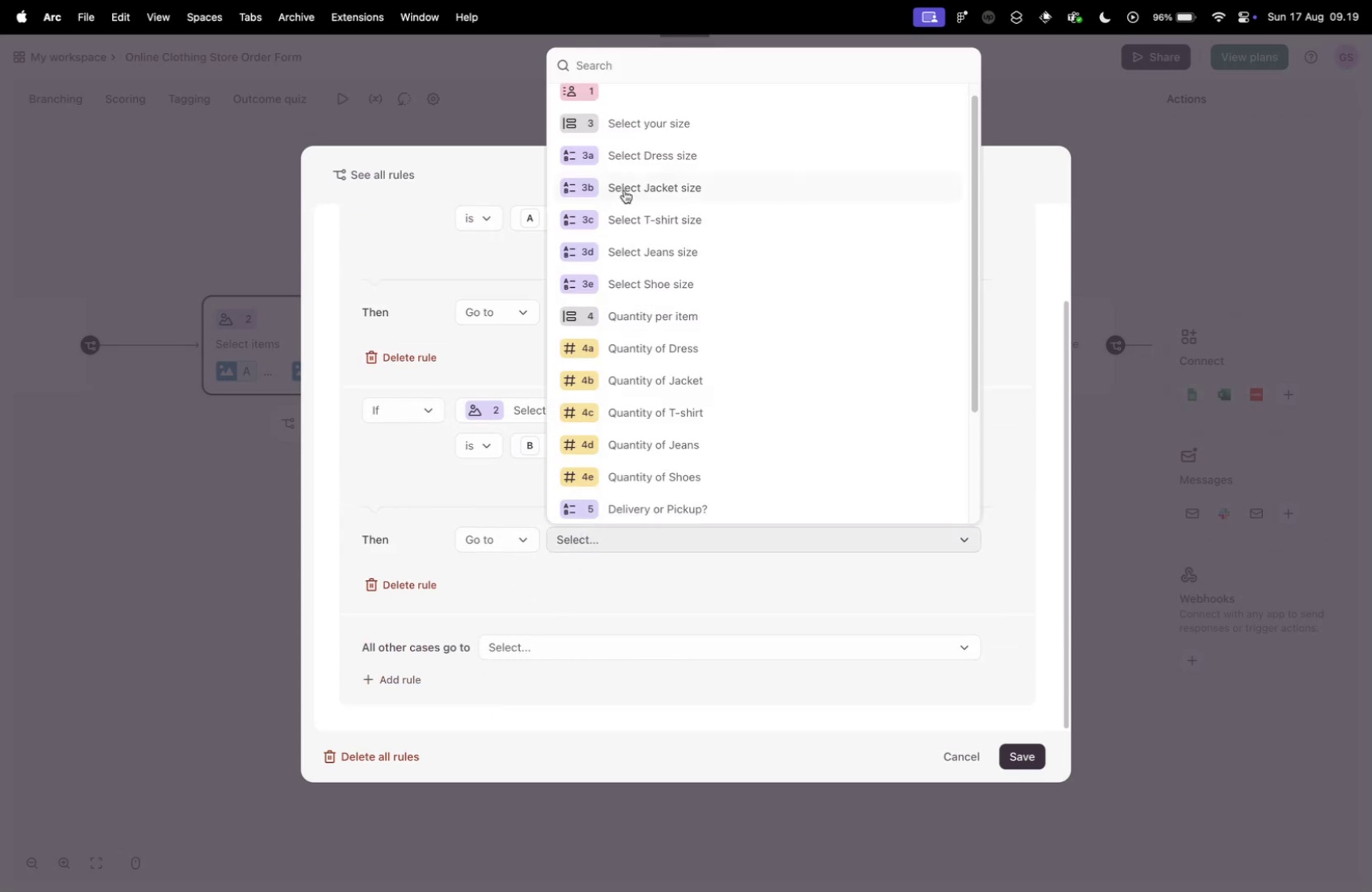 
left_click([626, 188])
 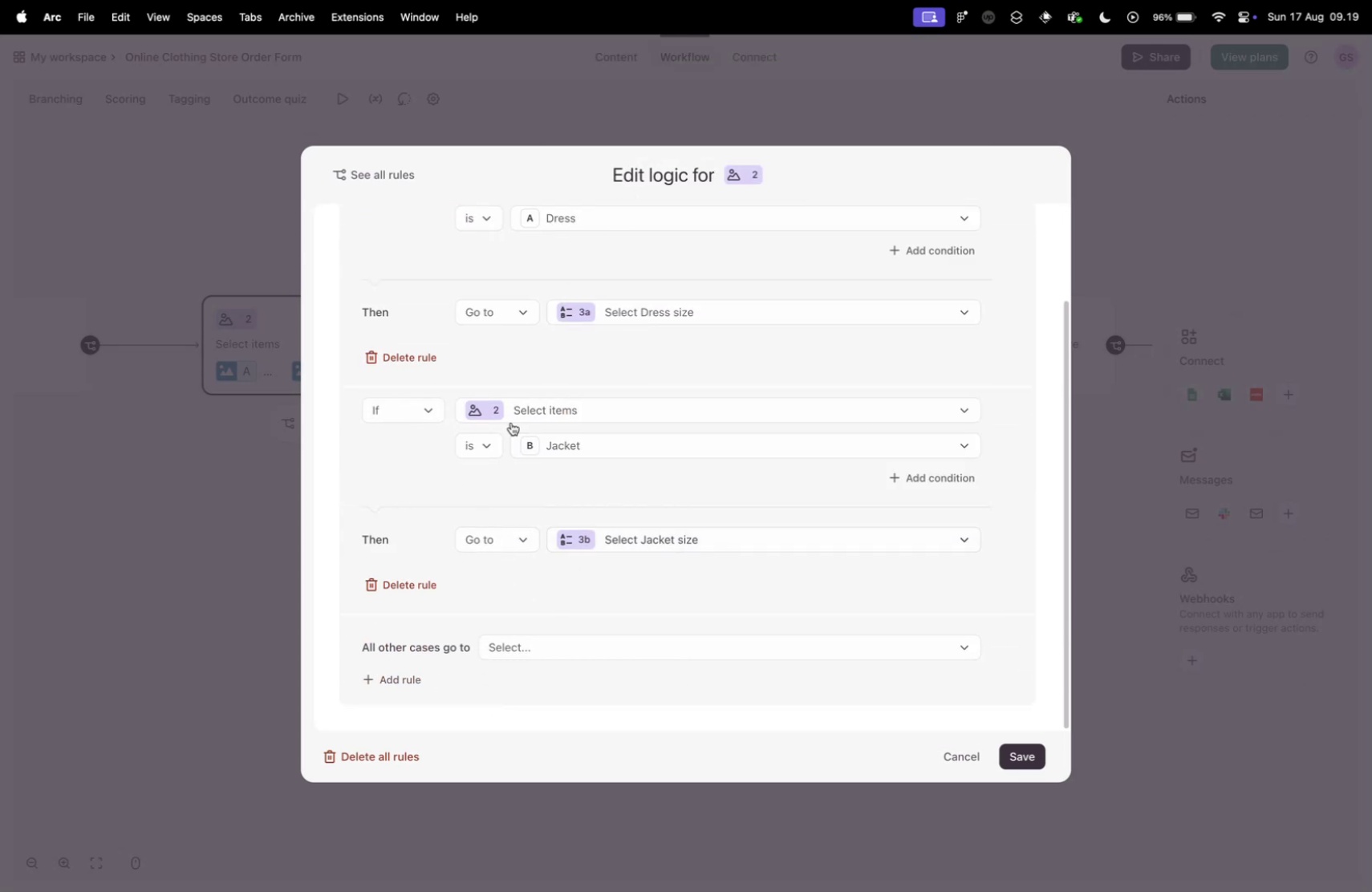 
scroll: coordinate [495, 468], scroll_direction: down, amount: 9.0
 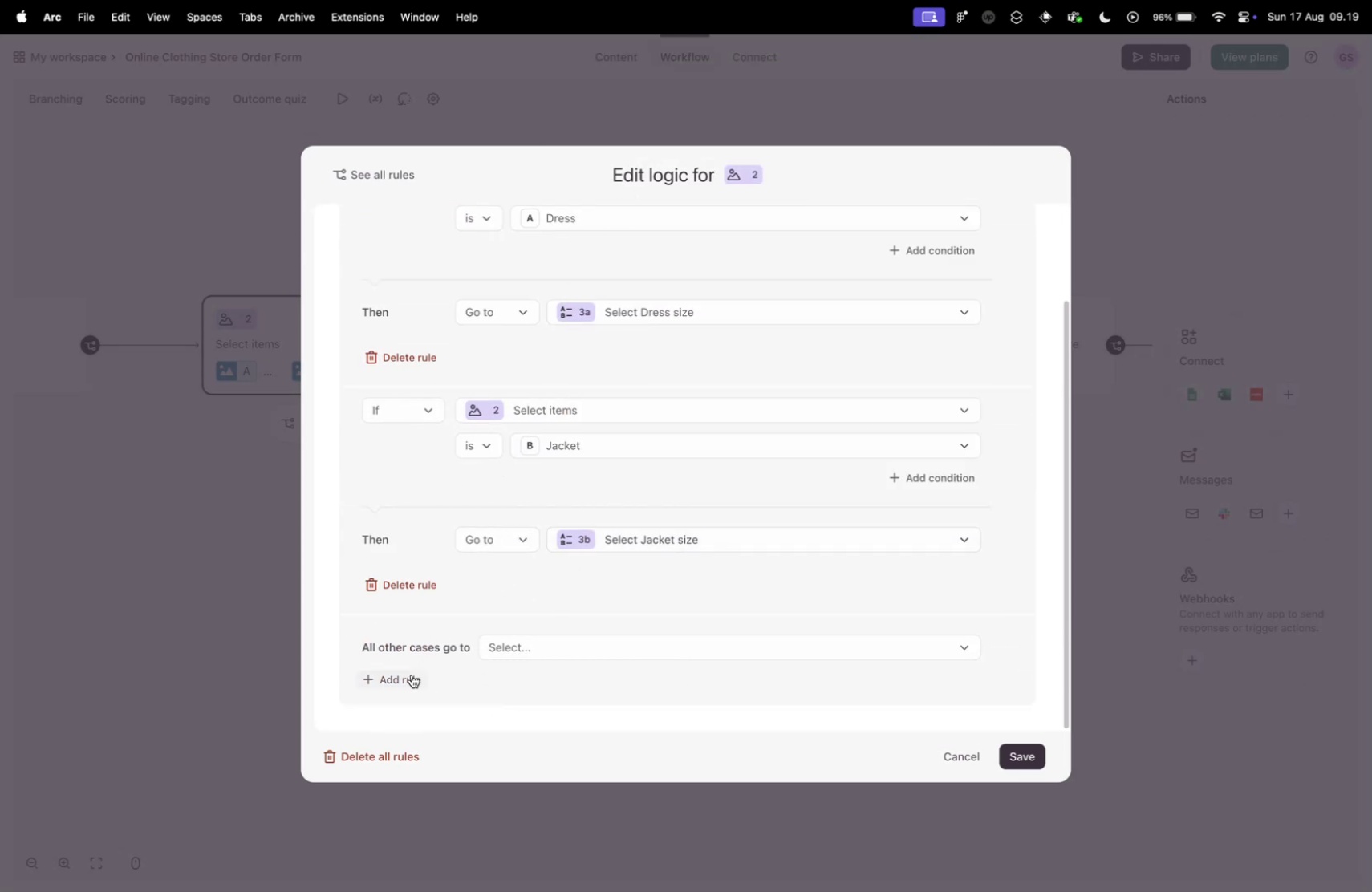 
left_click([412, 674])
 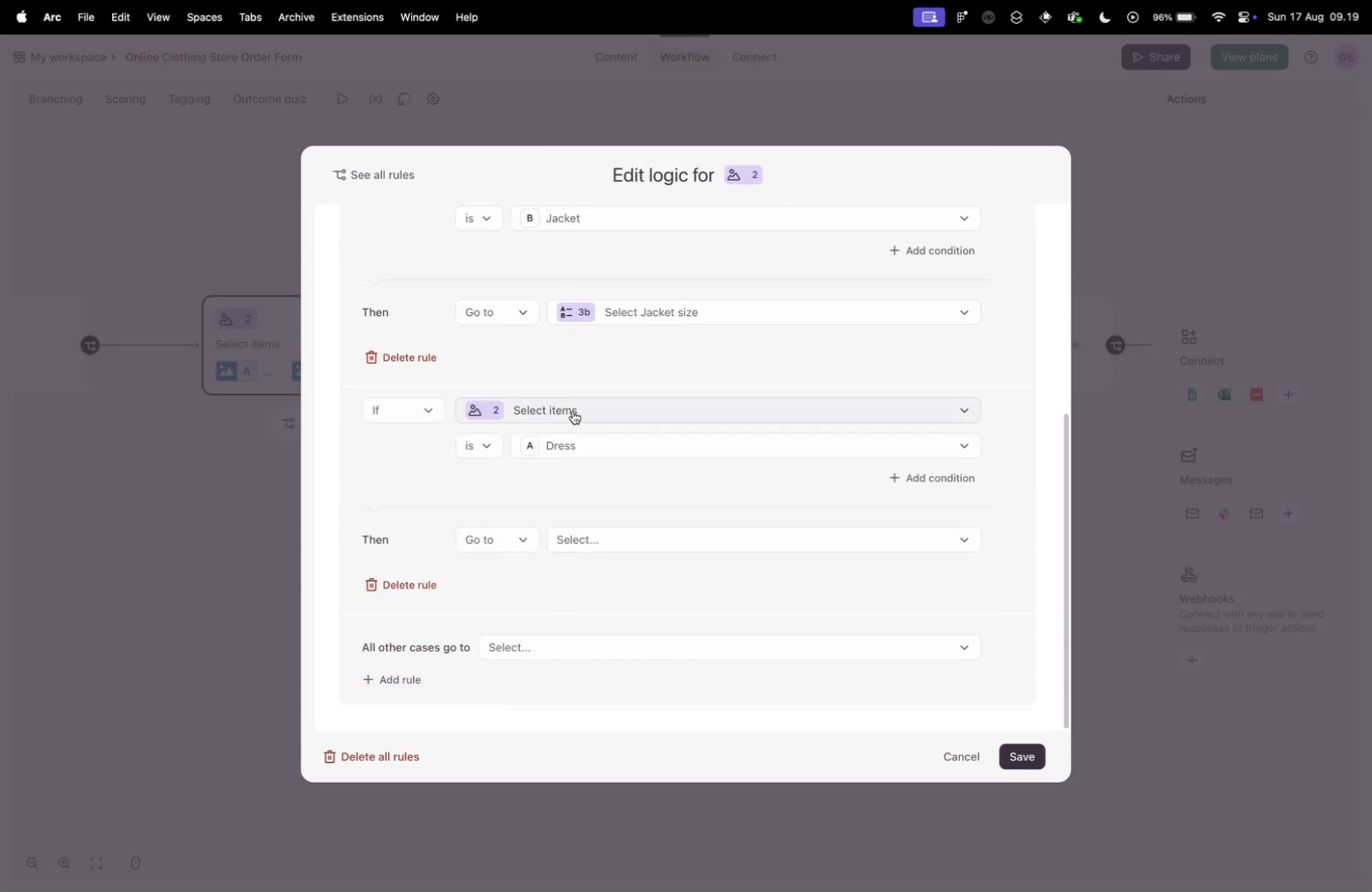 
double_click([573, 411])
 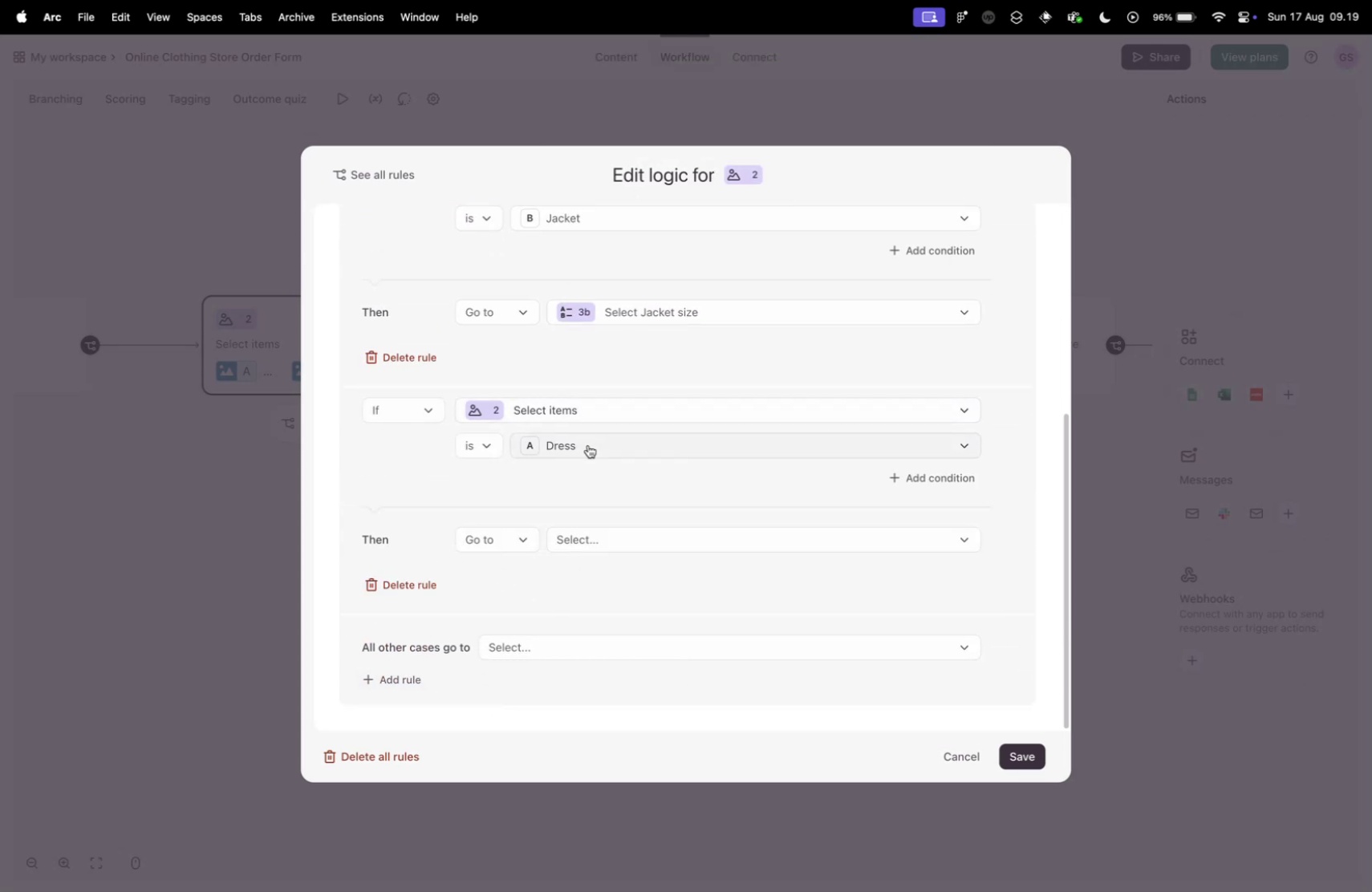 
triple_click([588, 444])
 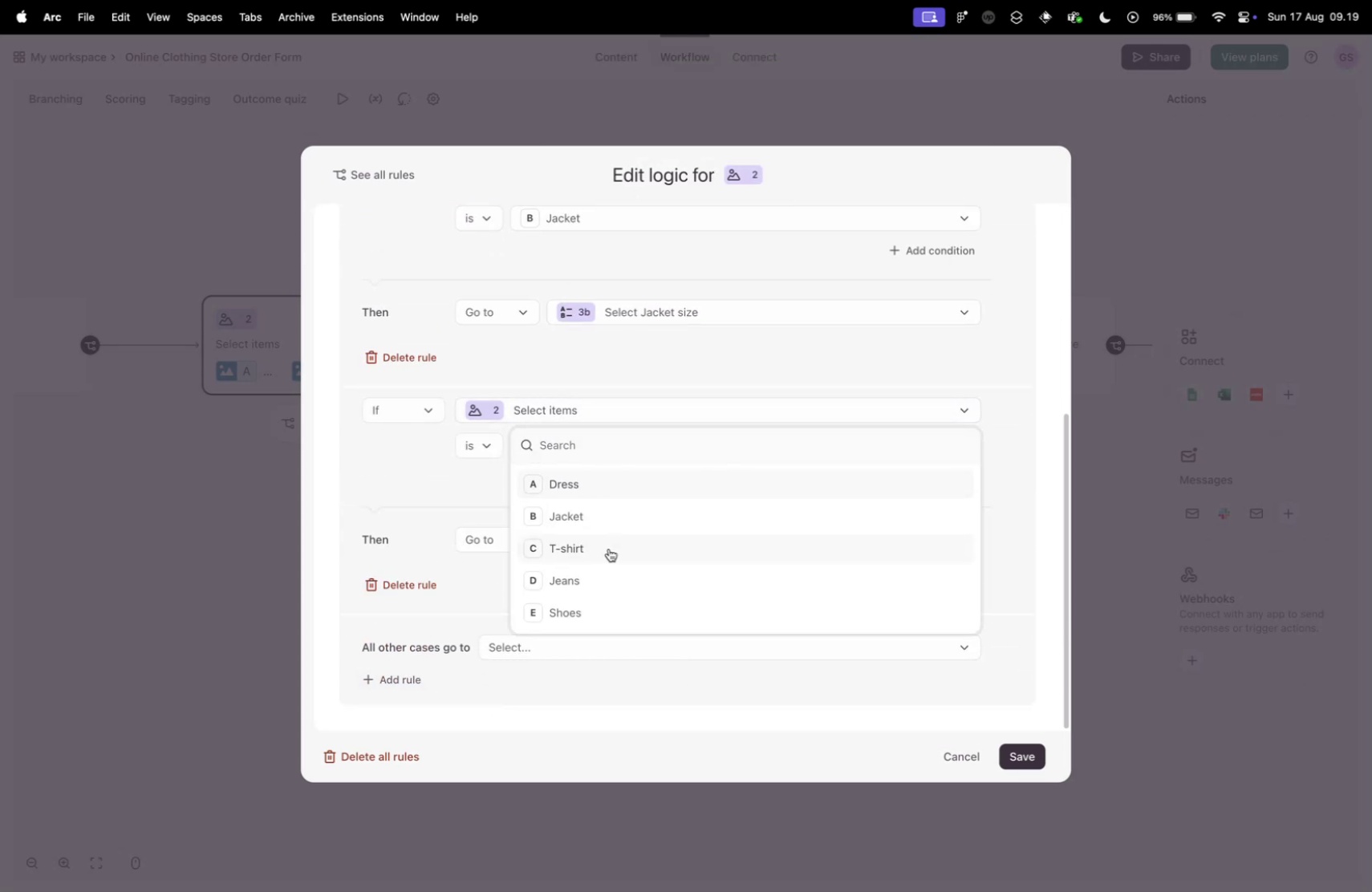 
left_click([609, 548])
 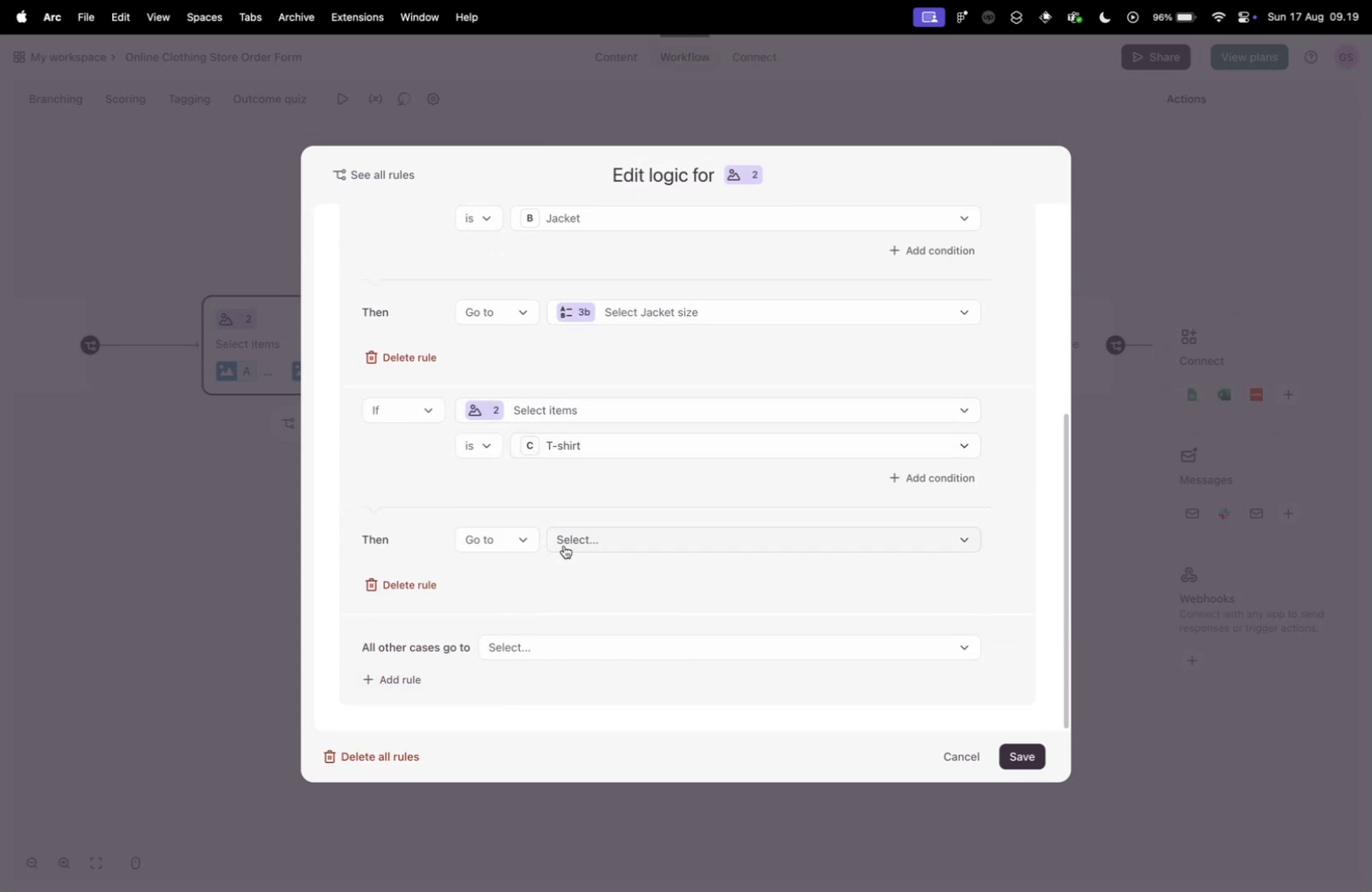 
left_click([564, 543])
 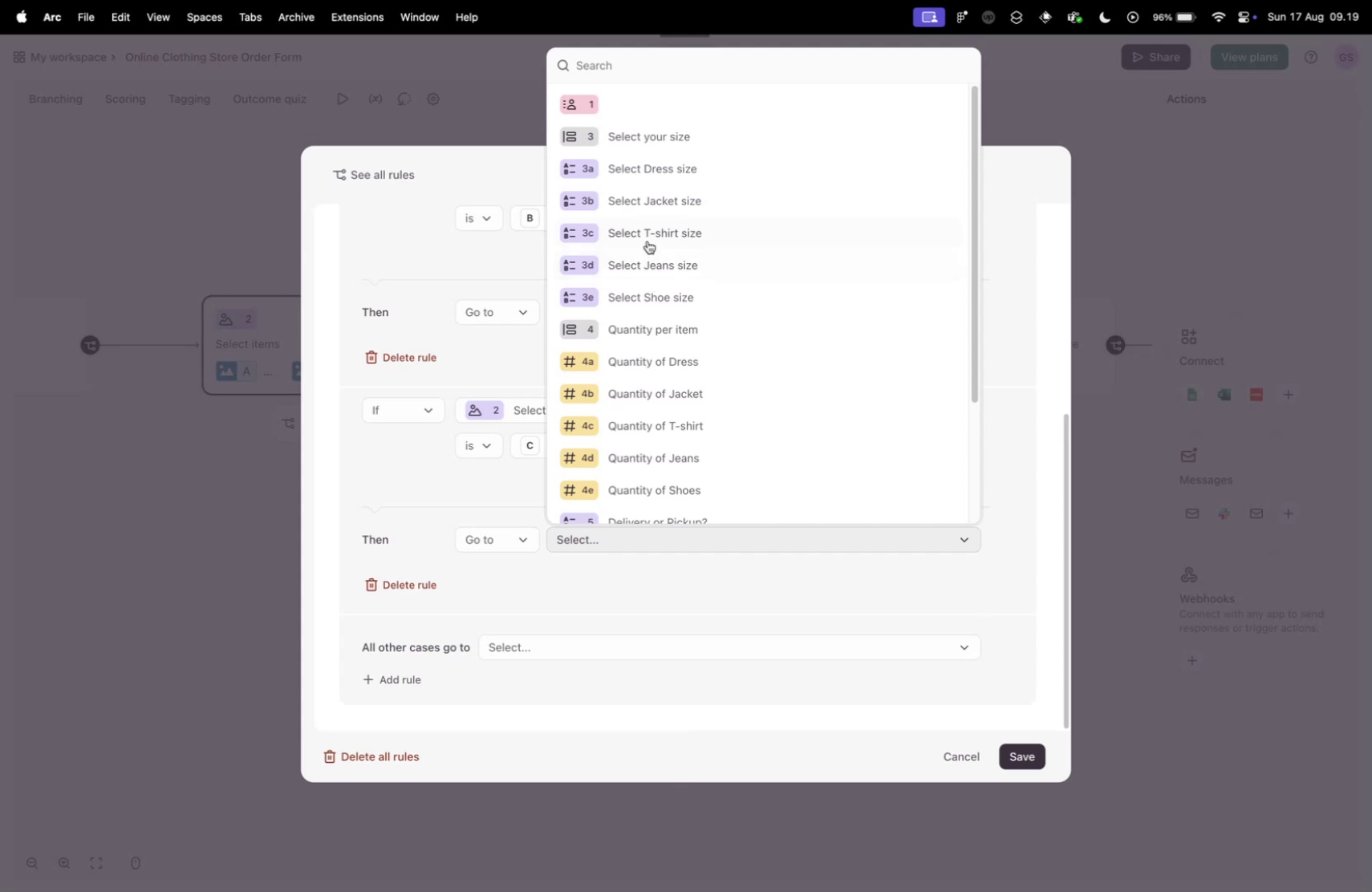 
left_click([647, 237])
 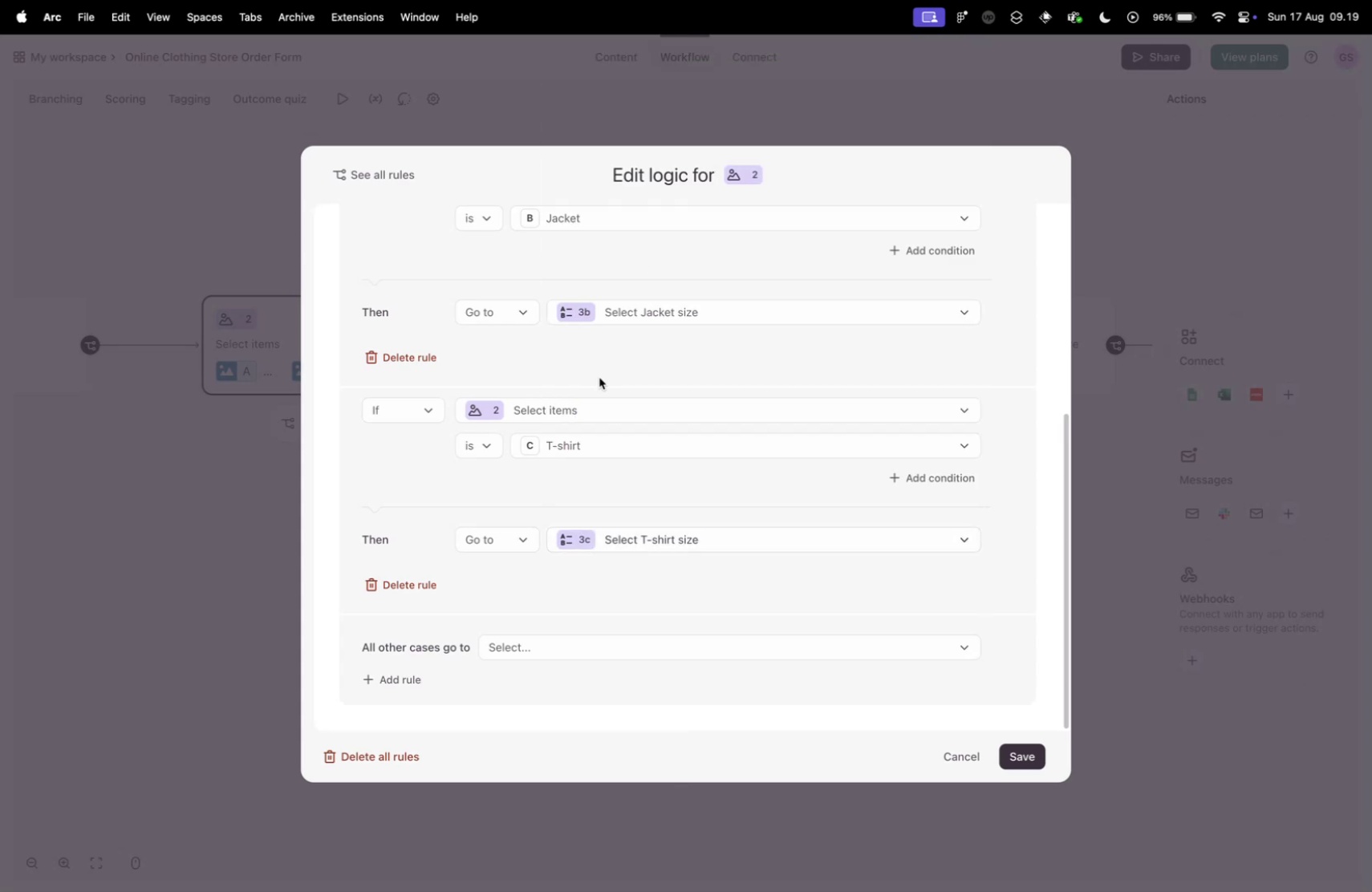 
scroll: coordinate [519, 499], scroll_direction: down, amount: 20.0
 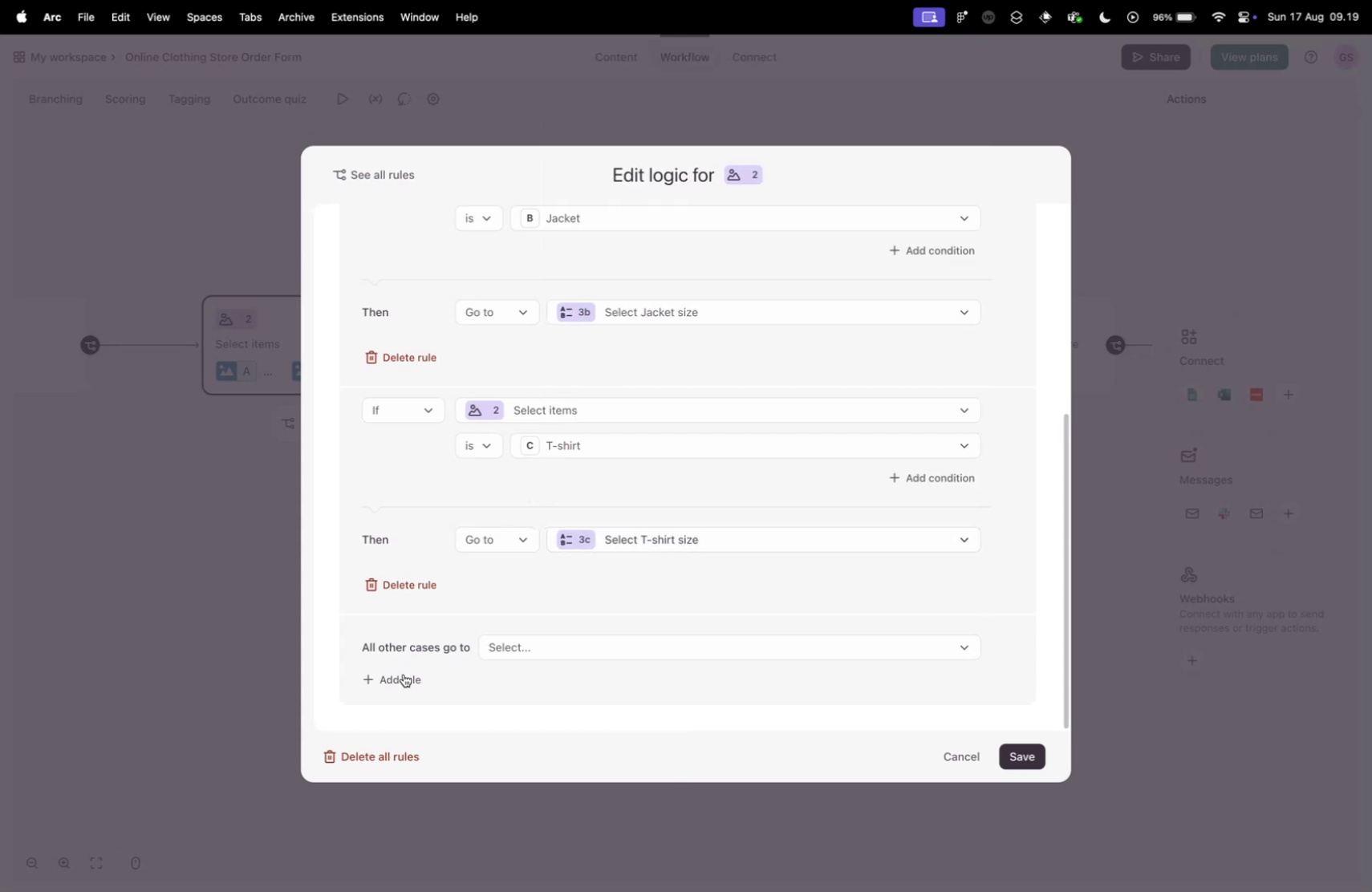 
left_click([402, 675])
 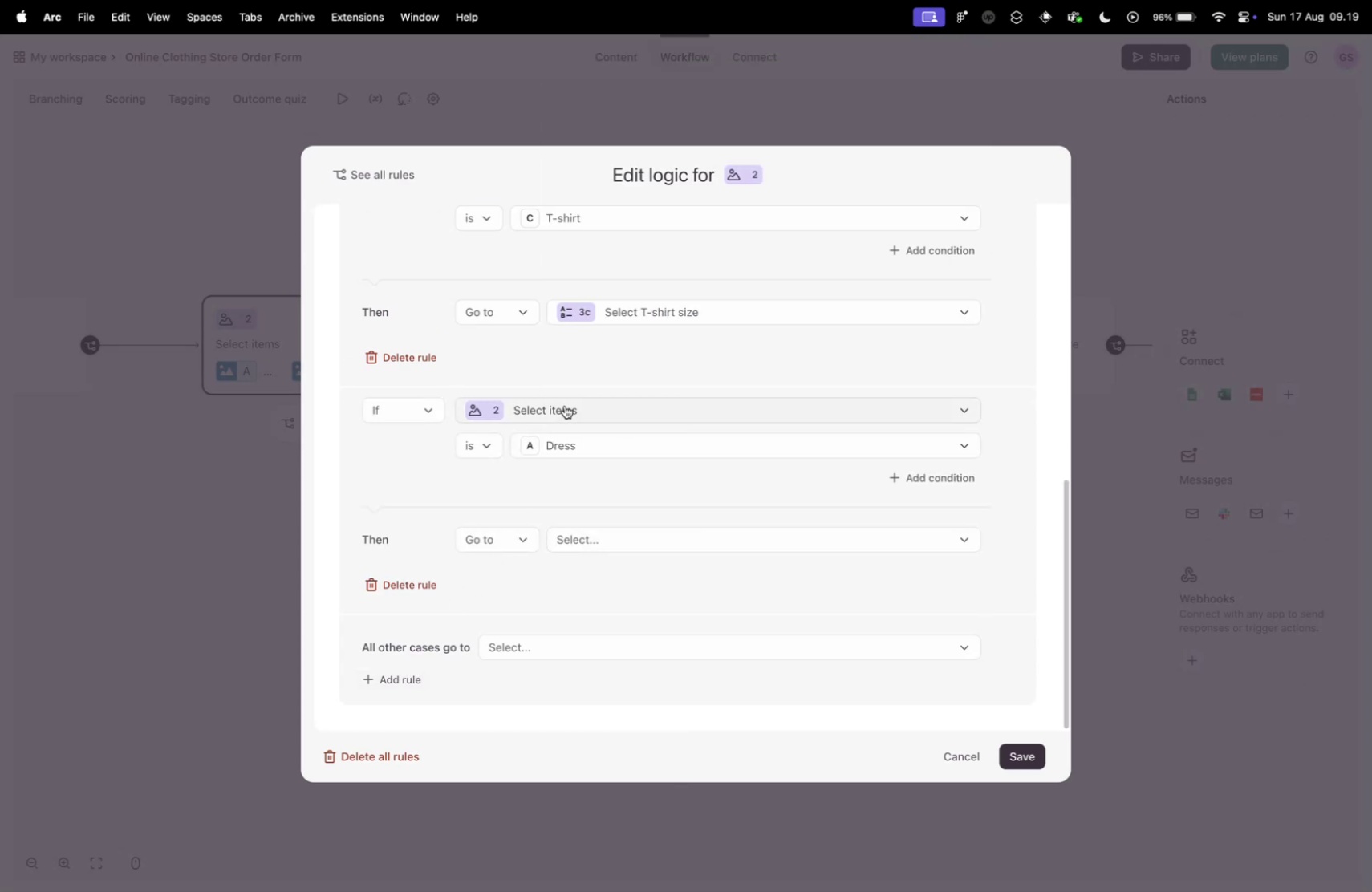 
left_click([576, 448])
 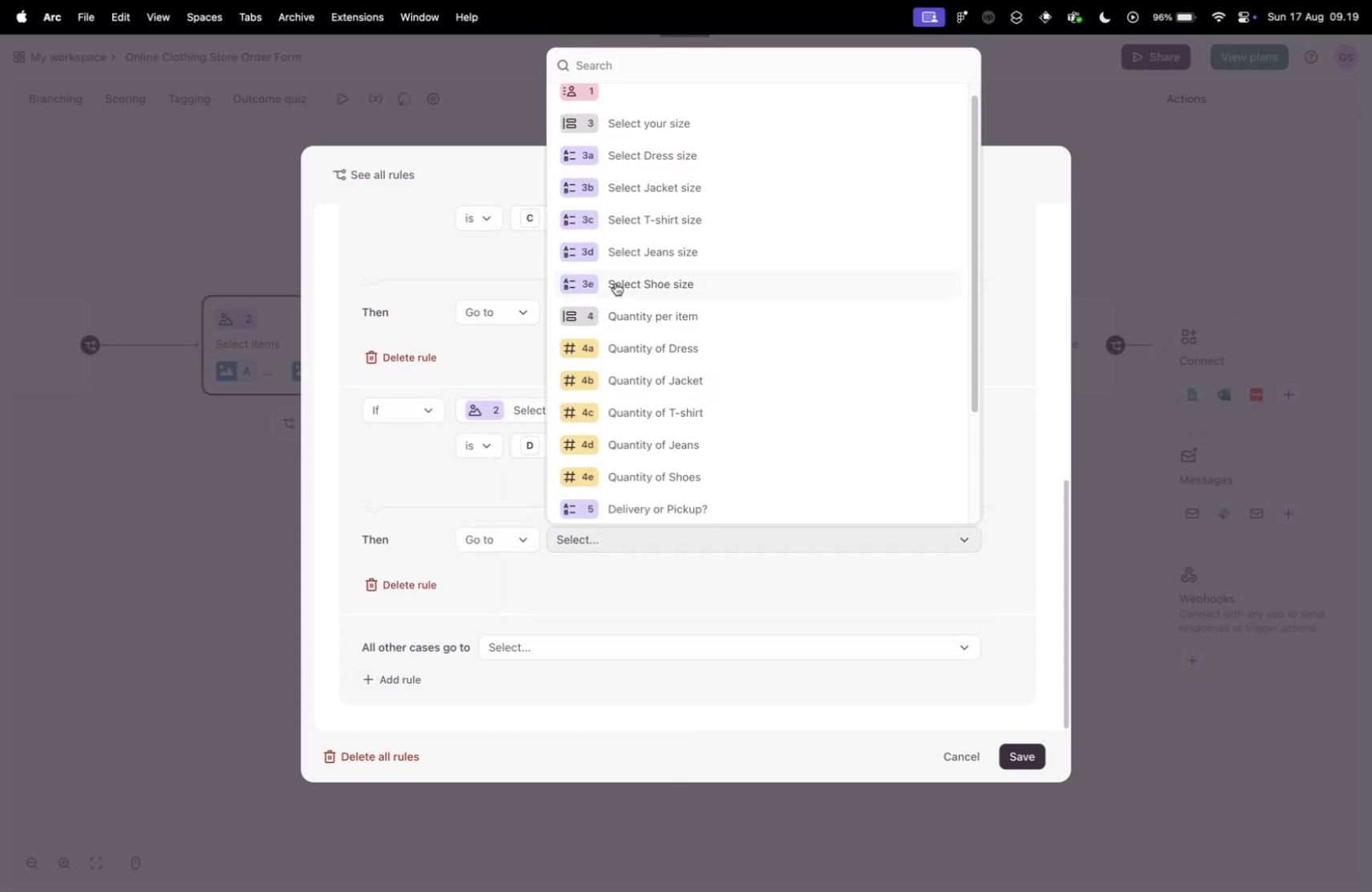 
left_click([620, 251])
 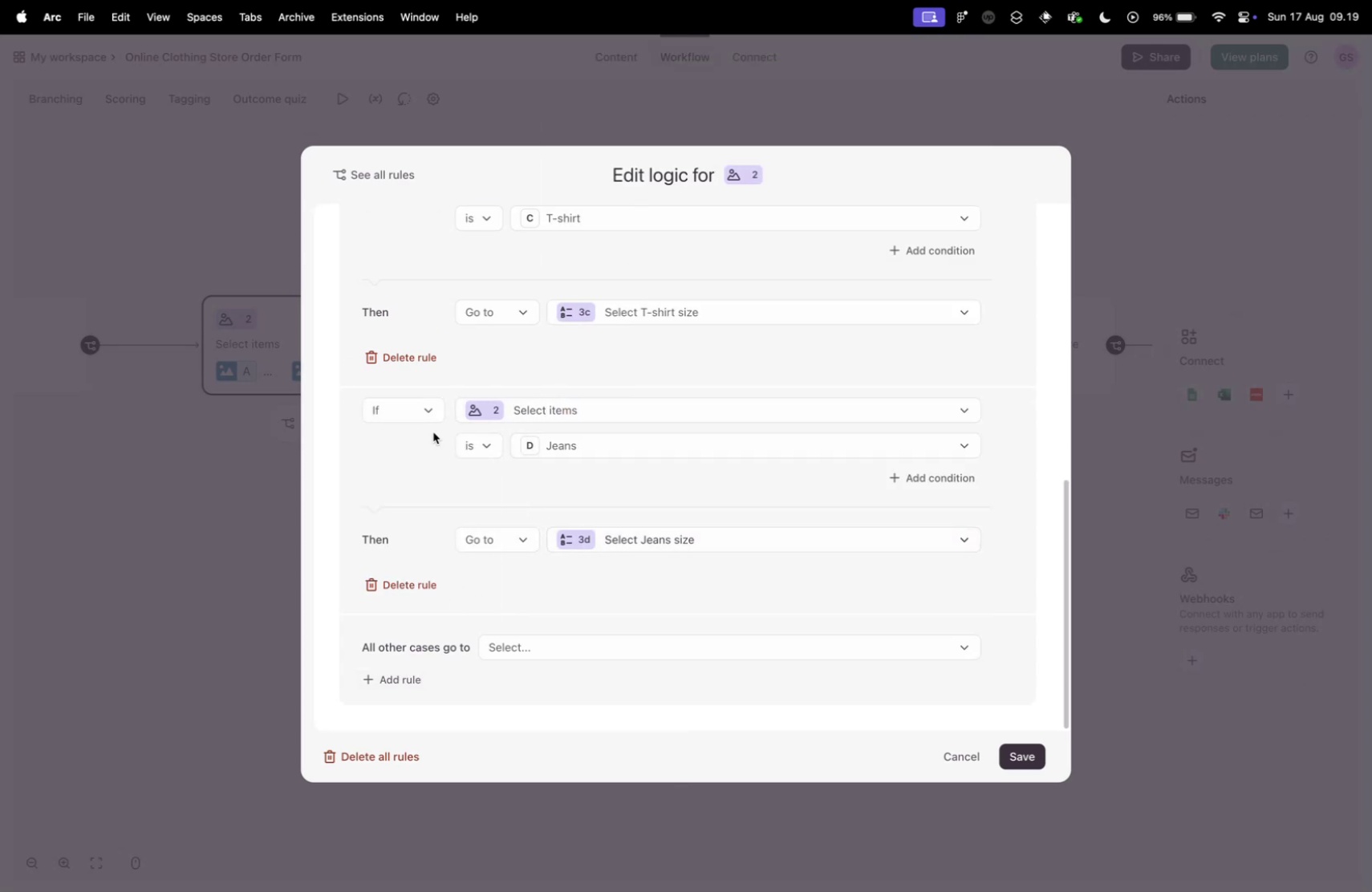 
scroll: coordinate [406, 476], scroll_direction: down, amount: 23.0
 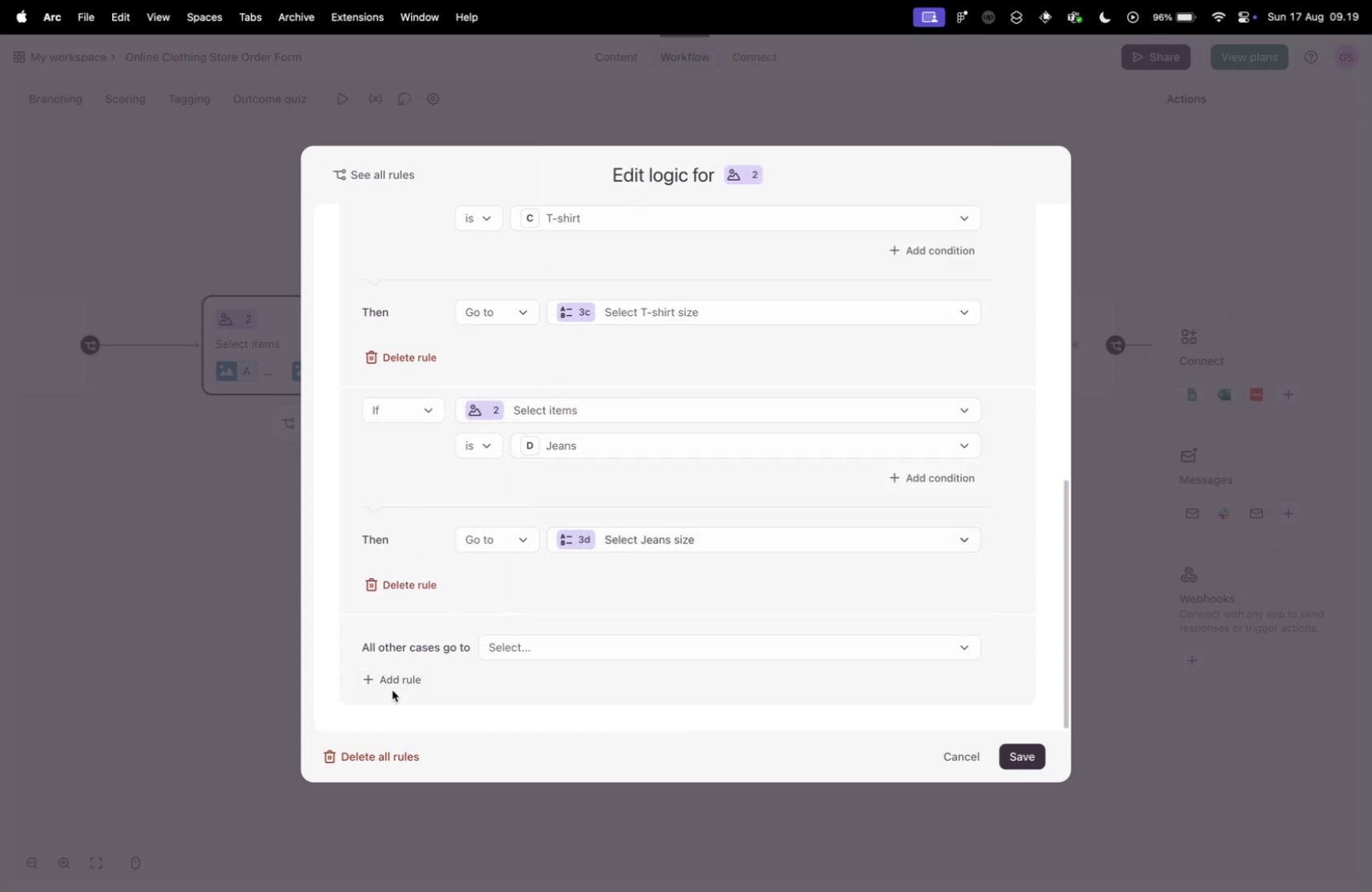 
left_click([393, 679])
 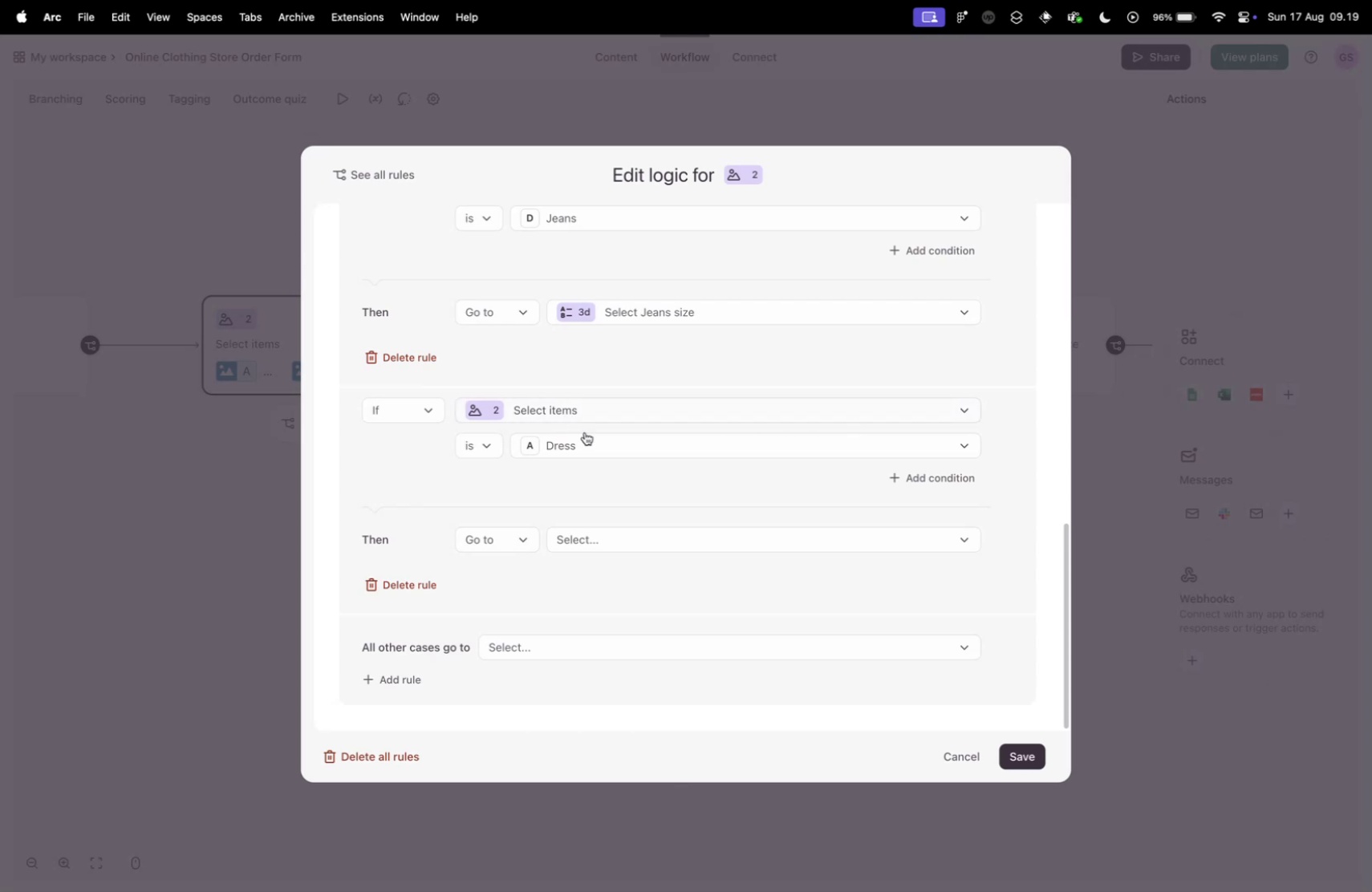 
left_click([590, 442])
 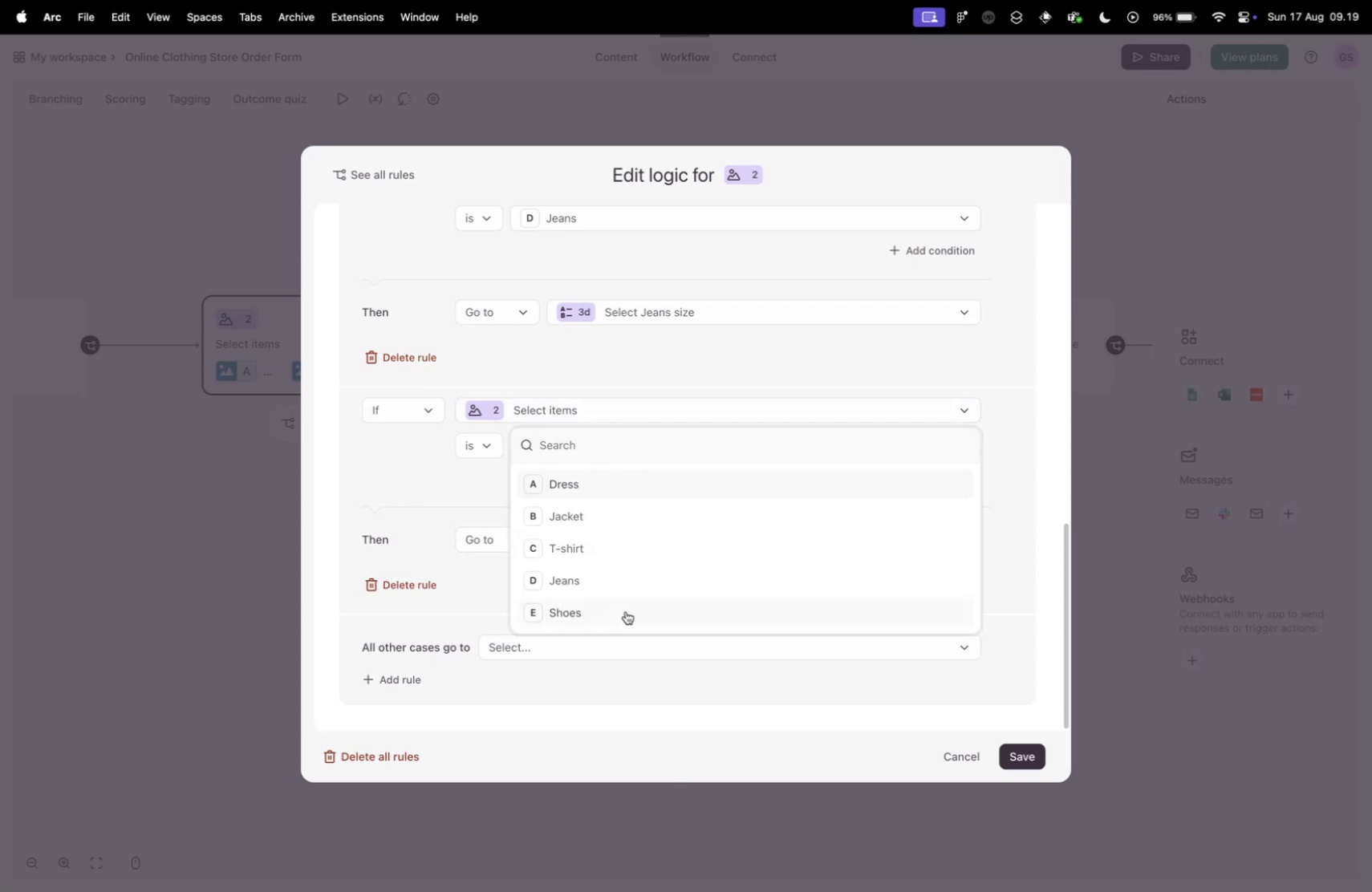 
left_click([626, 610])
 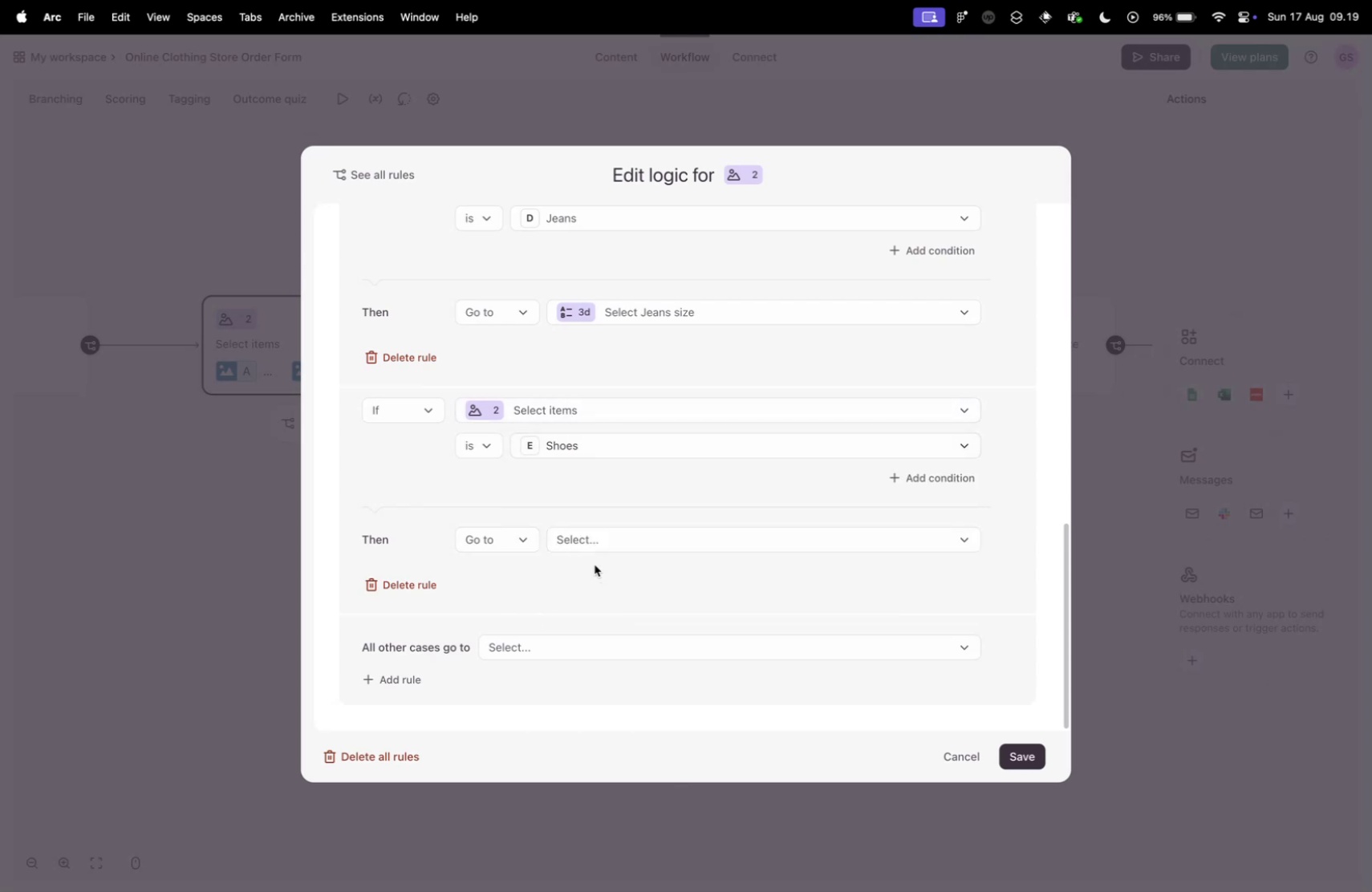 
left_click([588, 553])
 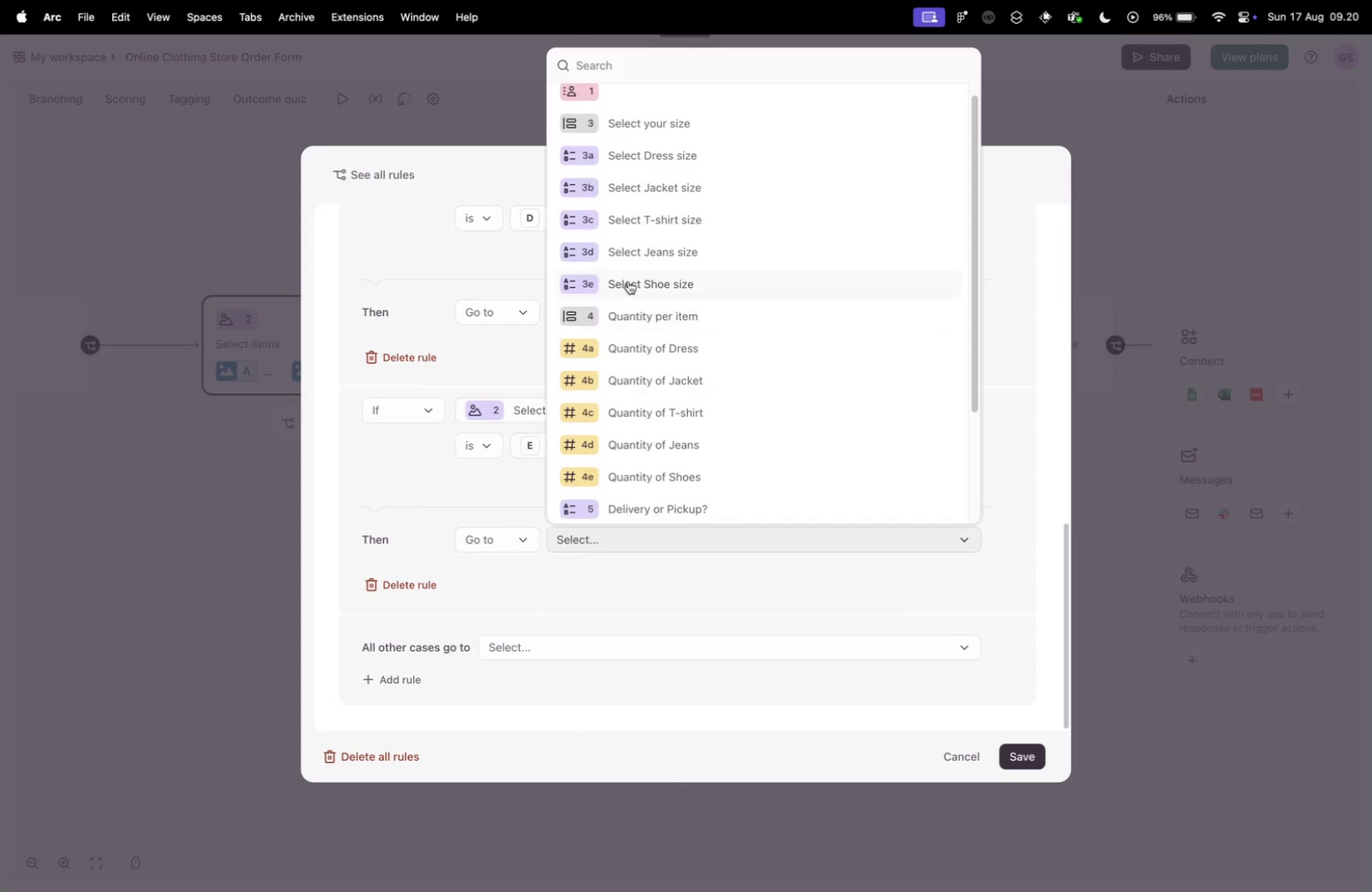 
left_click([628, 281])
 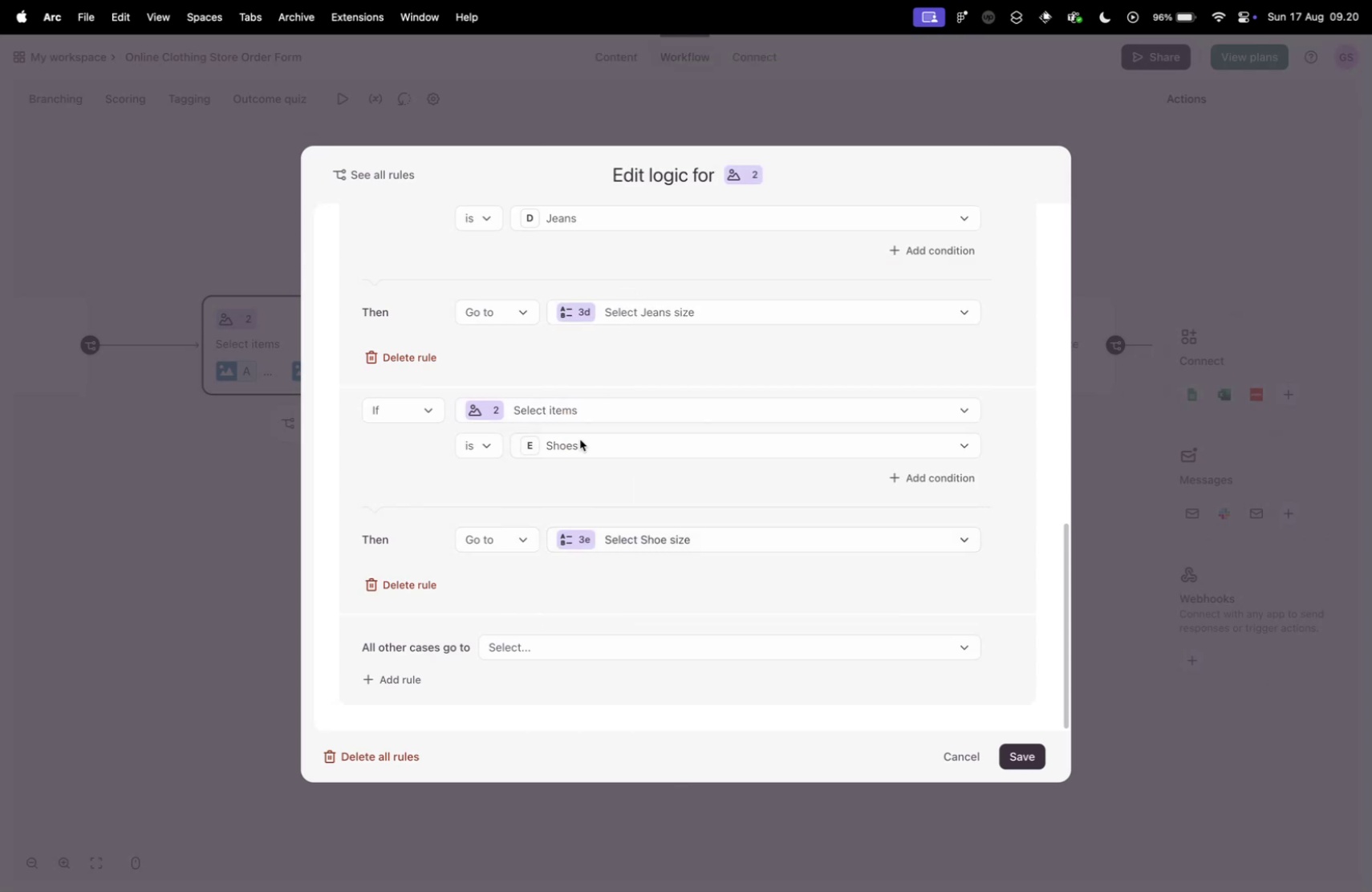 
scroll: coordinate [401, 594], scroll_direction: down, amount: 22.0
 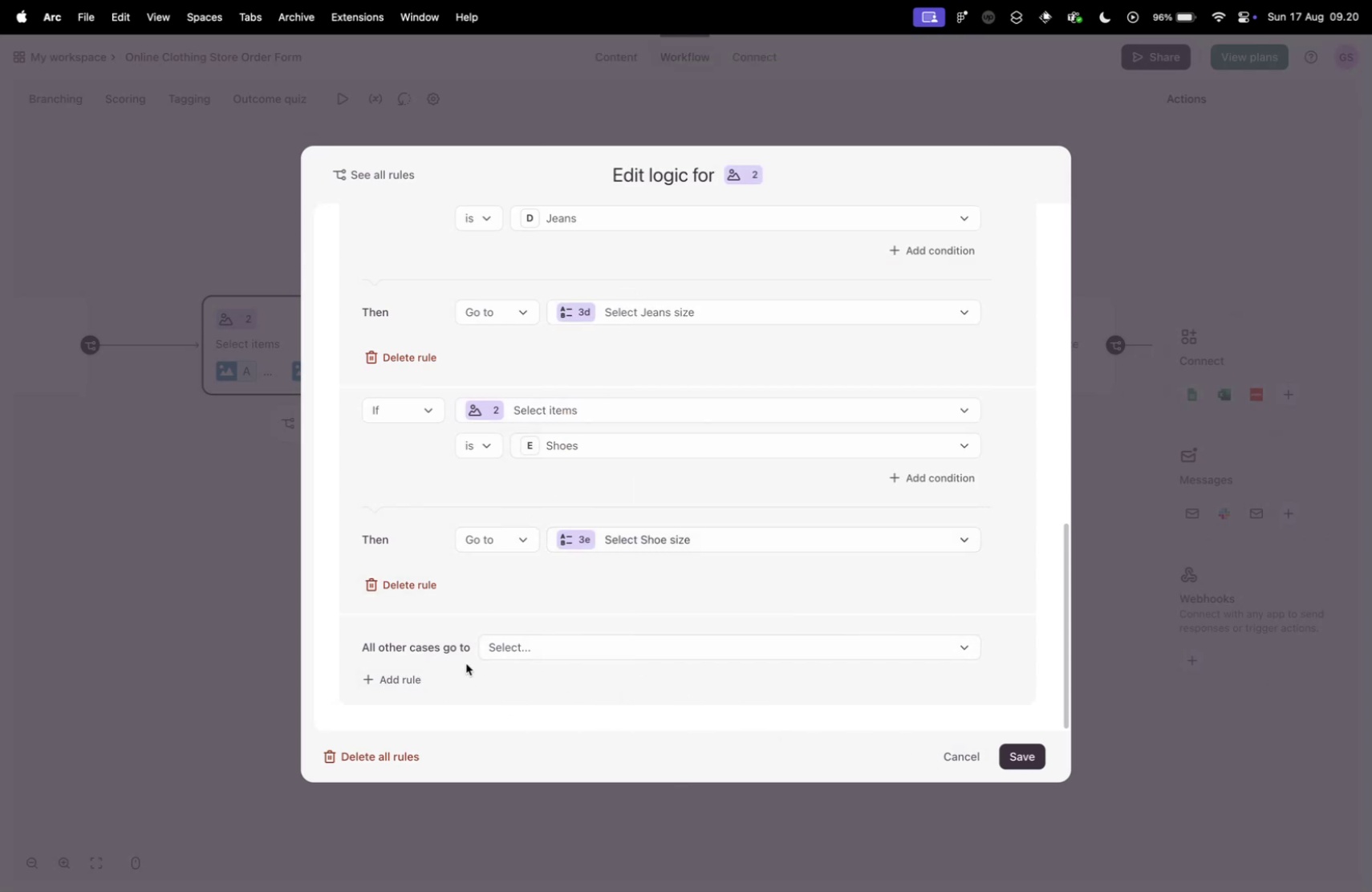 
left_click([1027, 756])
 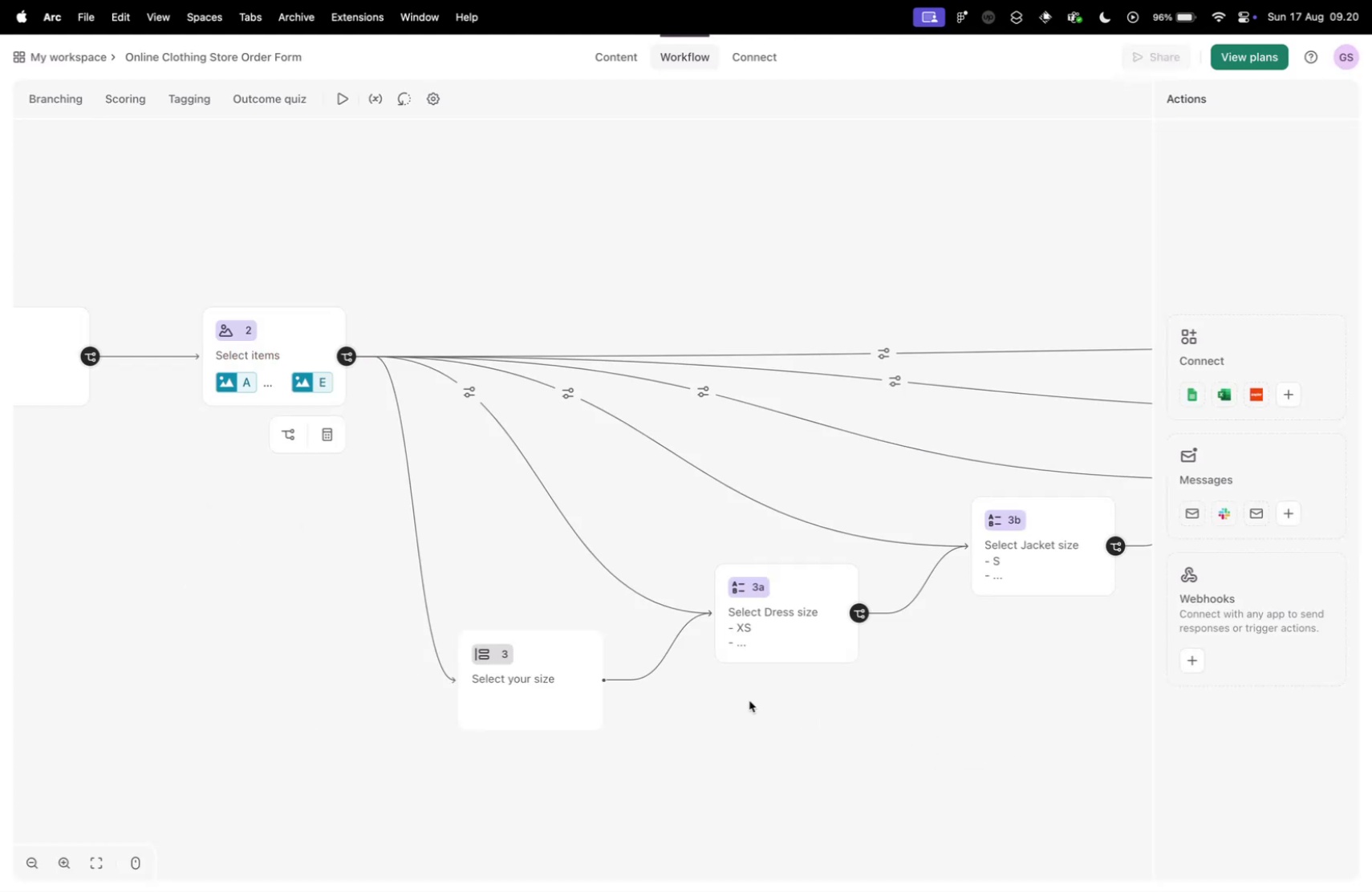 
scroll: coordinate [964, 716], scroll_direction: down, amount: 18.0
 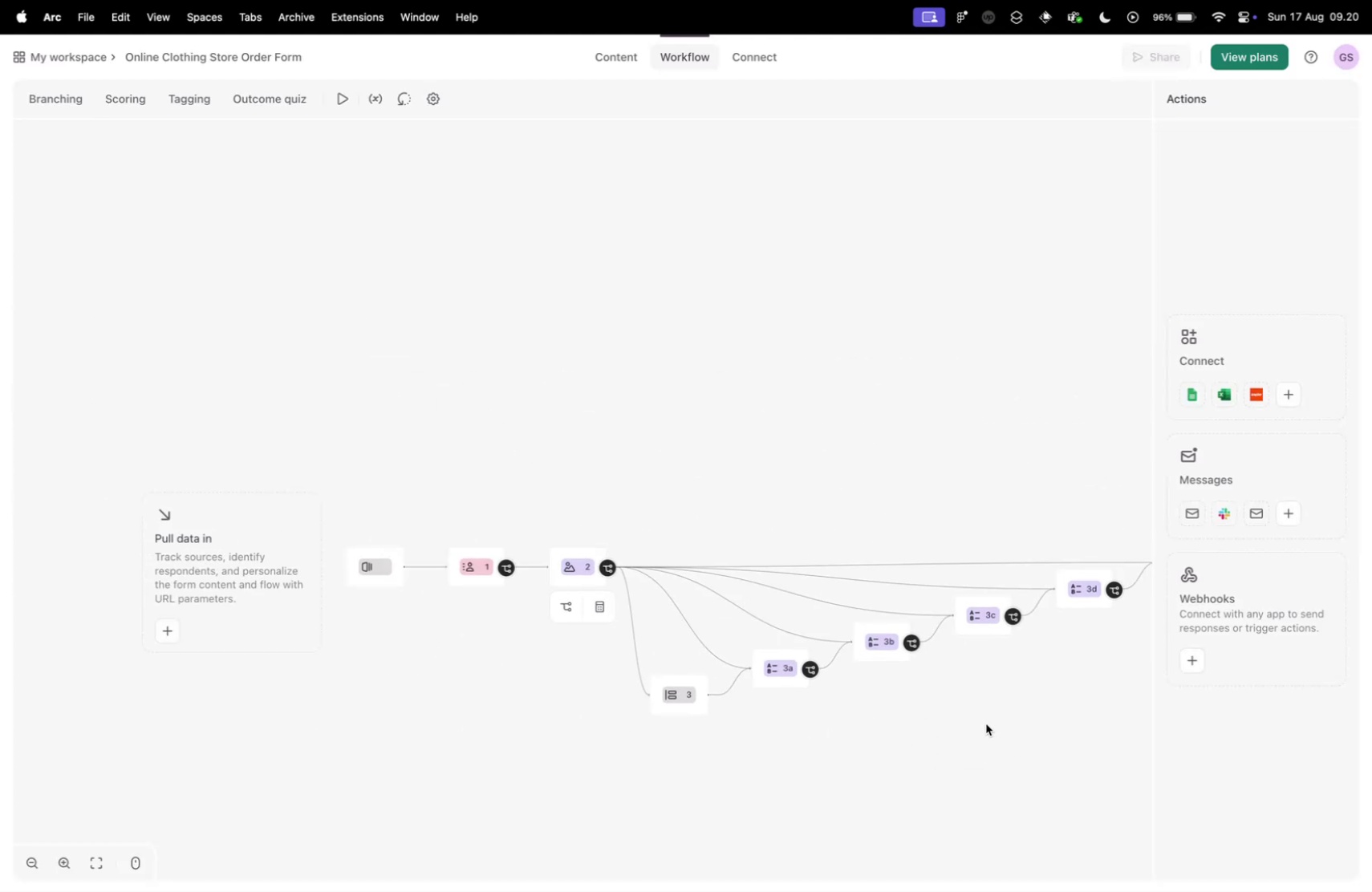 
left_click_drag(start_coordinate=[1022, 730], to_coordinate=[696, 642])
 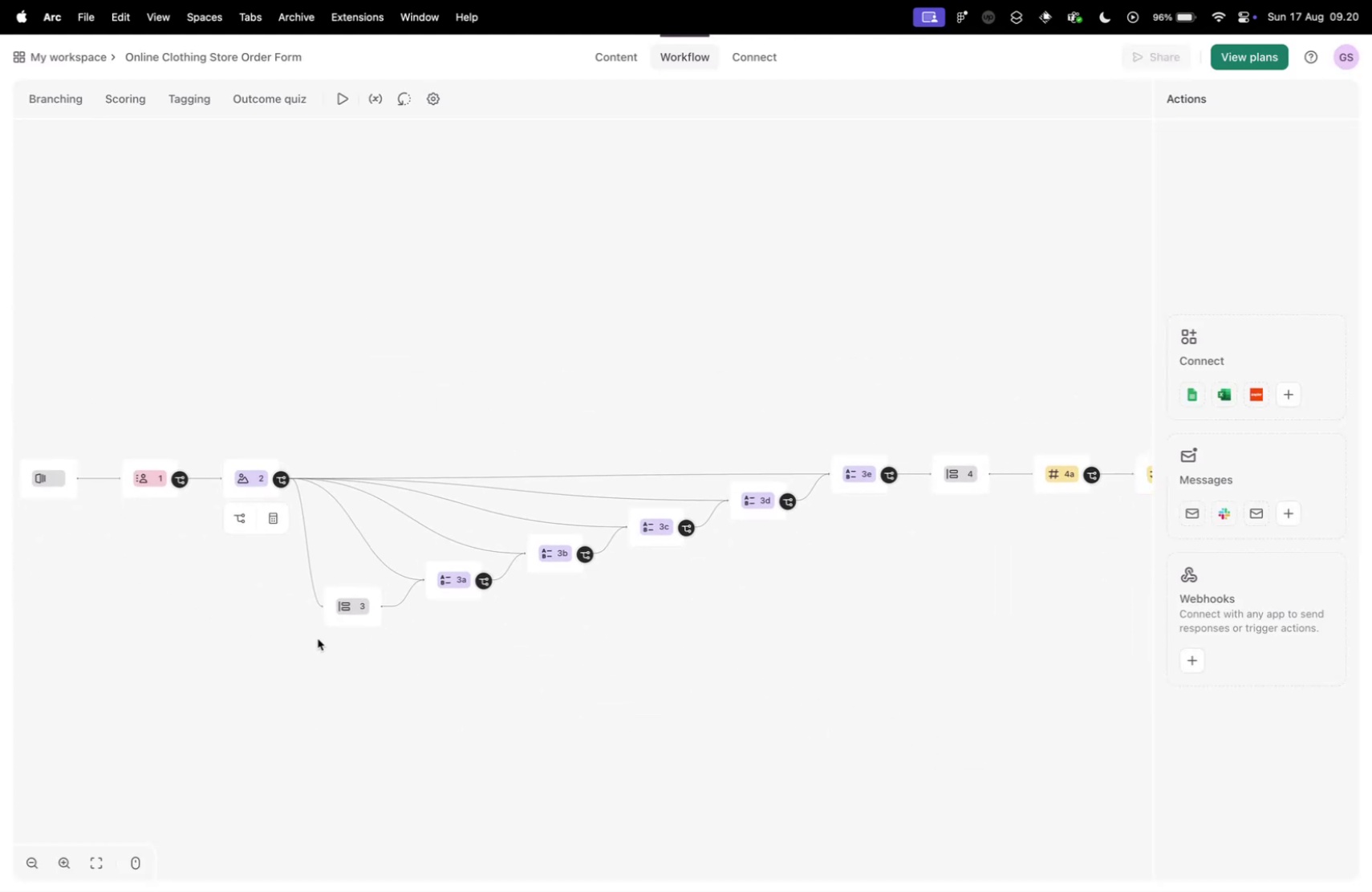 
scroll: coordinate [306, 620], scroll_direction: up, amount: 20.0
 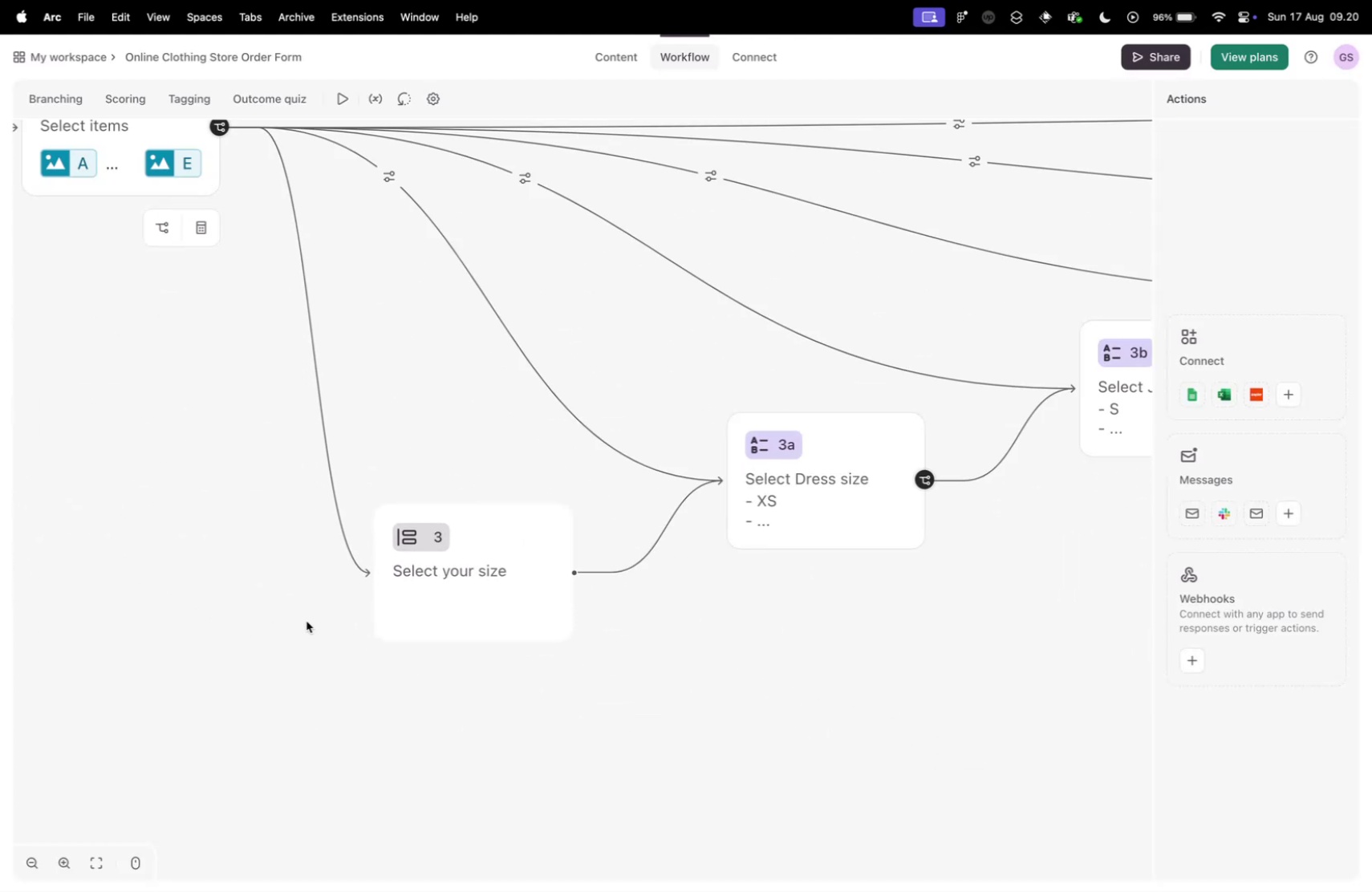 
left_click([485, 538])
 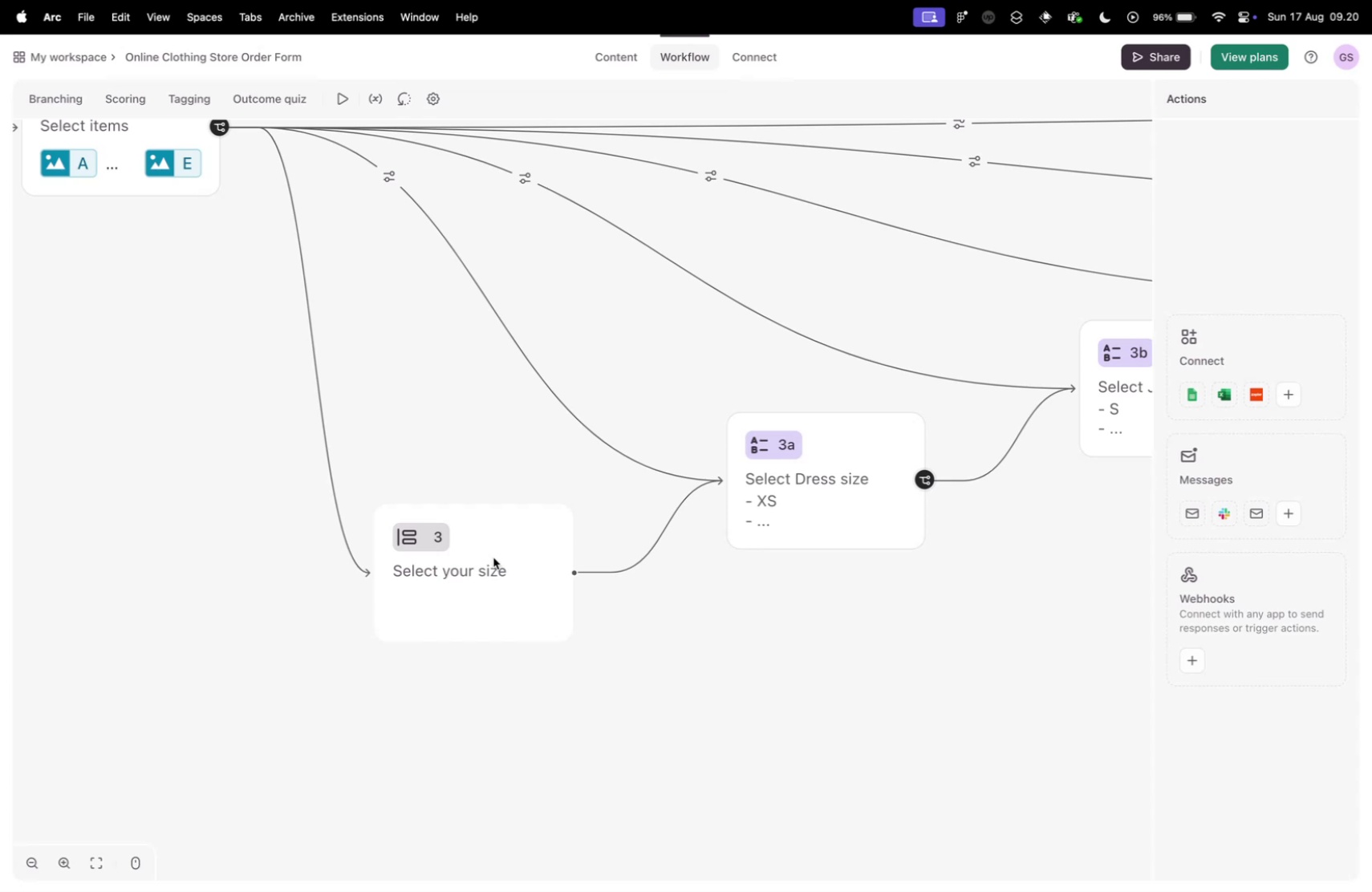 
left_click([469, 572])
 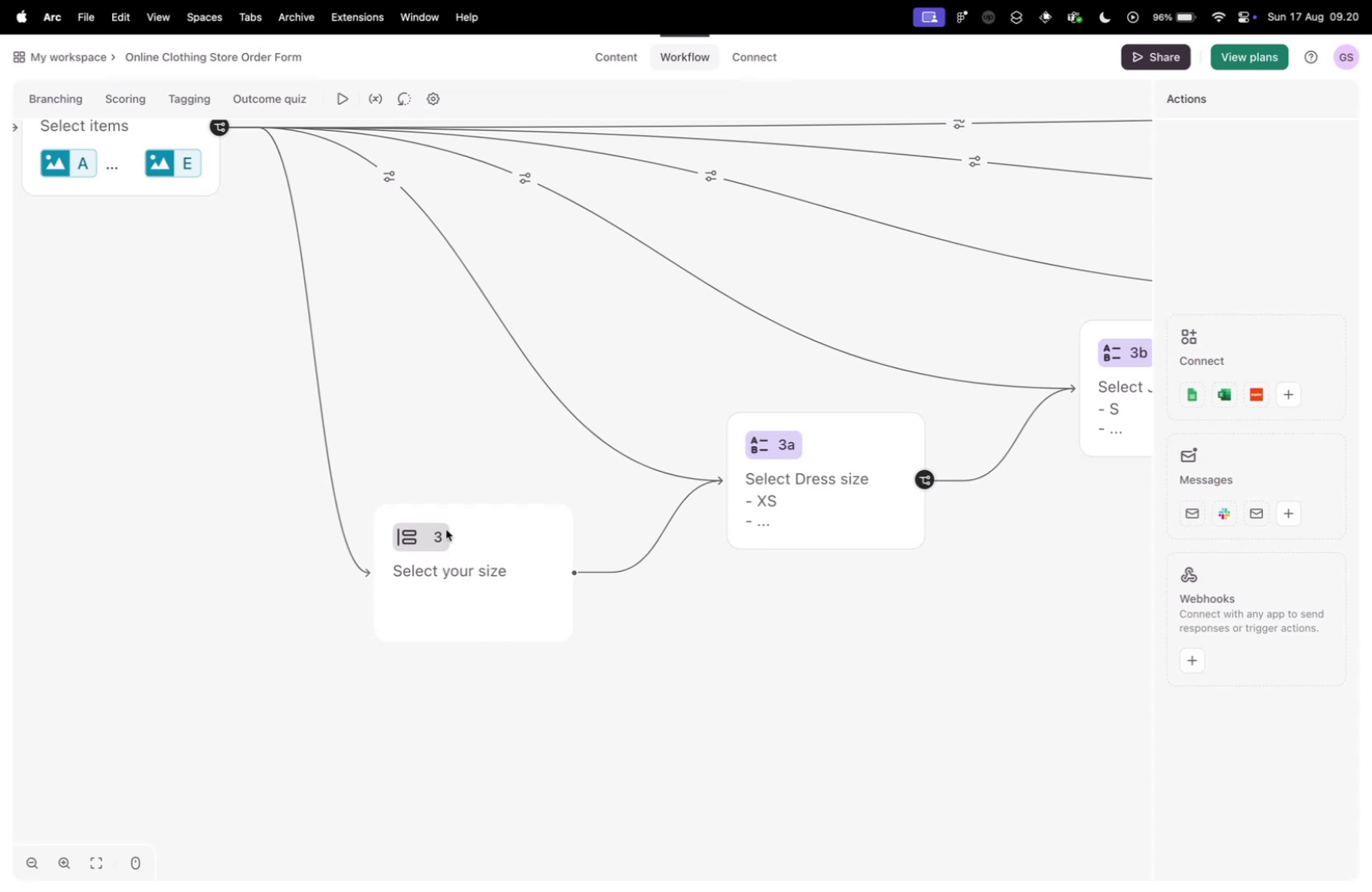 
double_click([522, 541])
 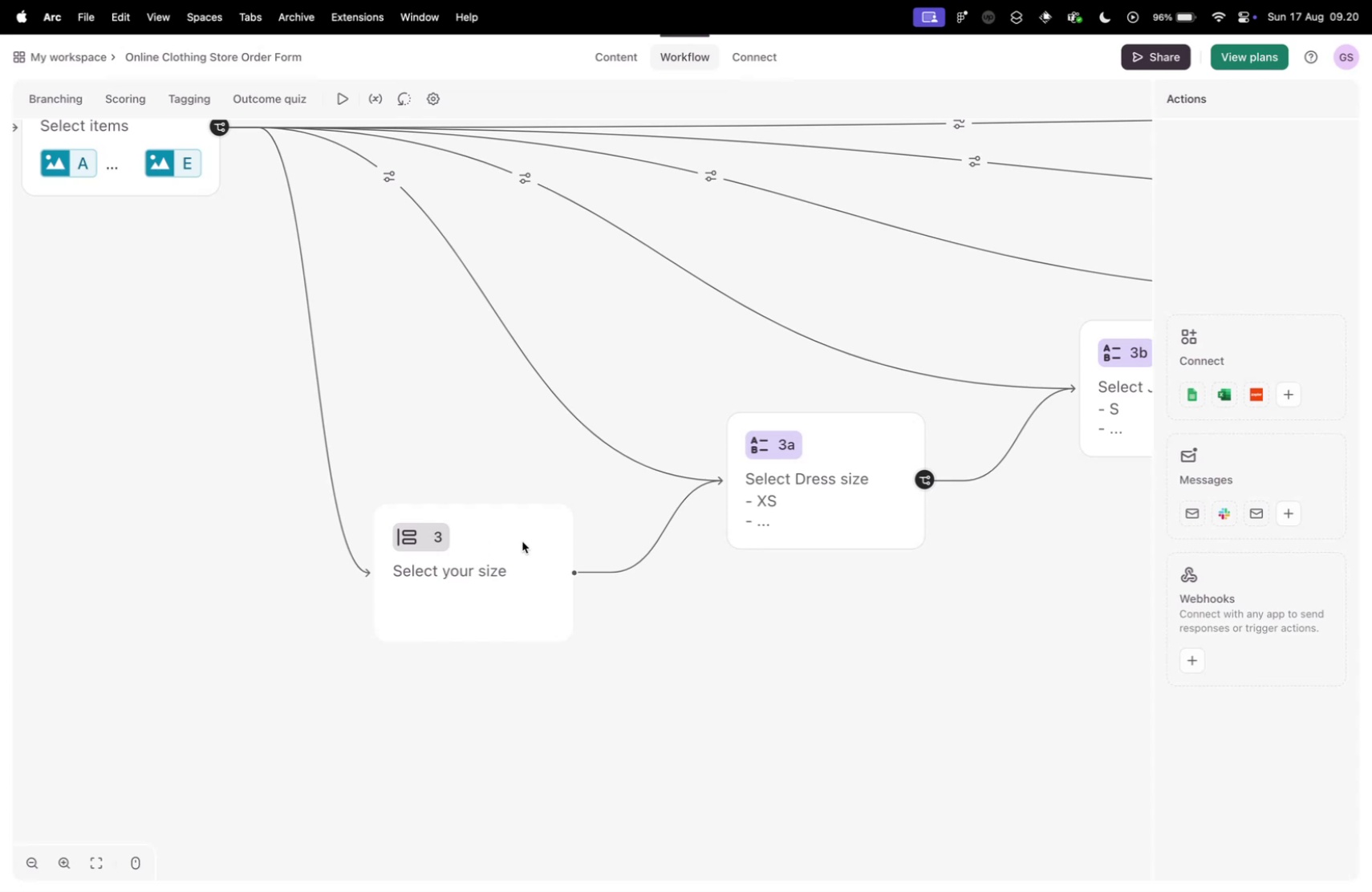 
triple_click([522, 541])
 